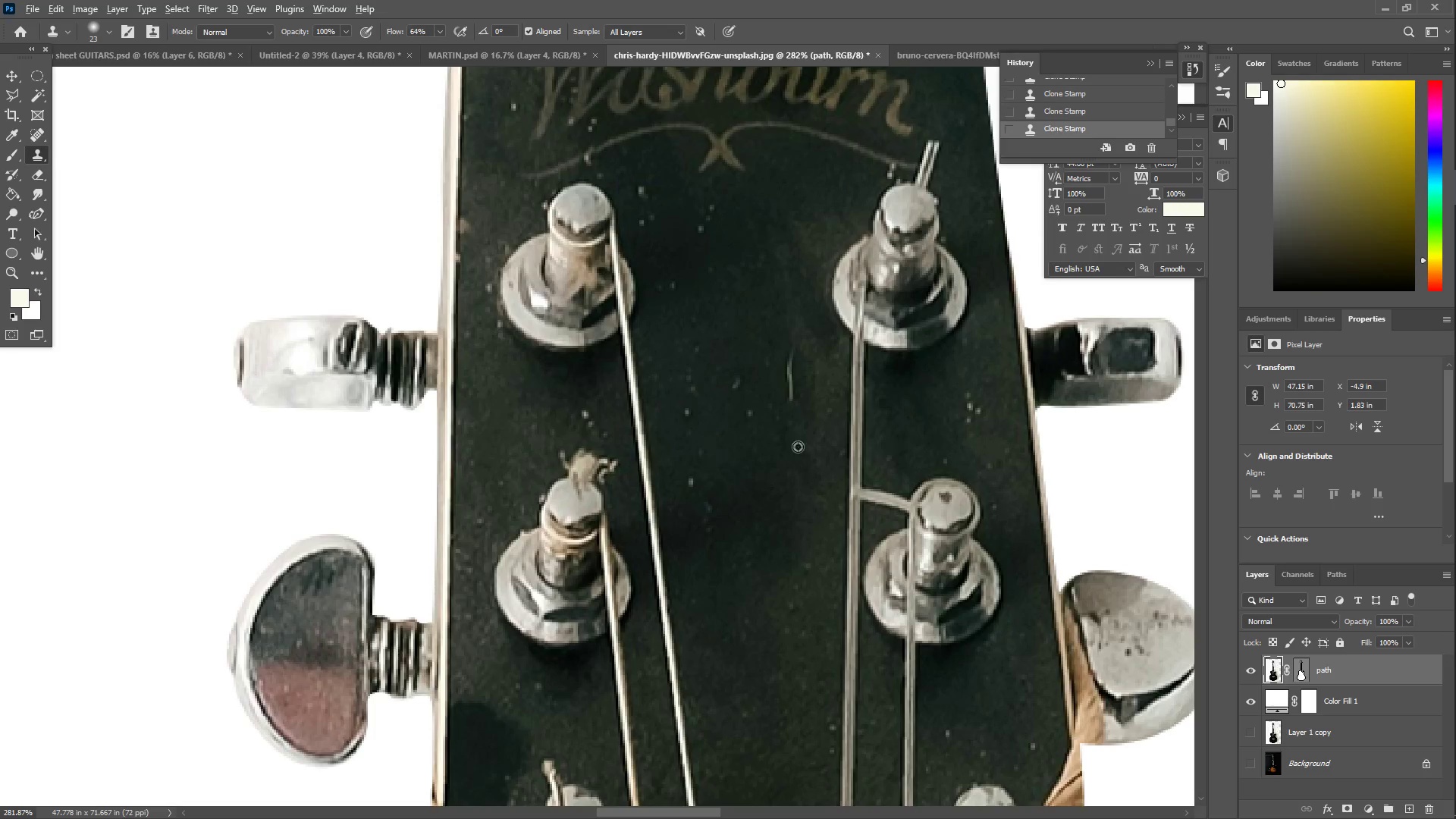 
left_click_drag(start_coordinate=[786, 453], to_coordinate=[752, 460])
 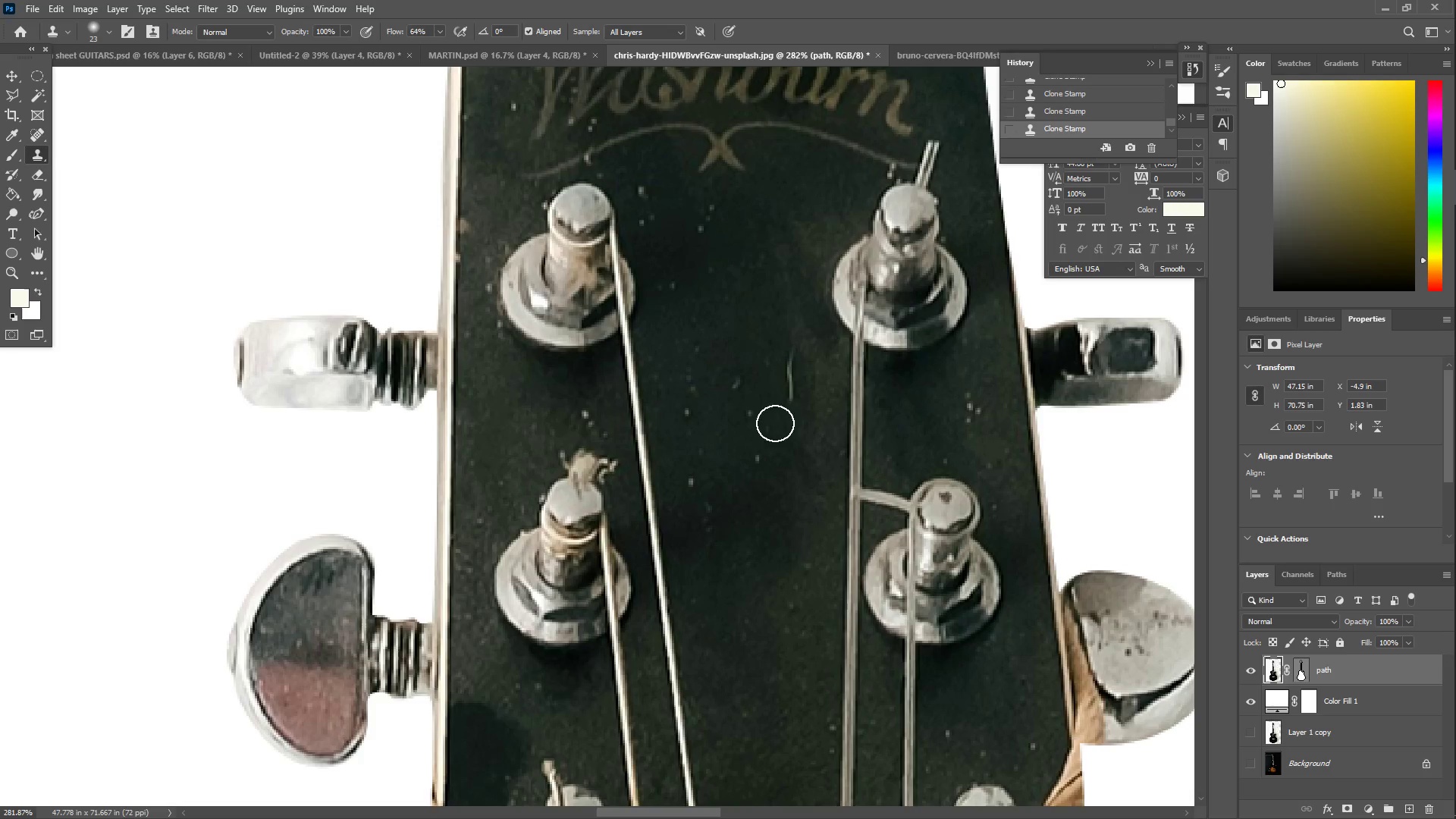 
scroll: coordinate [720, 469], scroll_direction: down, amount: 3.0
 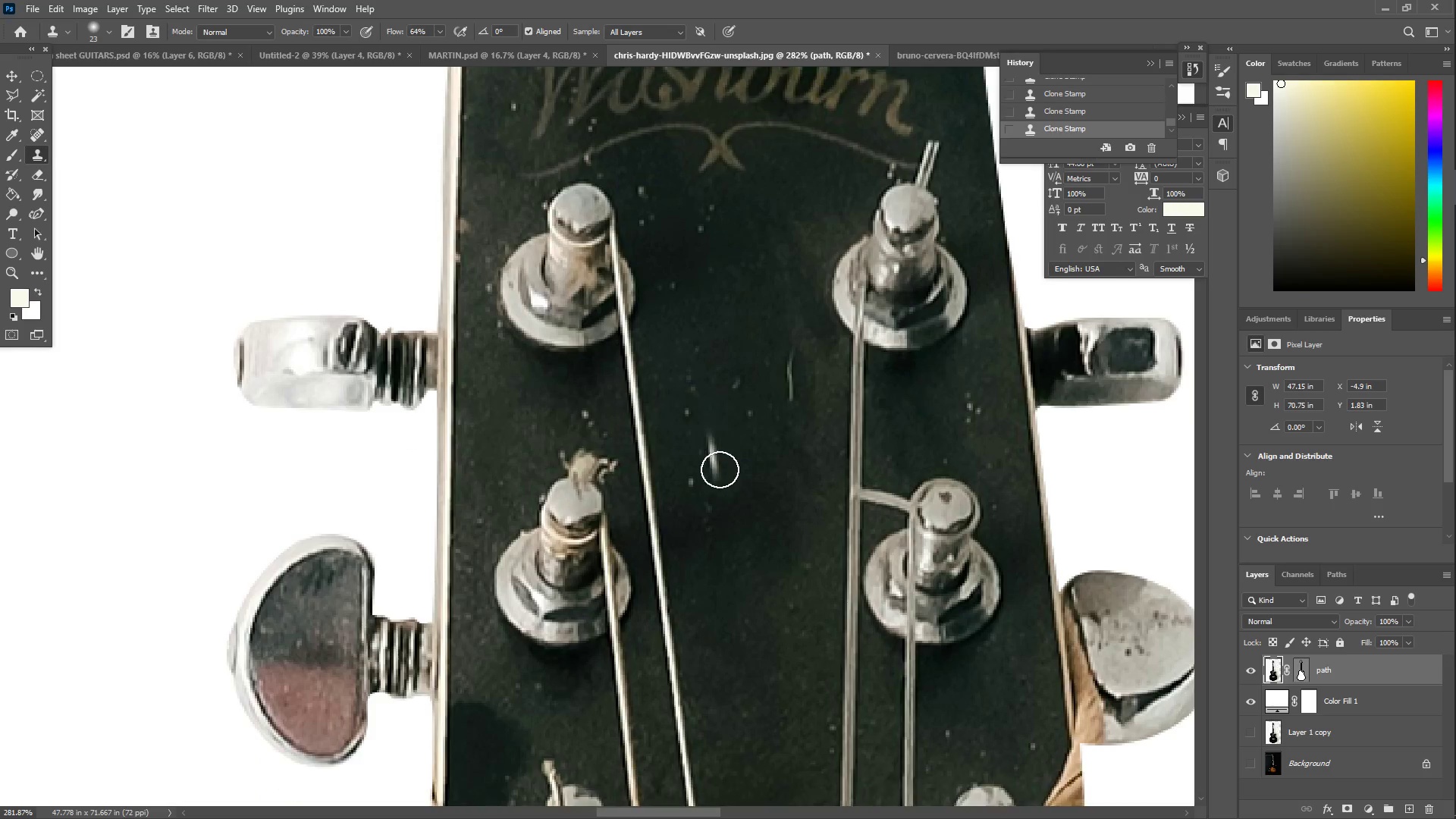 
left_click_drag(start_coordinate=[792, 380], to_coordinate=[785, 426])
 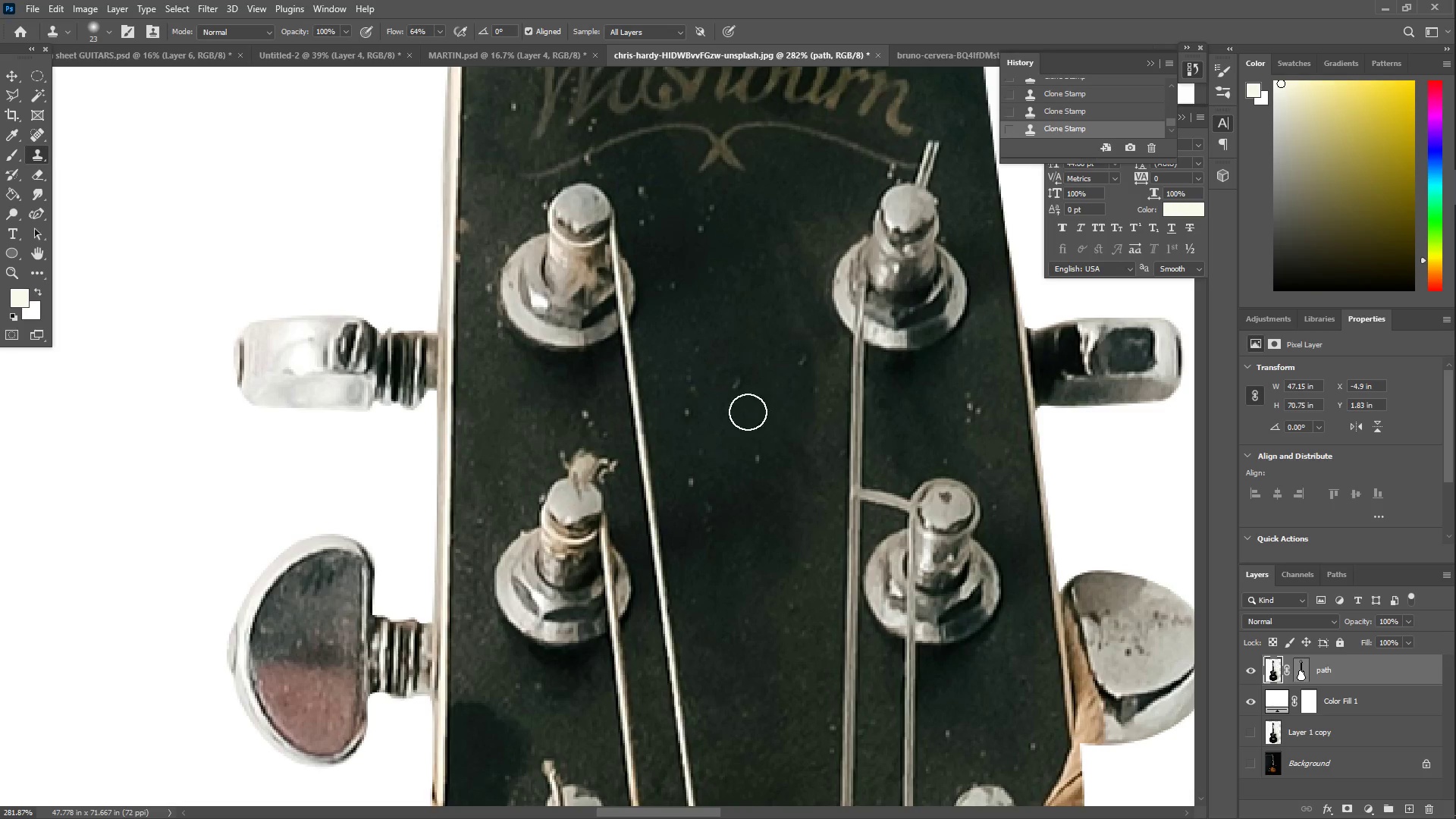 
key(Alt+AltLeft)
 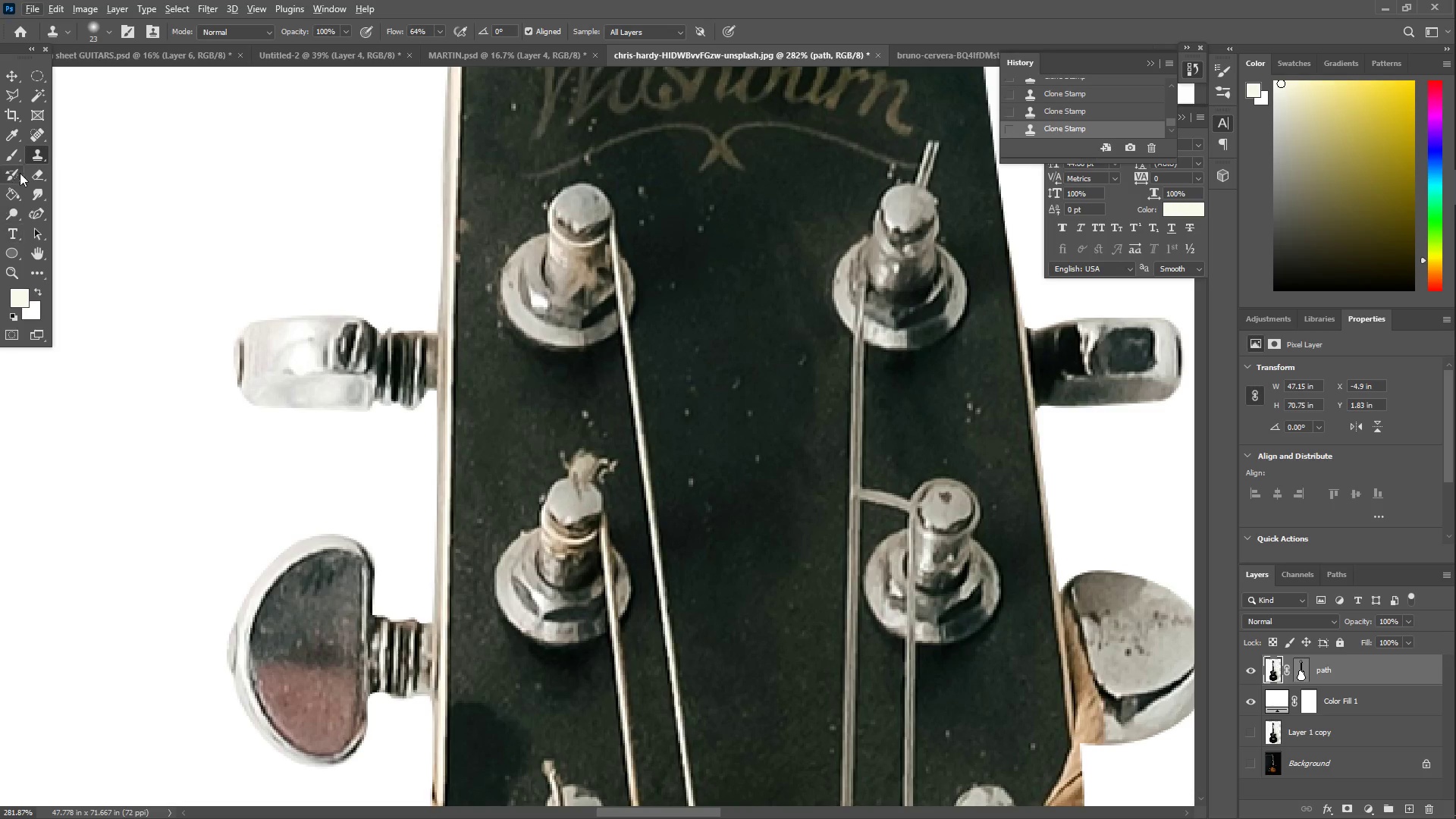 
left_click([39, 171])
 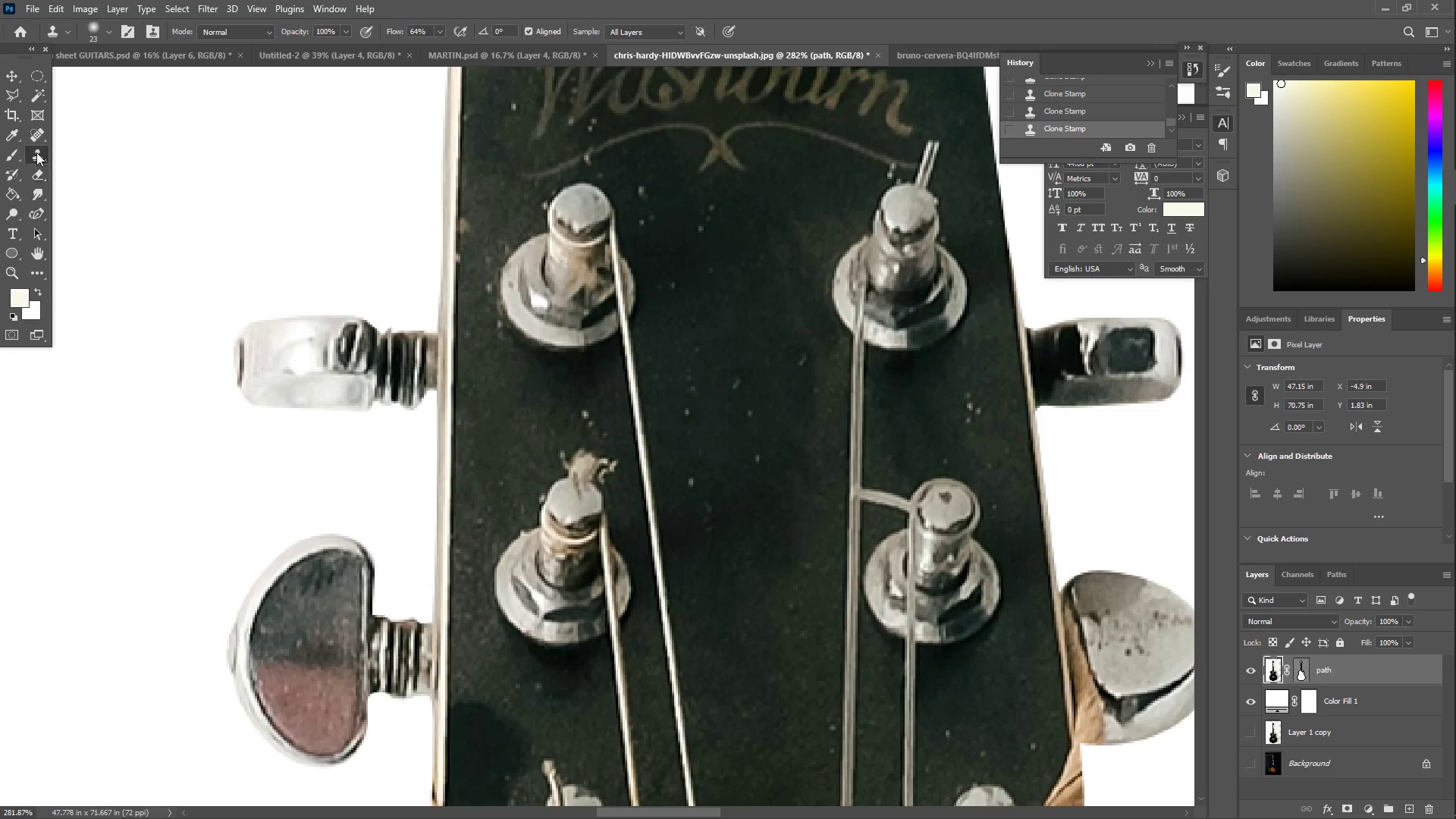 
triple_click([38, 172])
 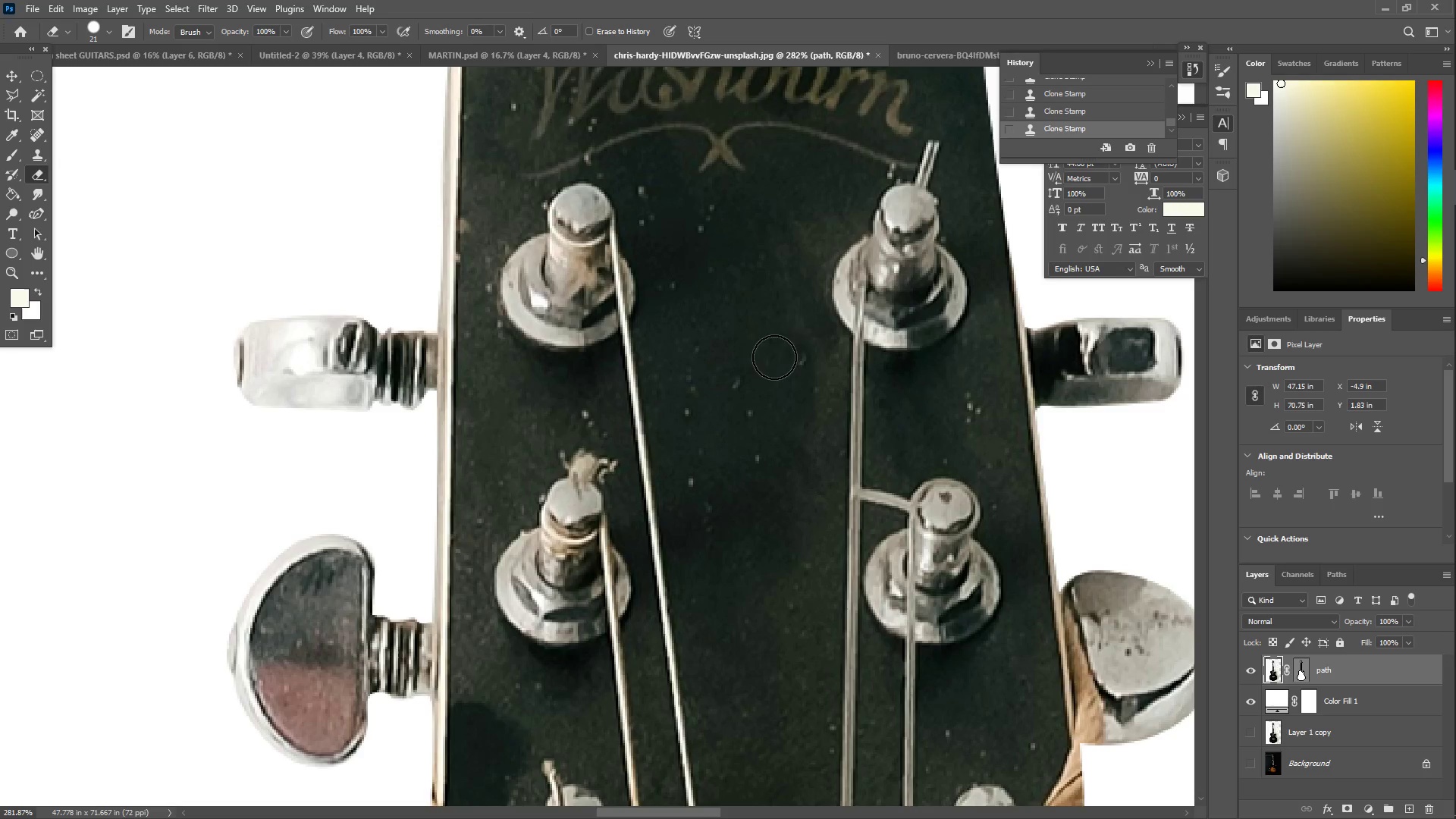 
left_click_drag(start_coordinate=[785, 350], to_coordinate=[774, 374])
 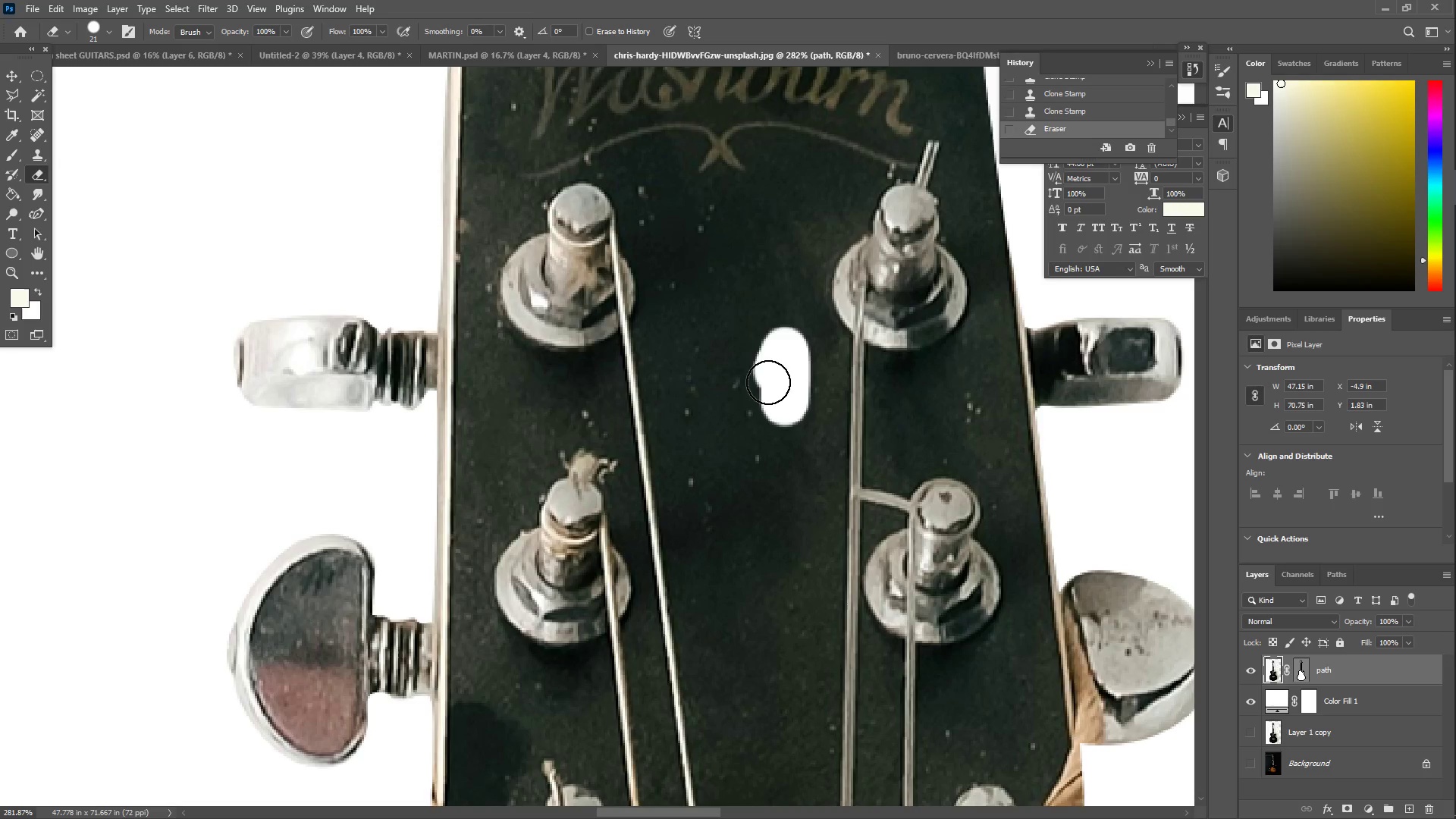 
key(Control+Z)
 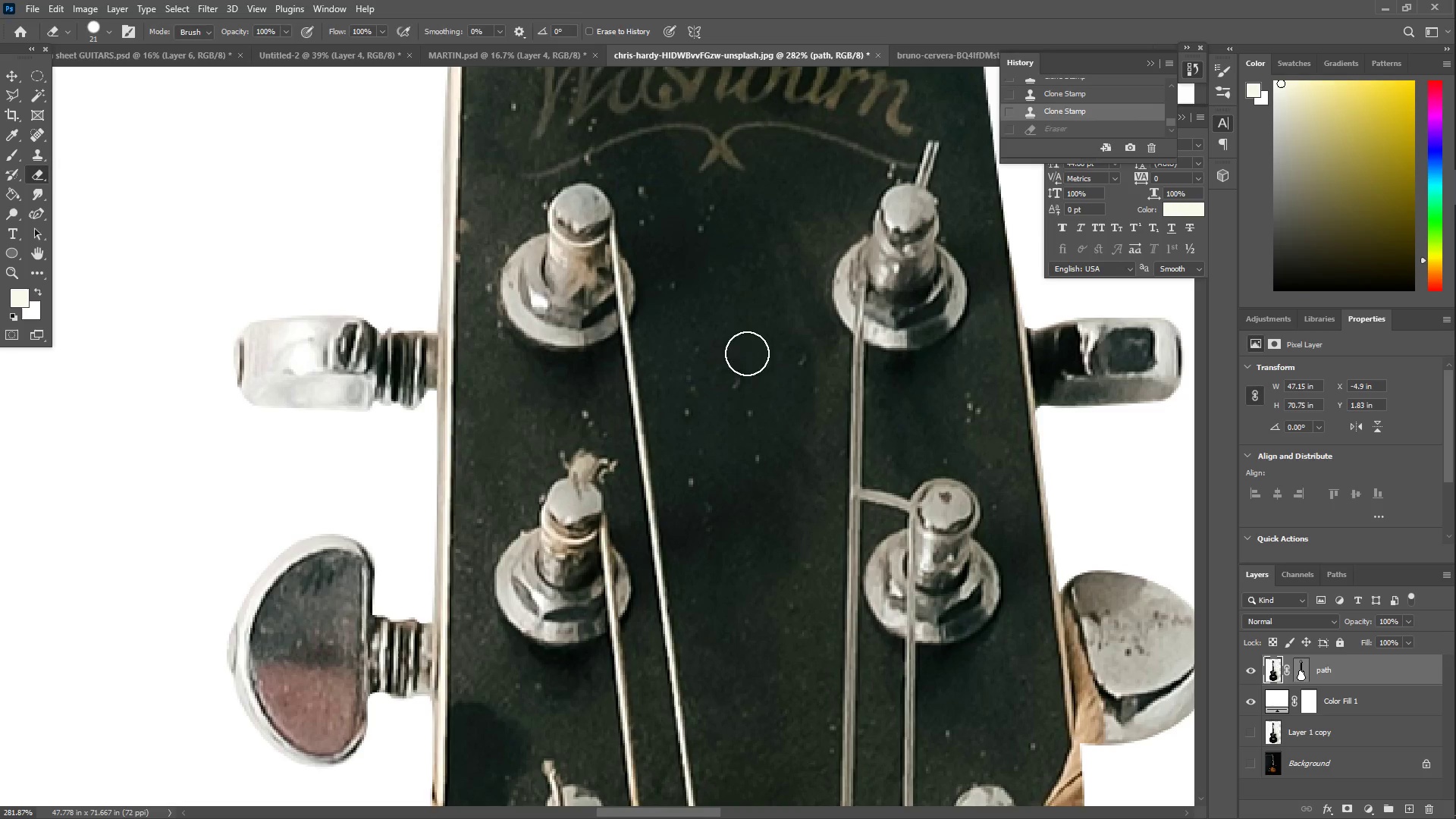 
key(Z)
 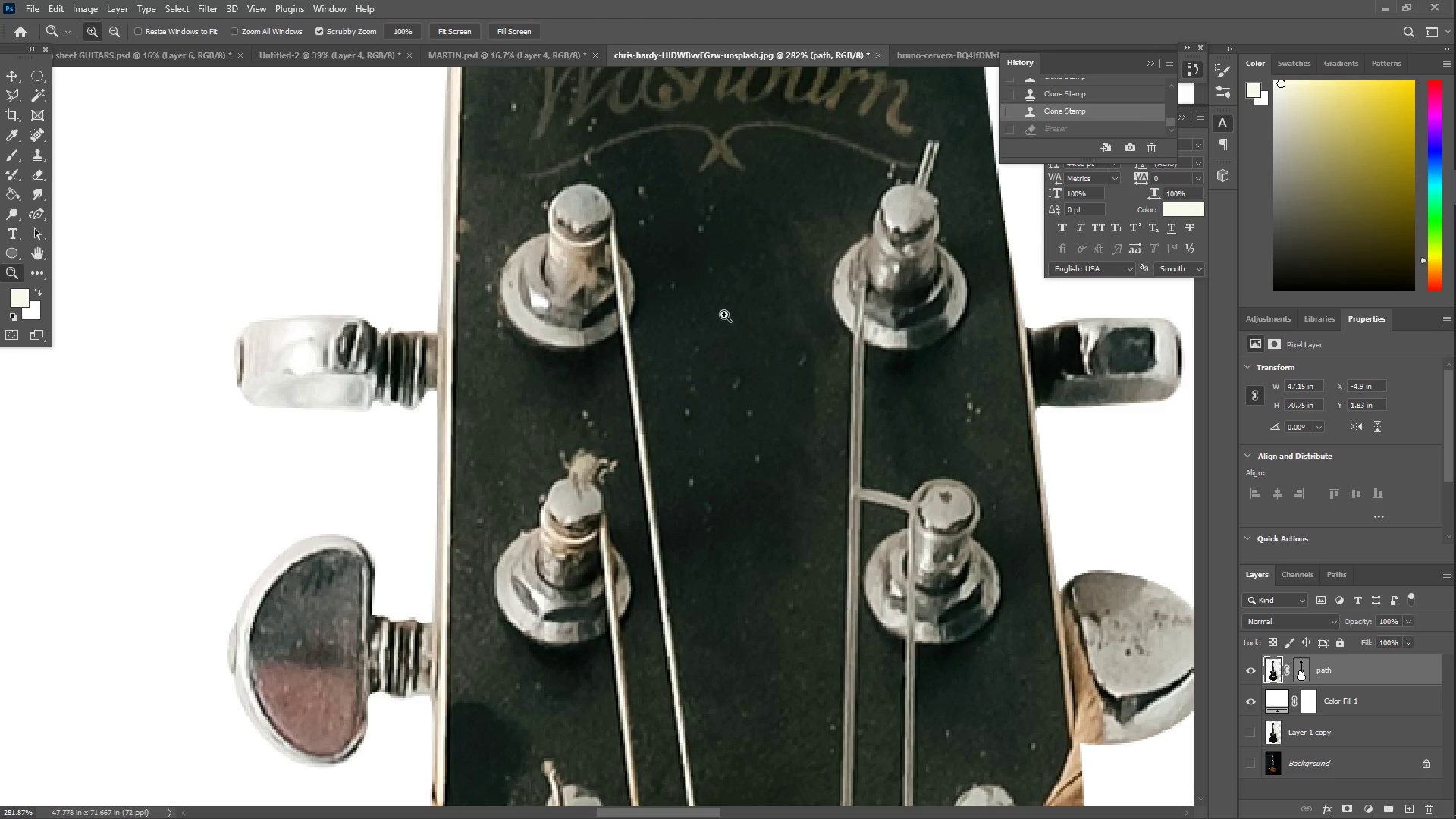 
left_click_drag(start_coordinate=[721, 313], to_coordinate=[653, 318])
 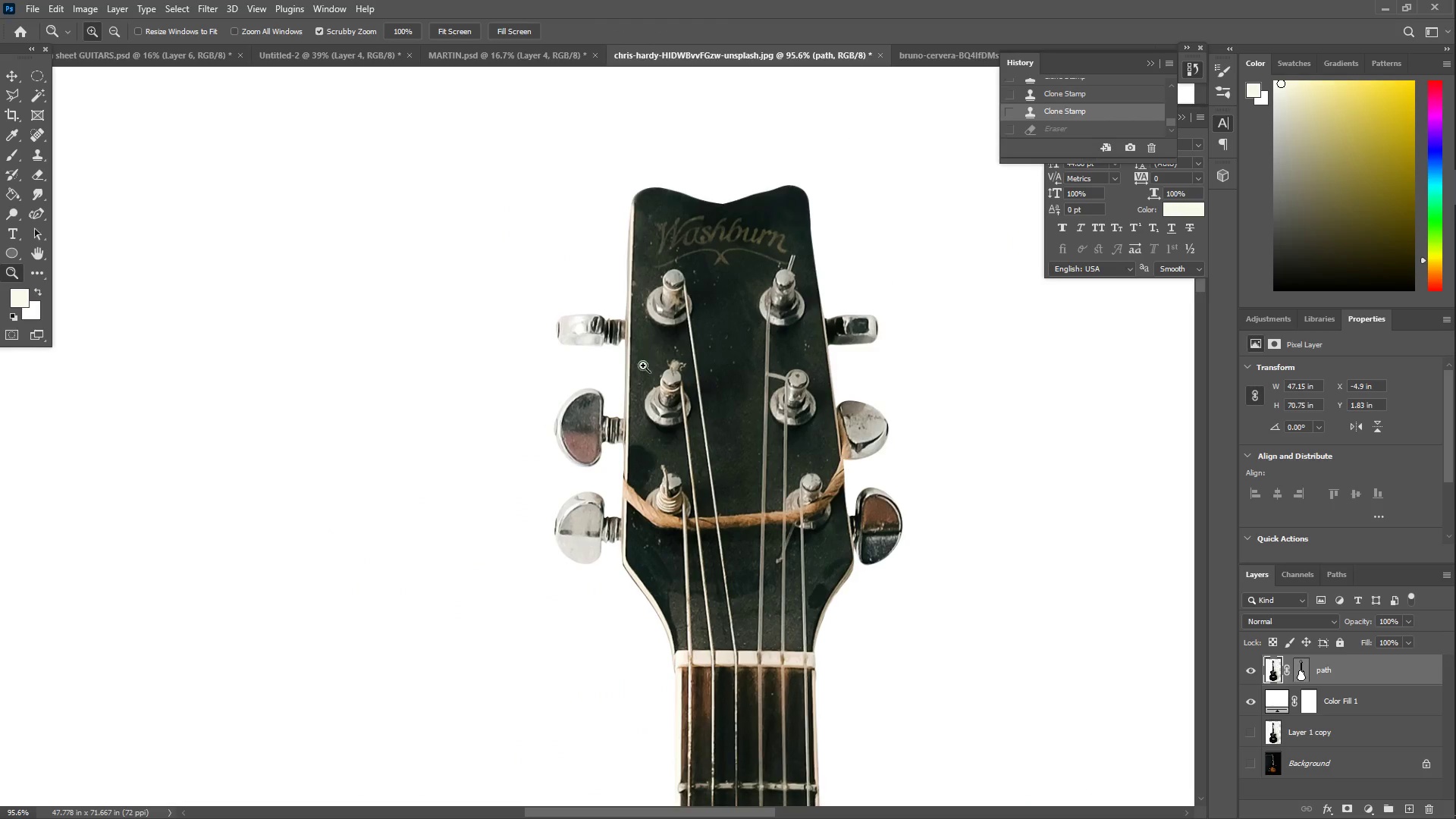 
scroll: coordinate [666, 523], scroll_direction: down, amount: 13.0
 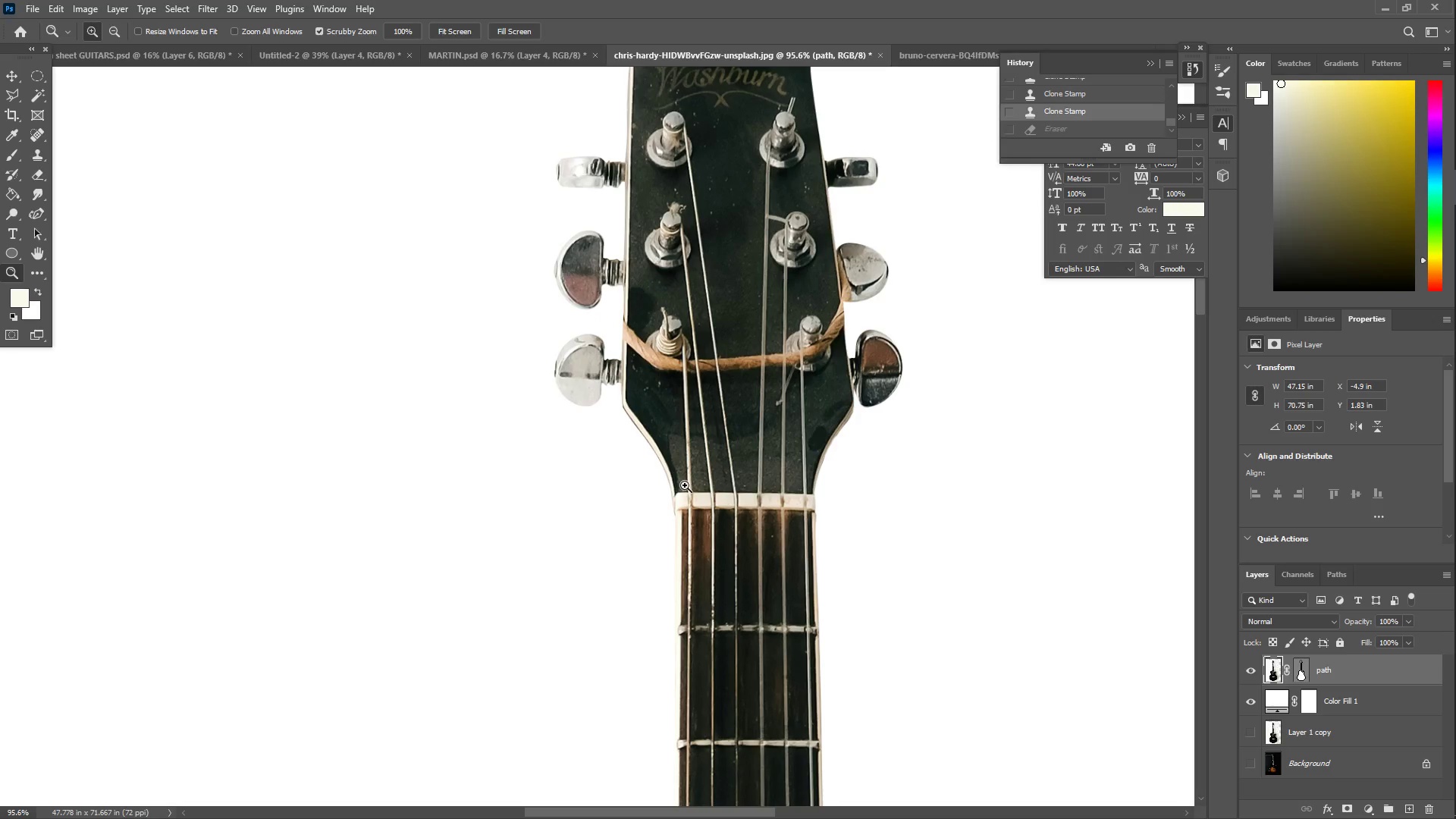 
left_click_drag(start_coordinate=[632, 332], to_coordinate=[711, 306])
 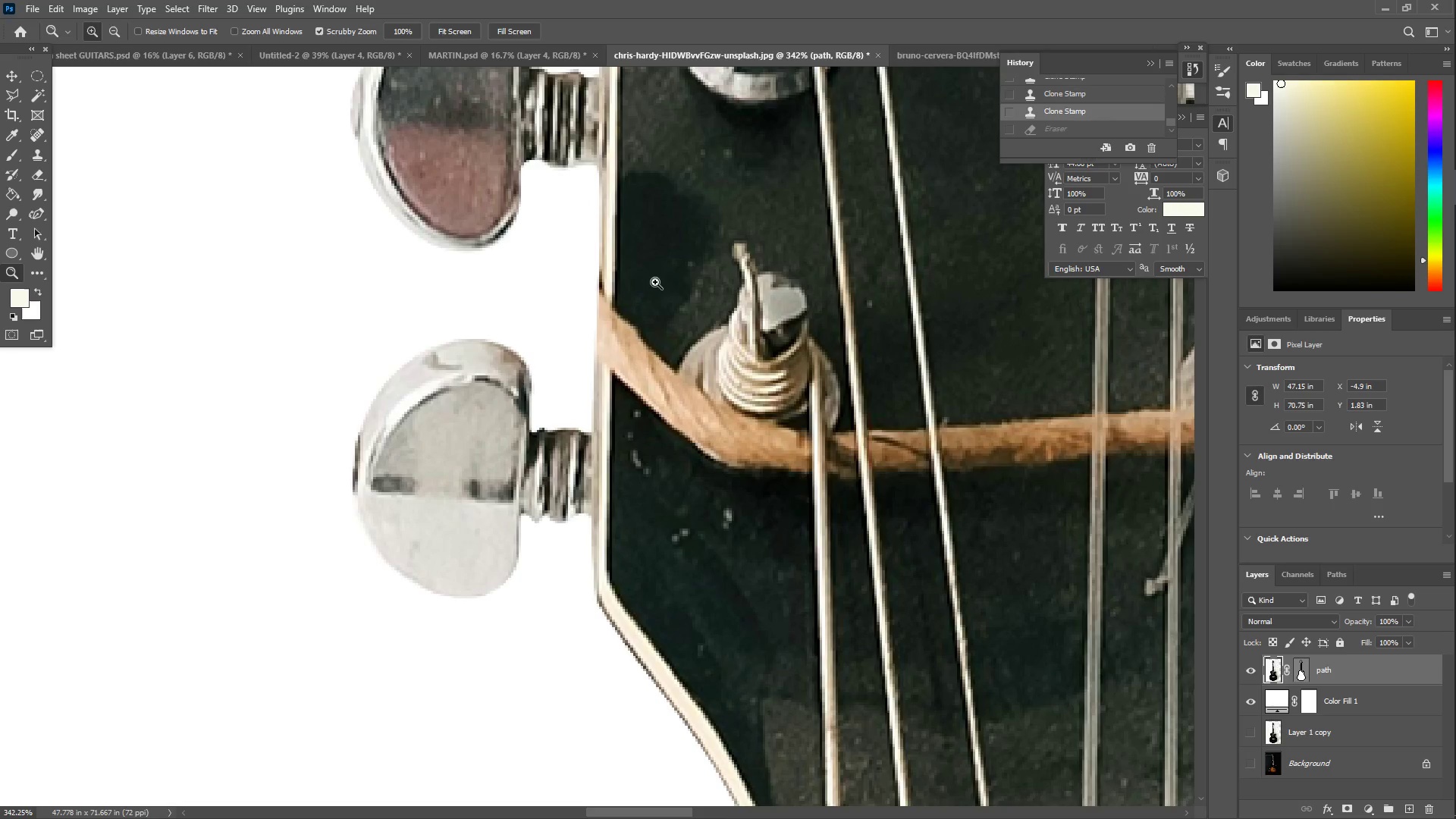 
type(IIZB)
 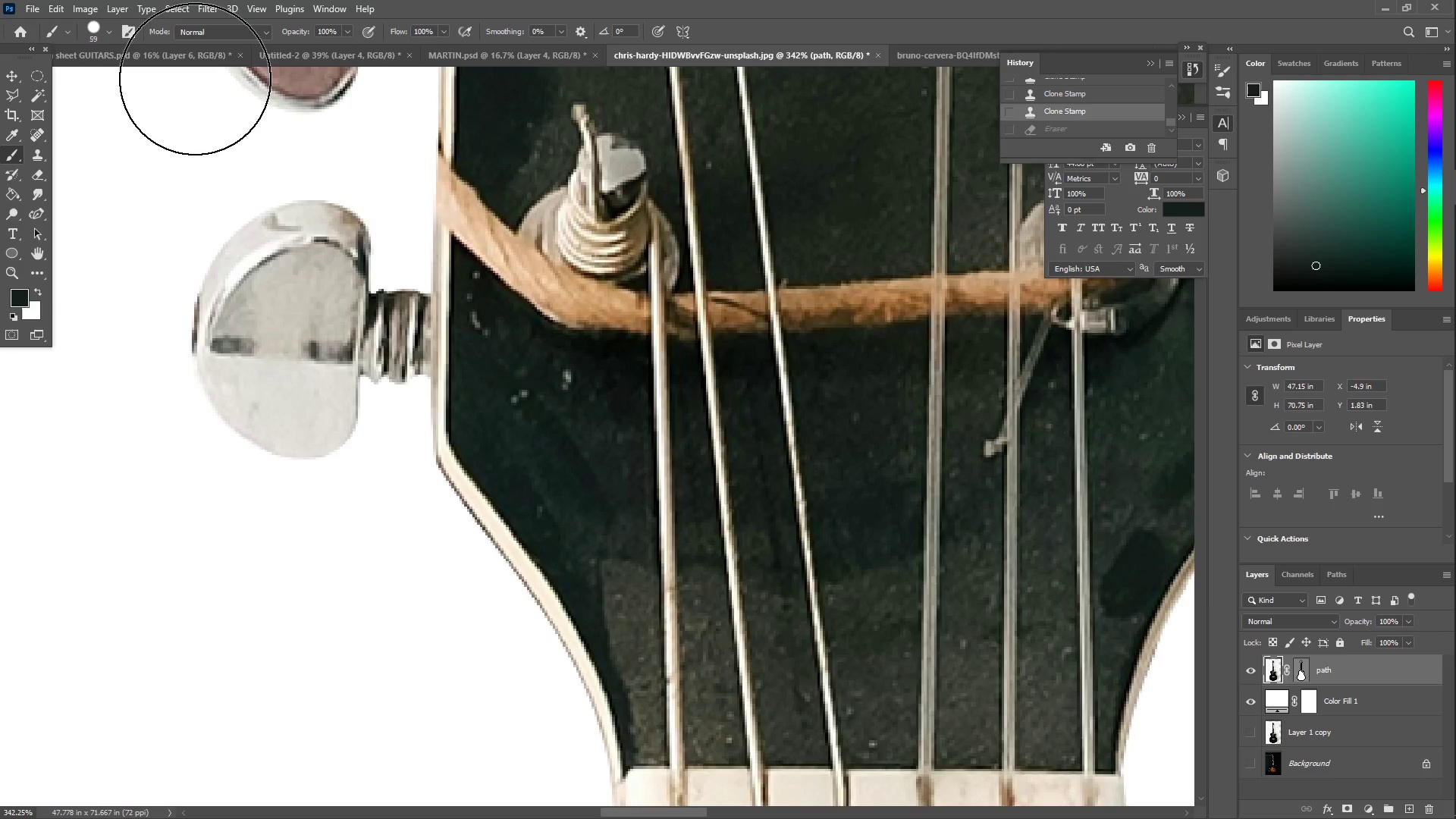 
hold_key(key=Space, duration=0.84)
 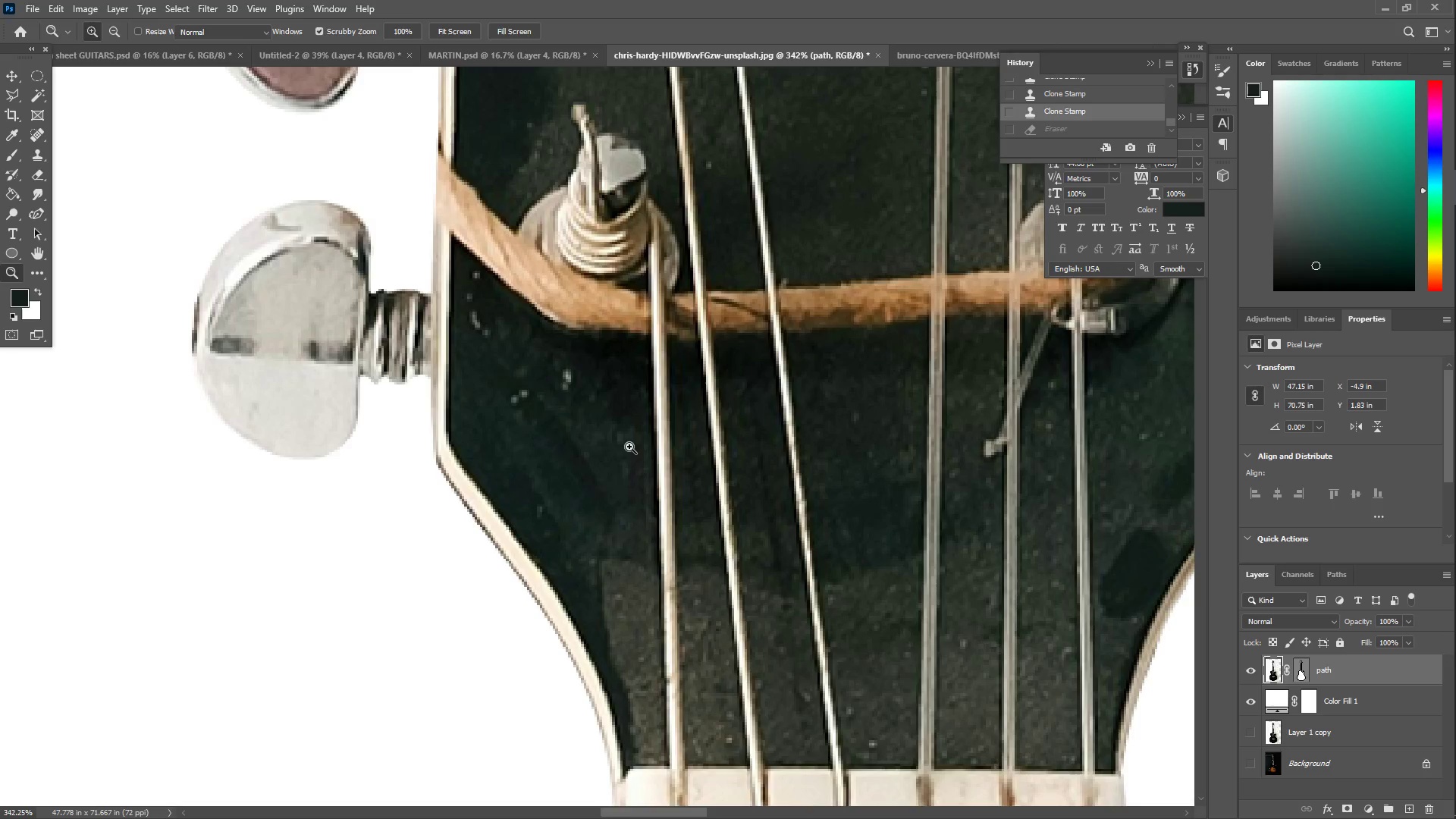 
left_click_drag(start_coordinate=[842, 470], to_coordinate=[681, 331])
 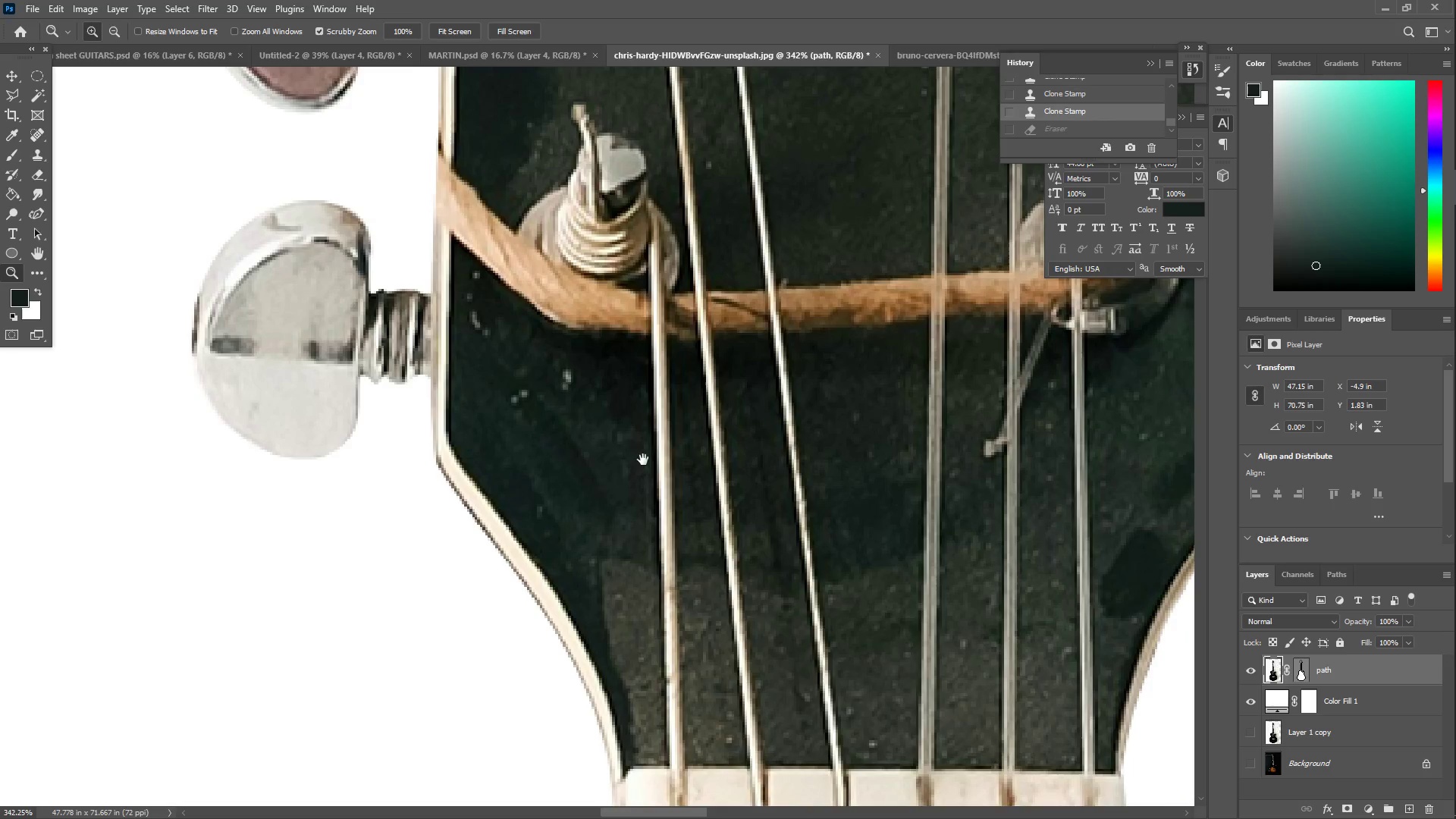 
hold_key(key=Space, duration=22.62)
 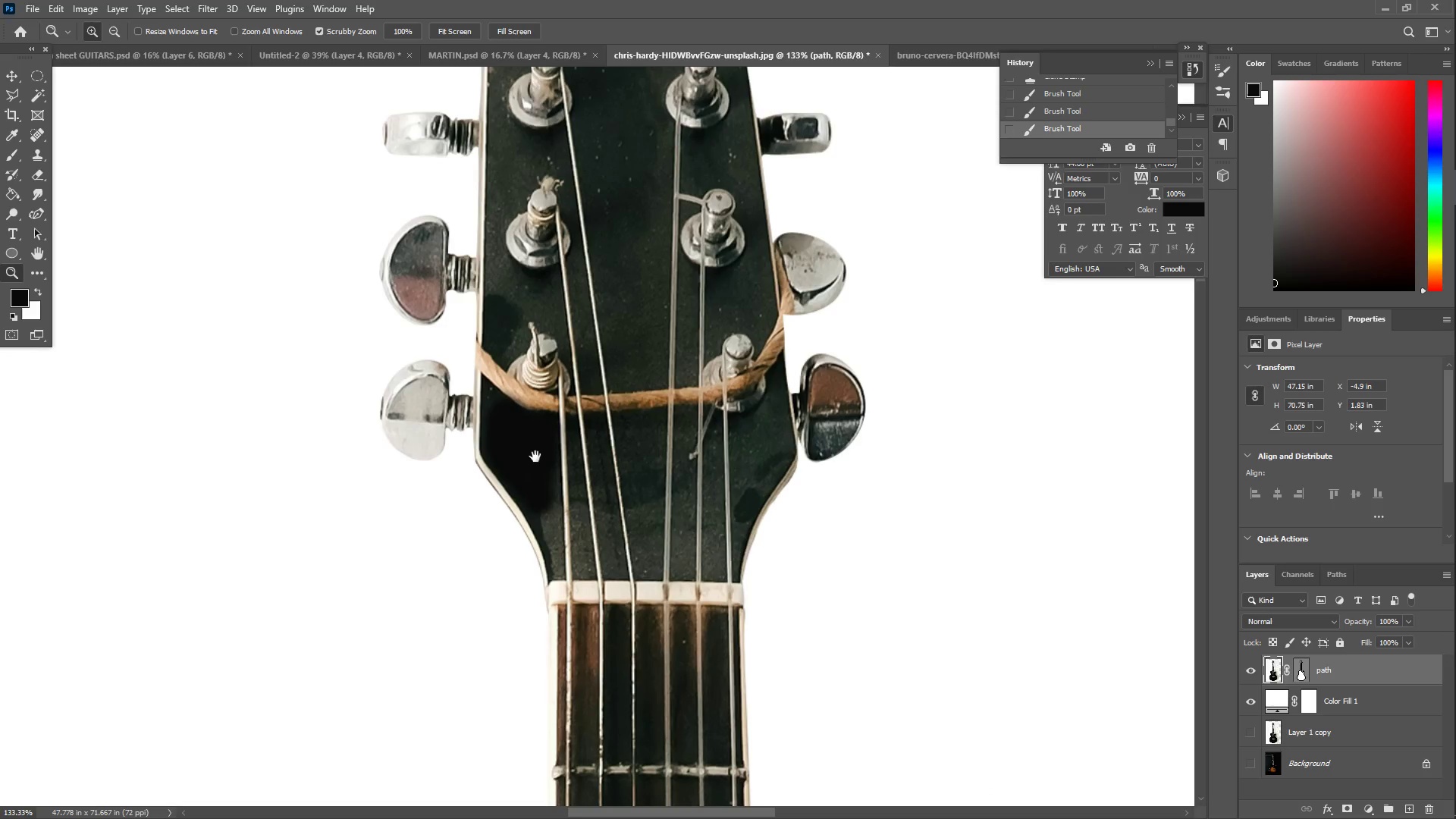 
left_click([92, 20])
 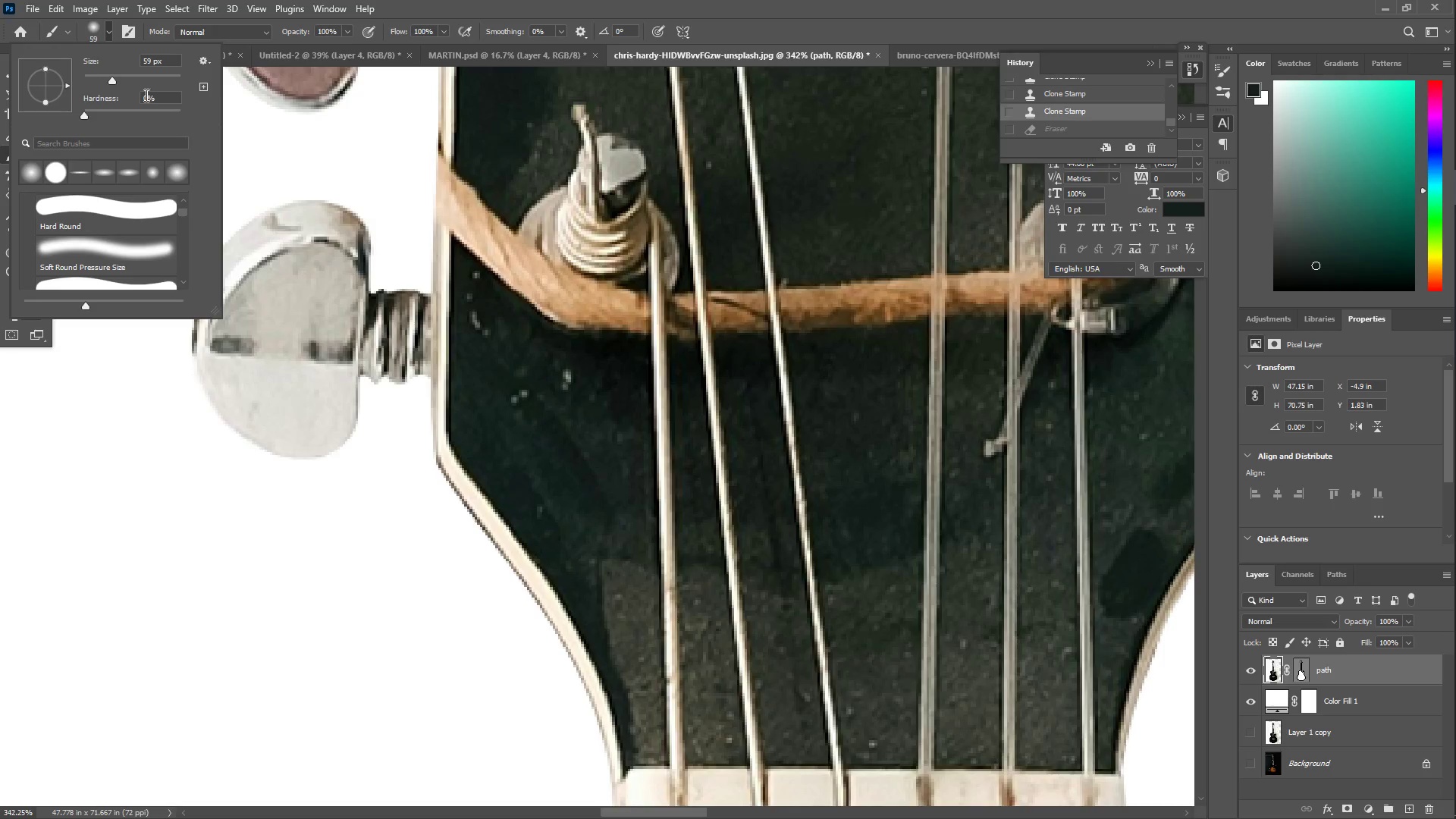 
left_click([99, 77])
 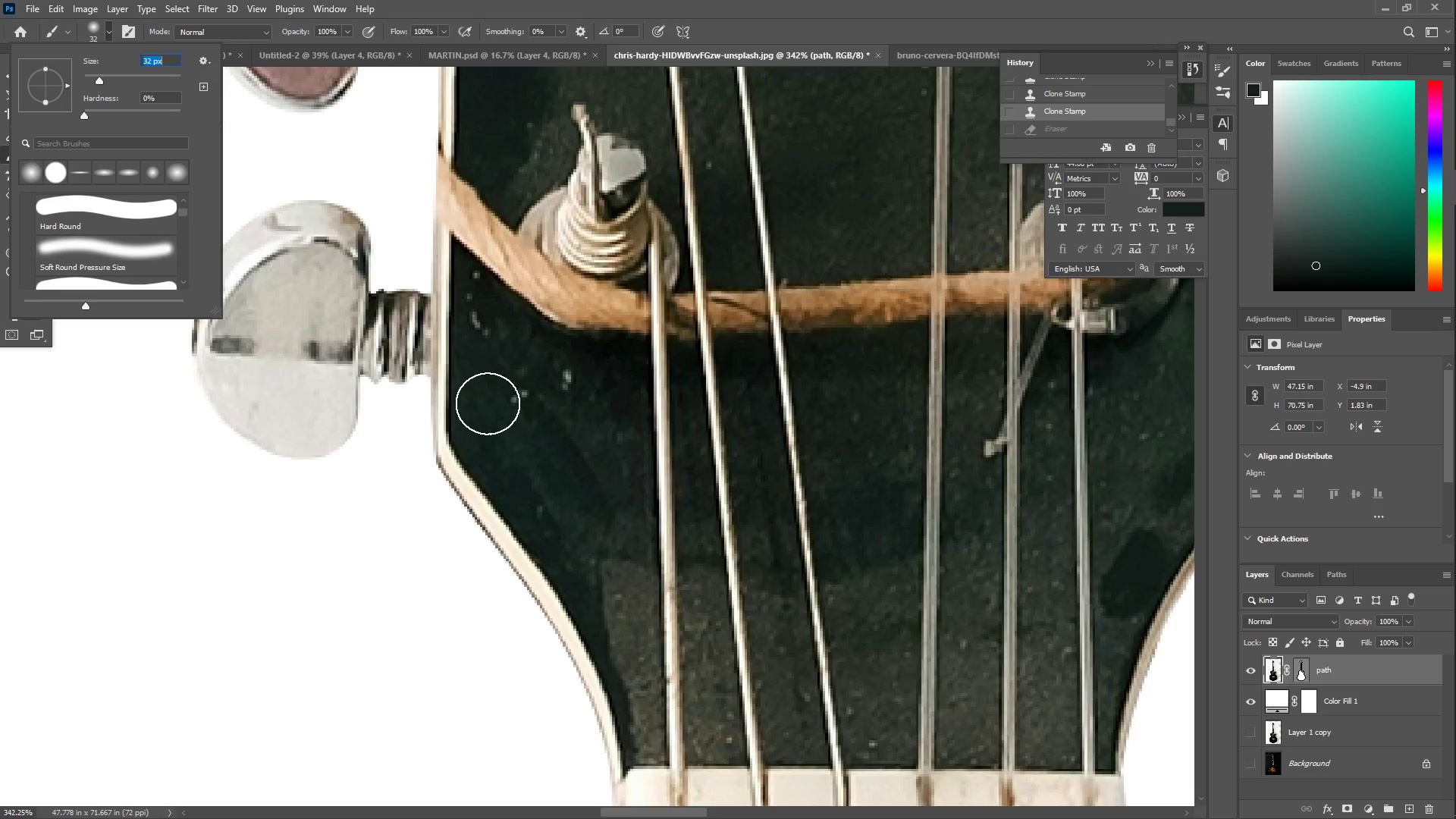 
left_click_drag(start_coordinate=[500, 356], to_coordinate=[535, 423])
 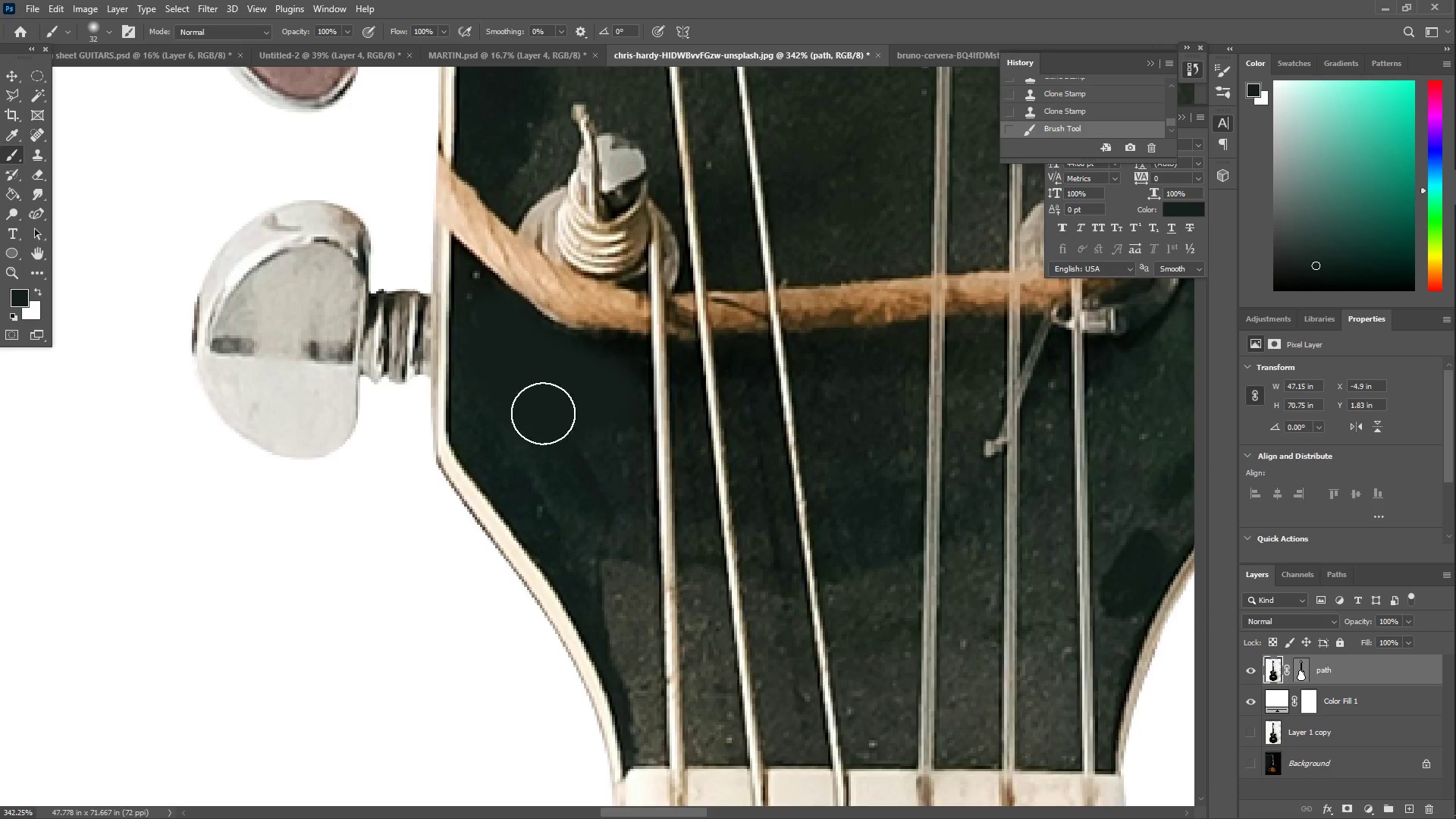 
scroll: coordinate [548, 378], scroll_direction: up, amount: 7.0
 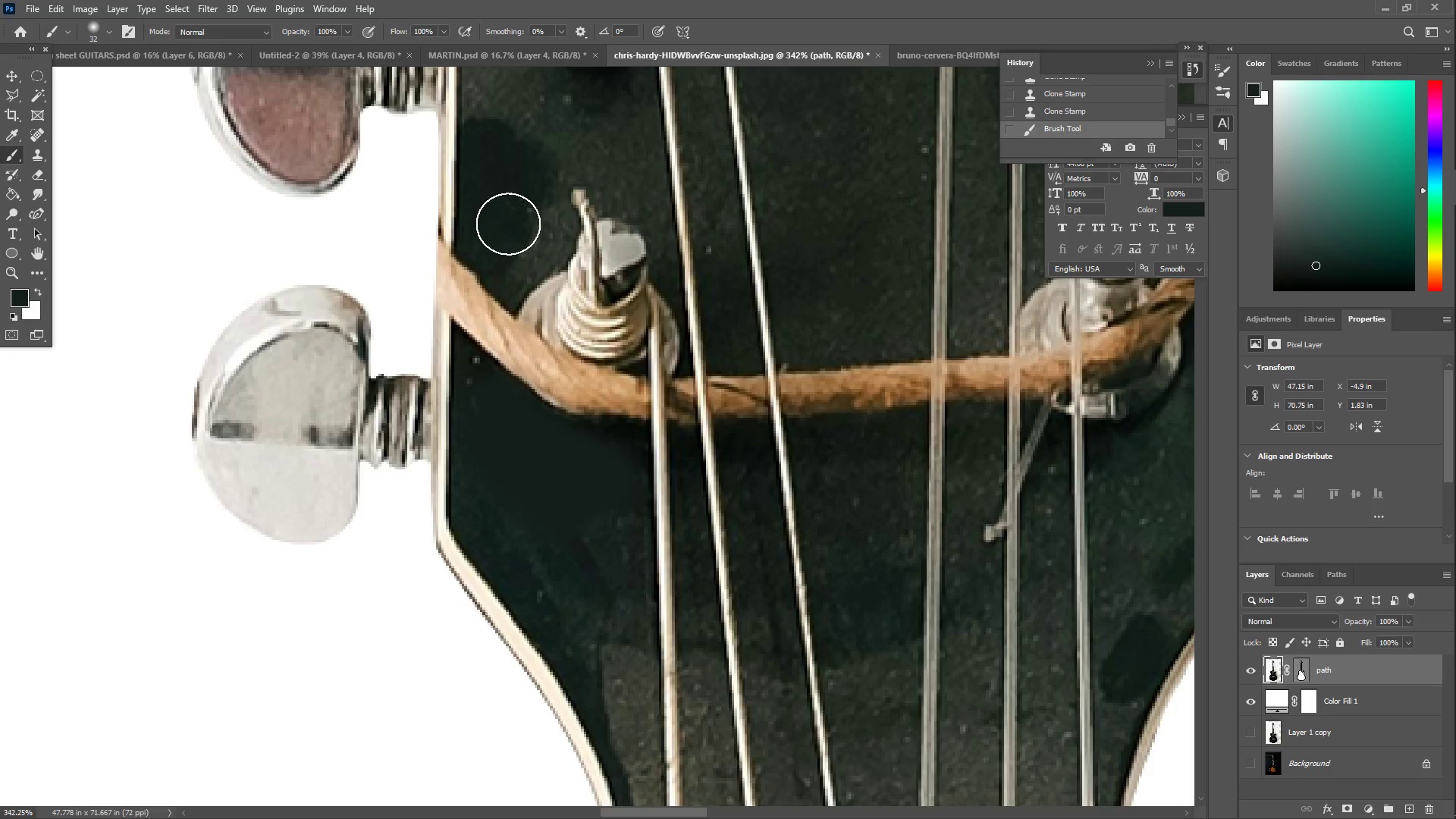 
type(IBIB)
 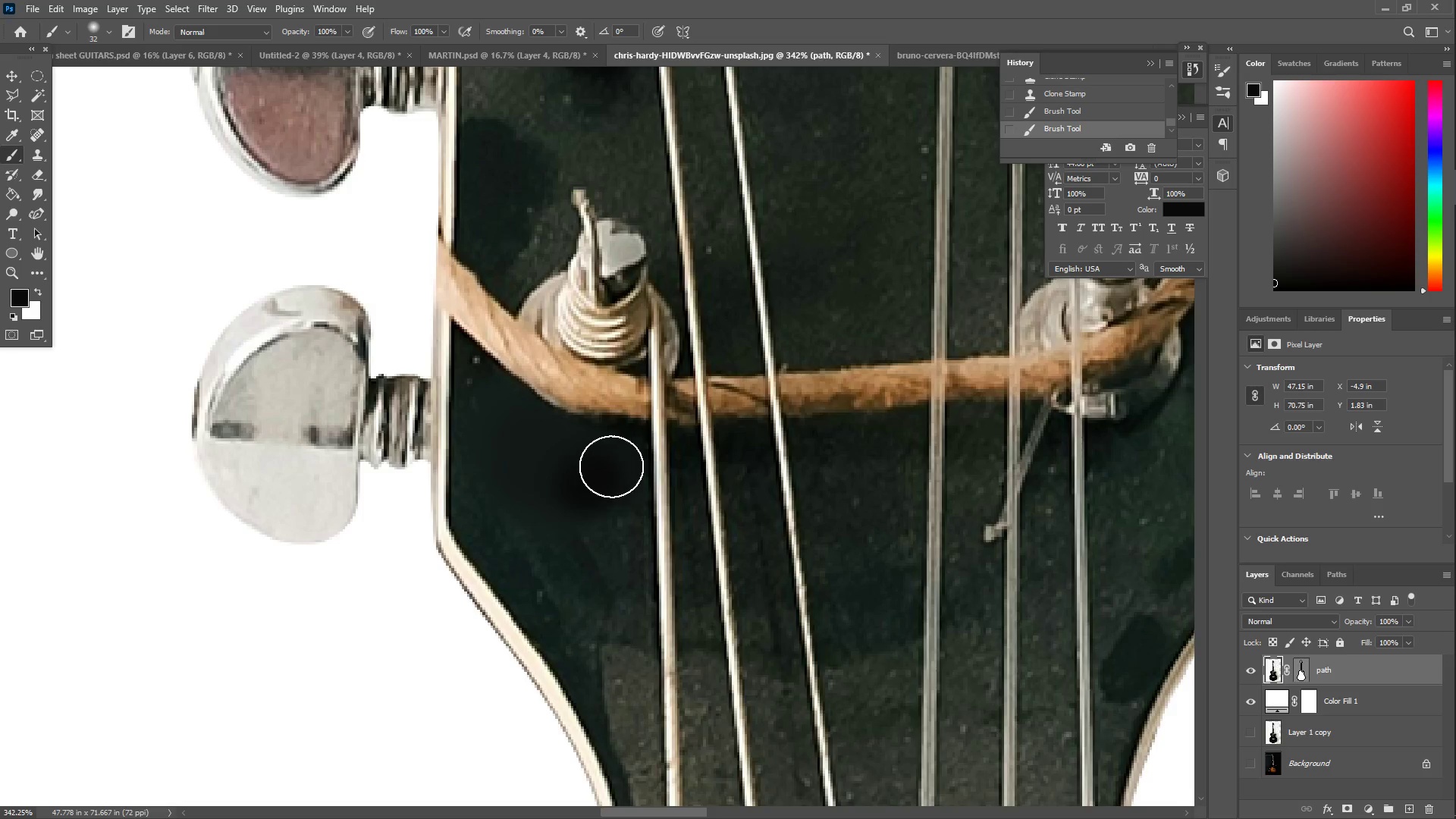 
left_click_drag(start_coordinate=[491, 183], to_coordinate=[494, 174])
 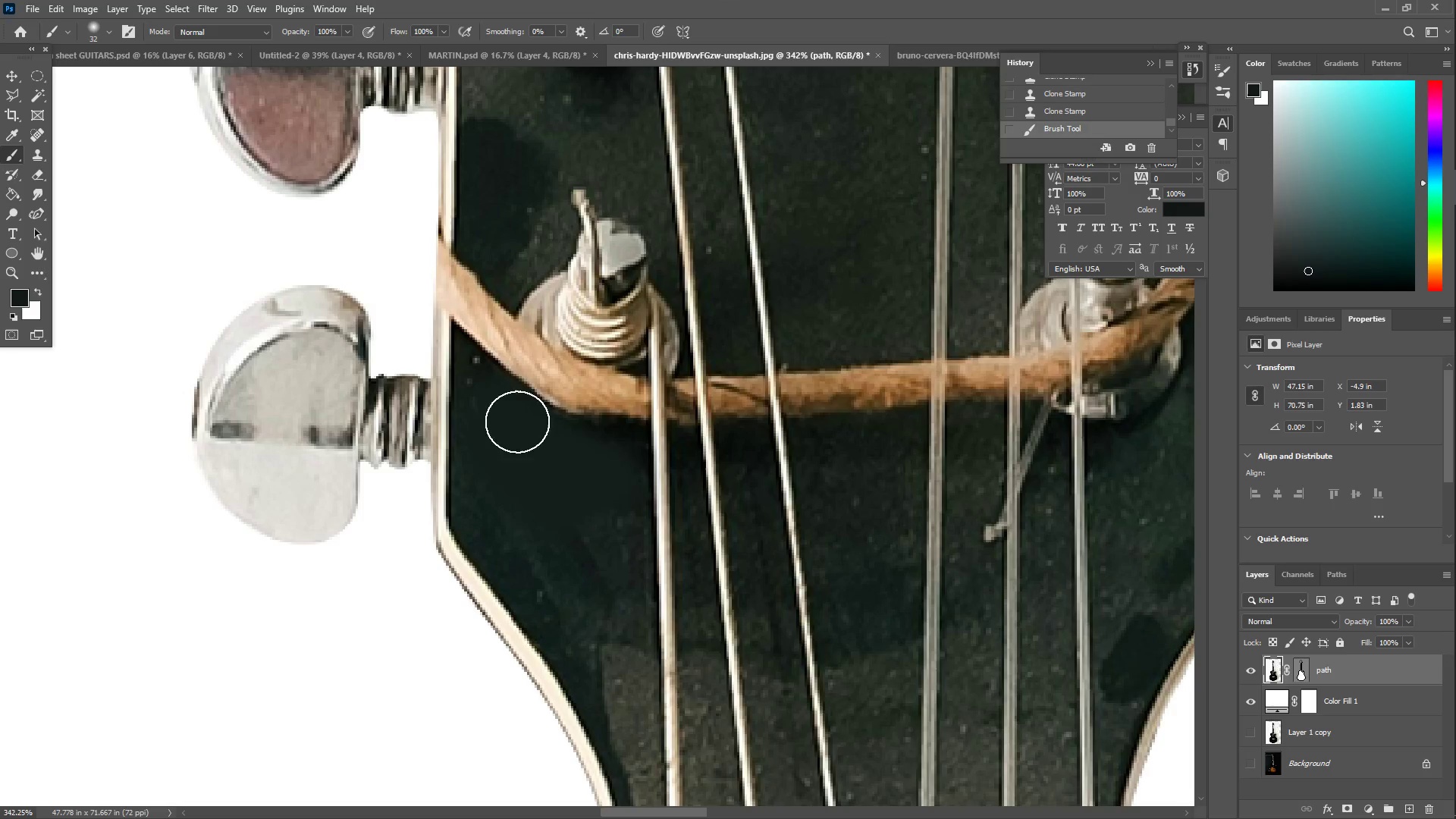 
left_click_drag(start_coordinate=[518, 475], to_coordinate=[575, 469])
 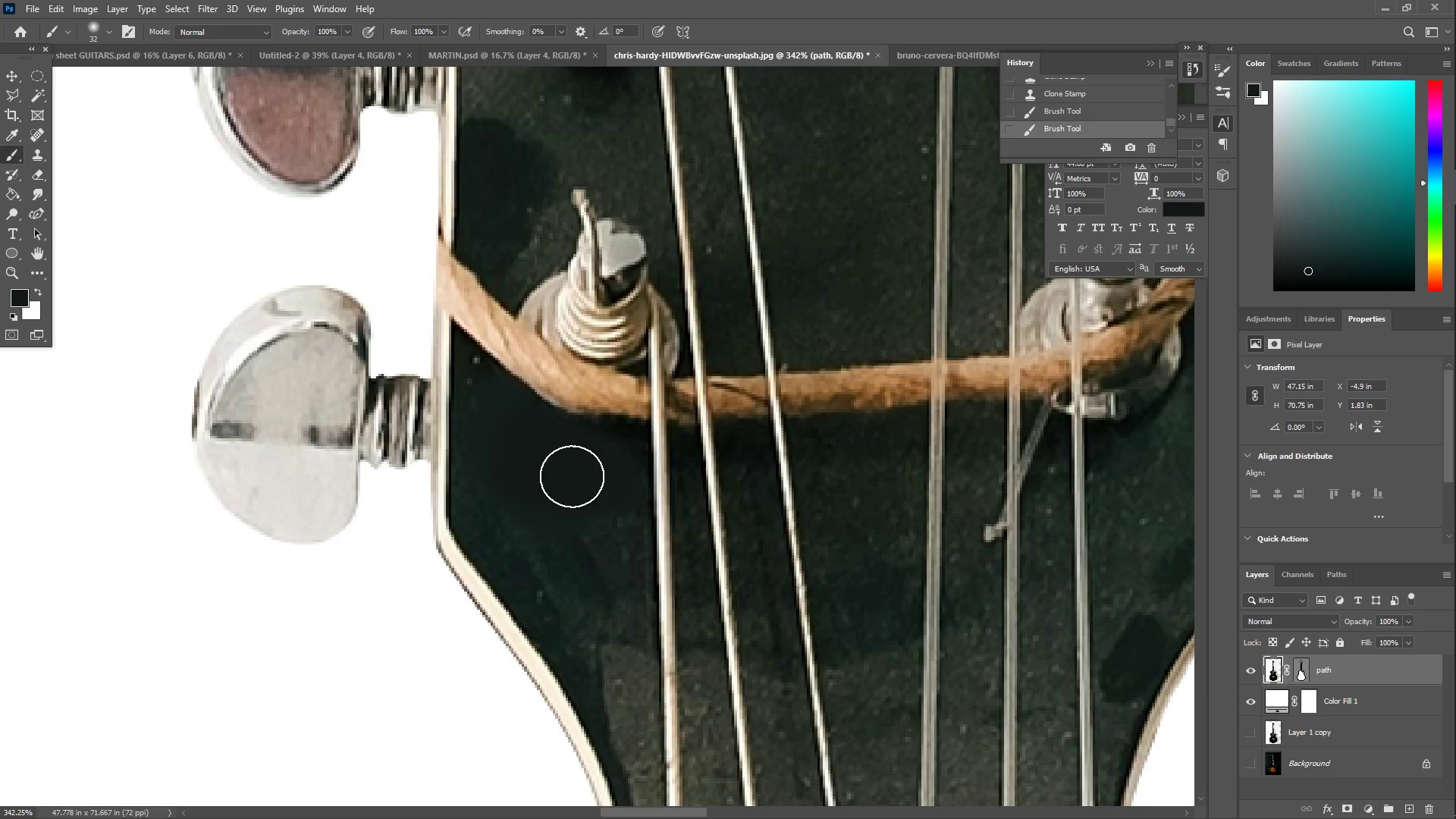 
hold_key(key=ControlLeft, duration=0.38)
 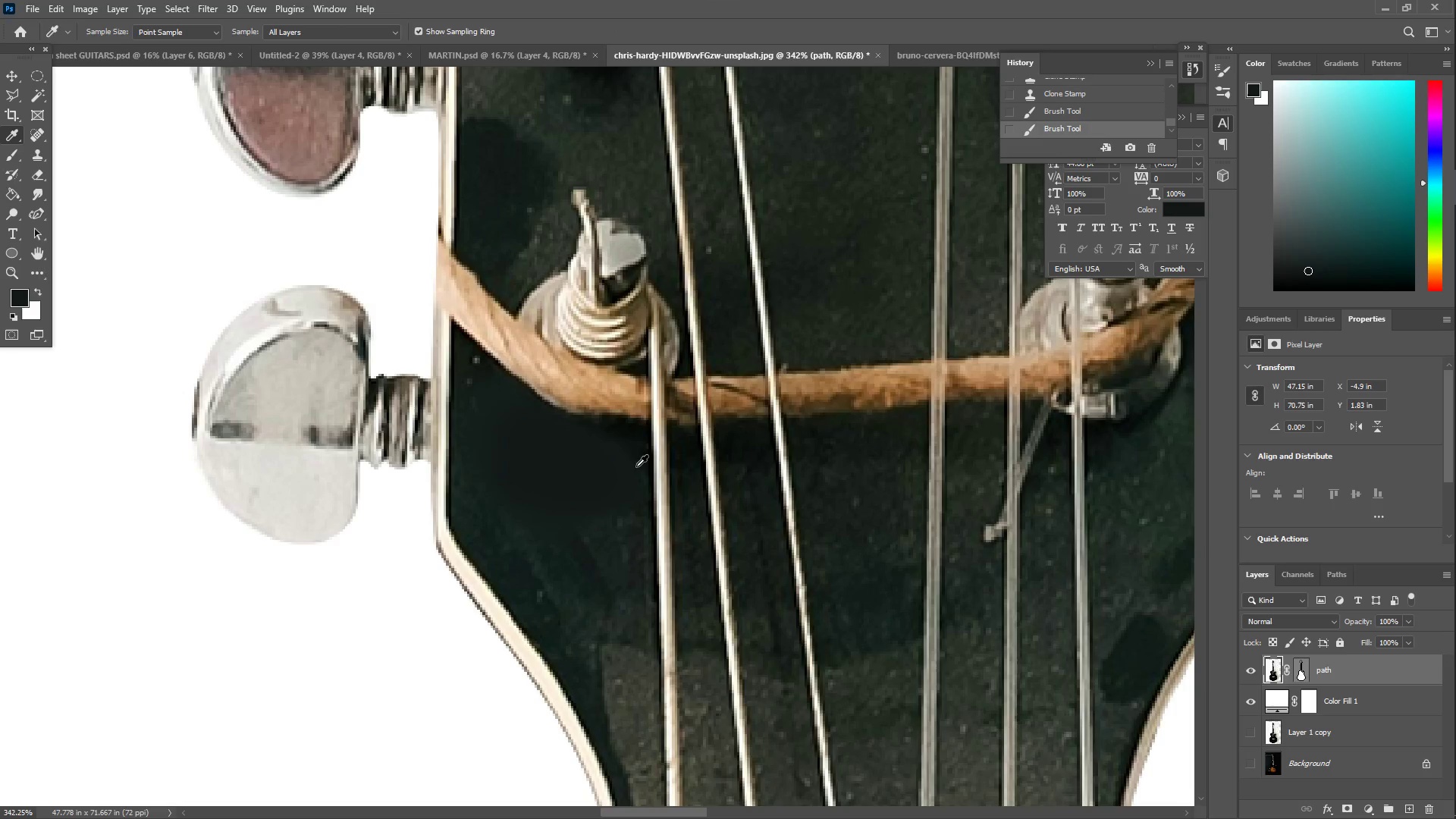 
left_click_drag(start_coordinate=[637, 438], to_coordinate=[632, 431])
 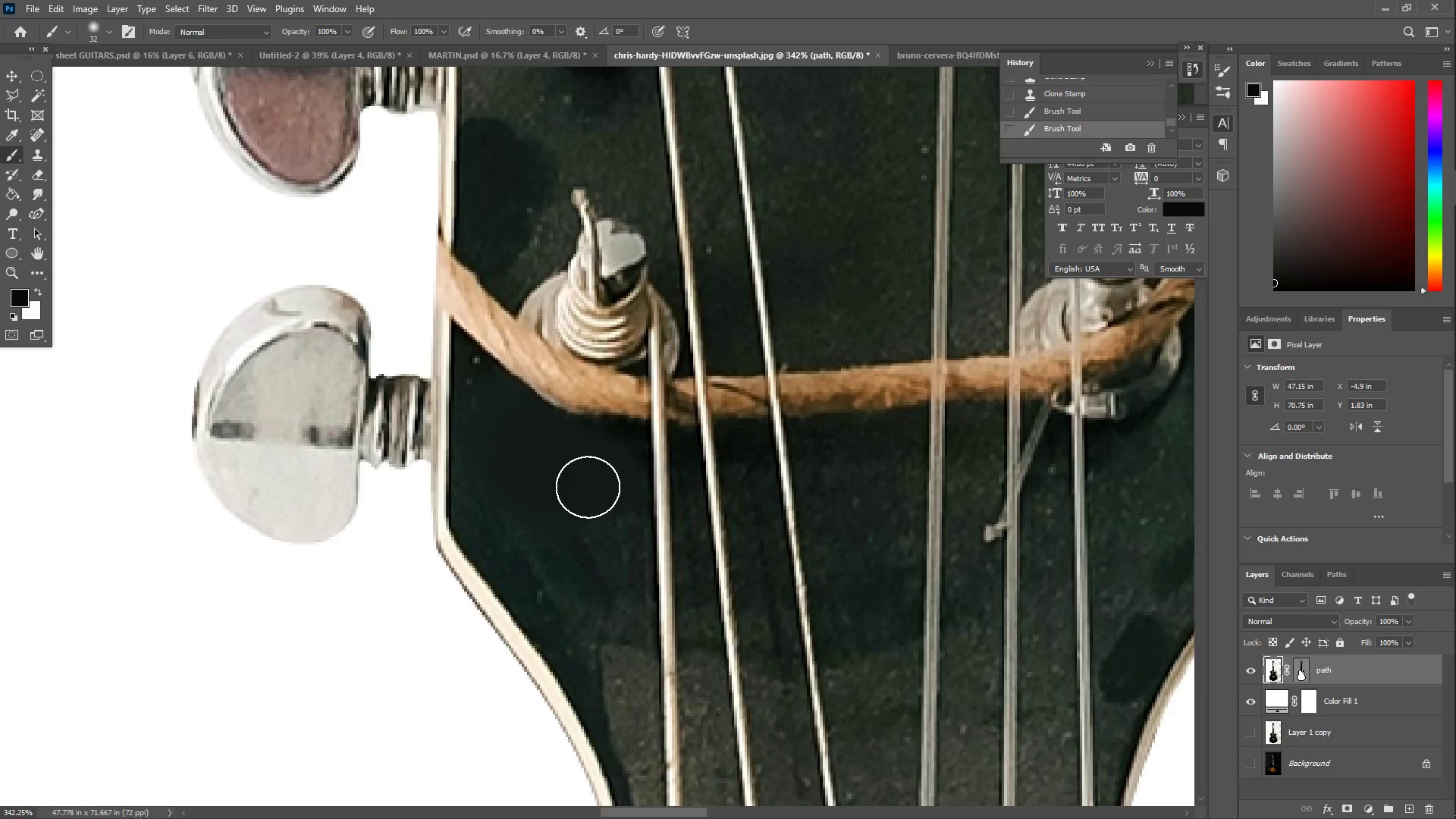 
left_click_drag(start_coordinate=[584, 487], to_coordinate=[600, 550])
 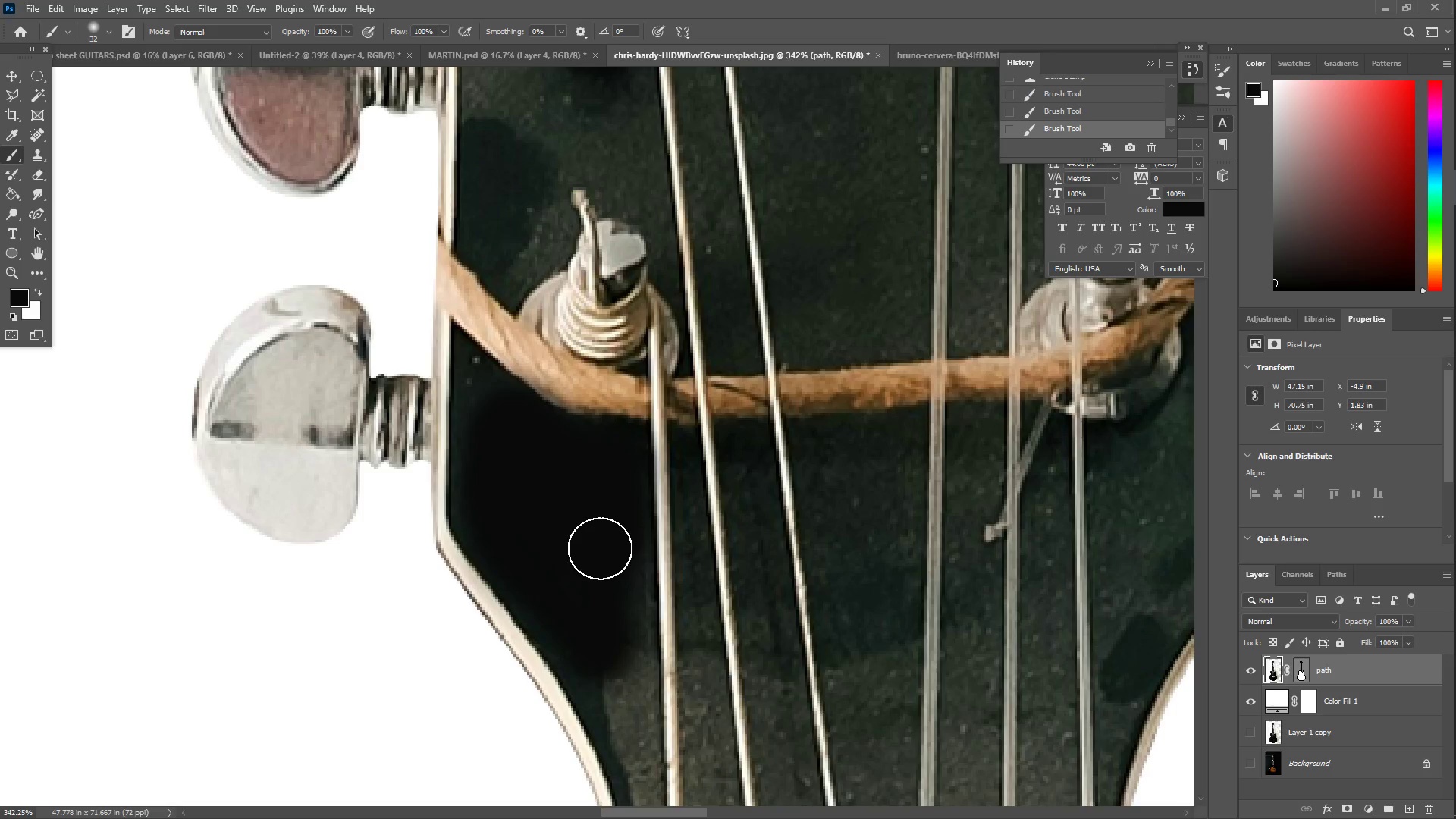 
key(Z)
 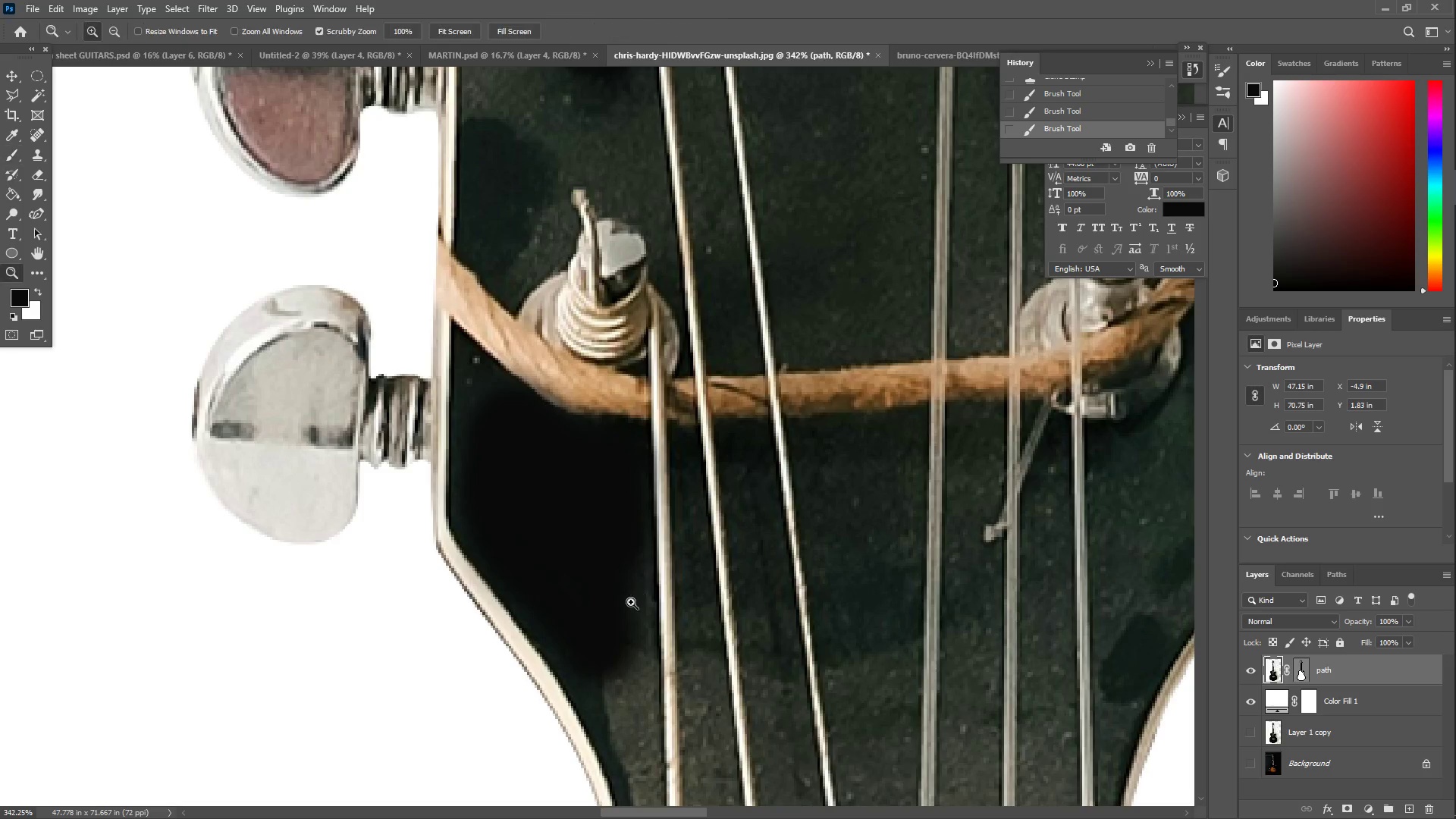 
left_click_drag(start_coordinate=[620, 601], to_coordinate=[559, 551])
 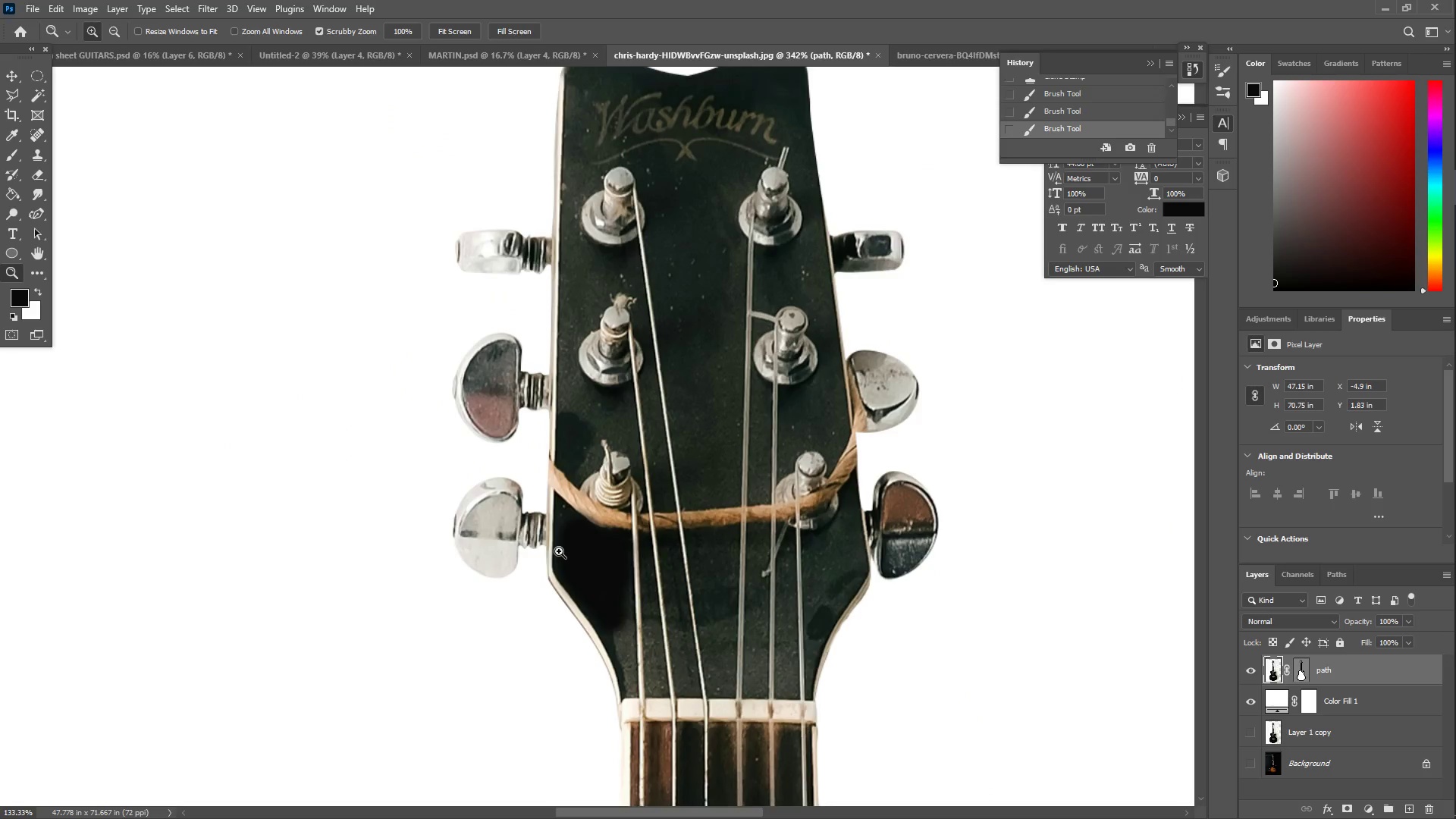 
hold_key(key=Space, duration=1.22)
 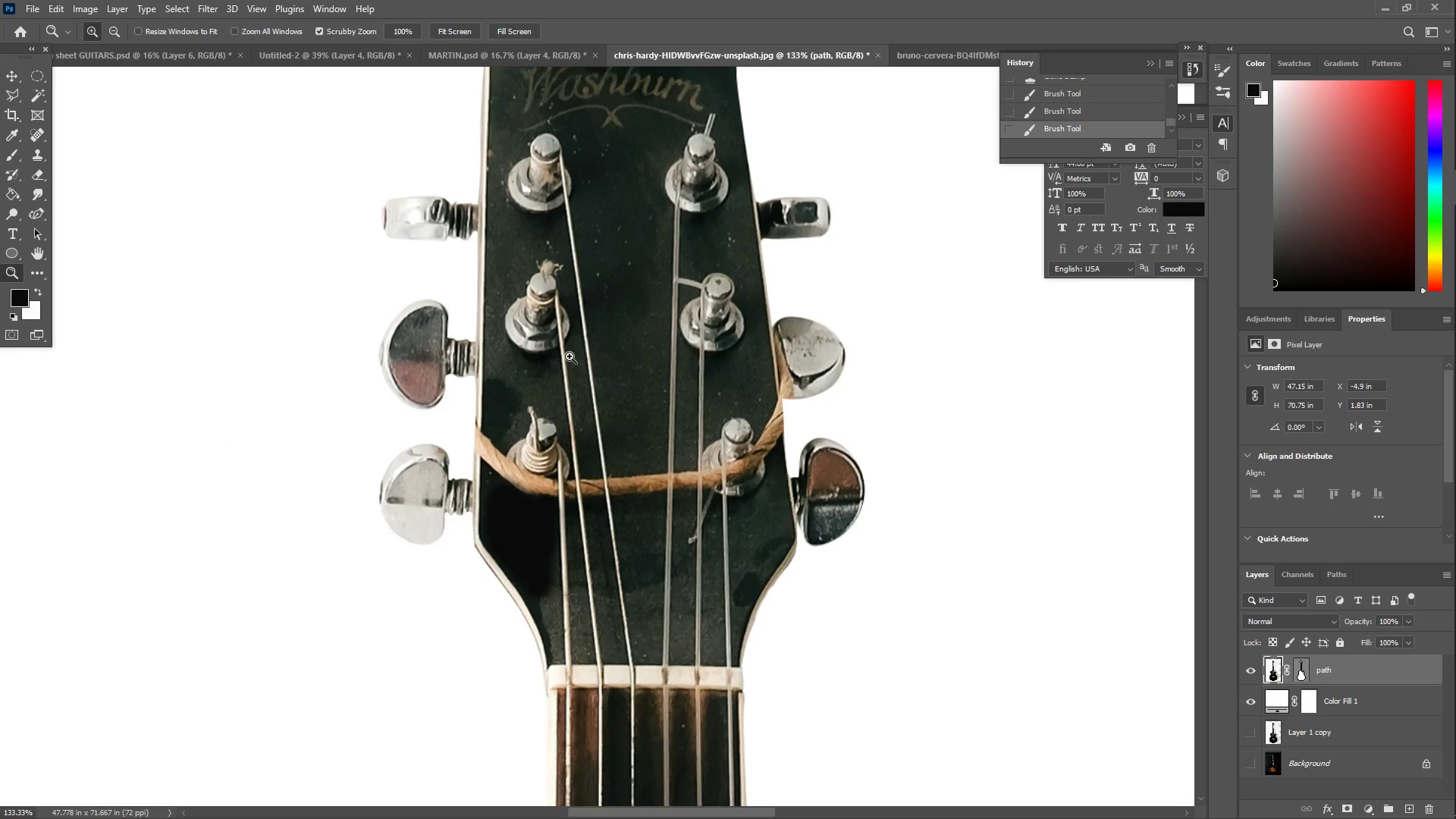 
left_click_drag(start_coordinate=[609, 574], to_coordinate=[535, 456])
 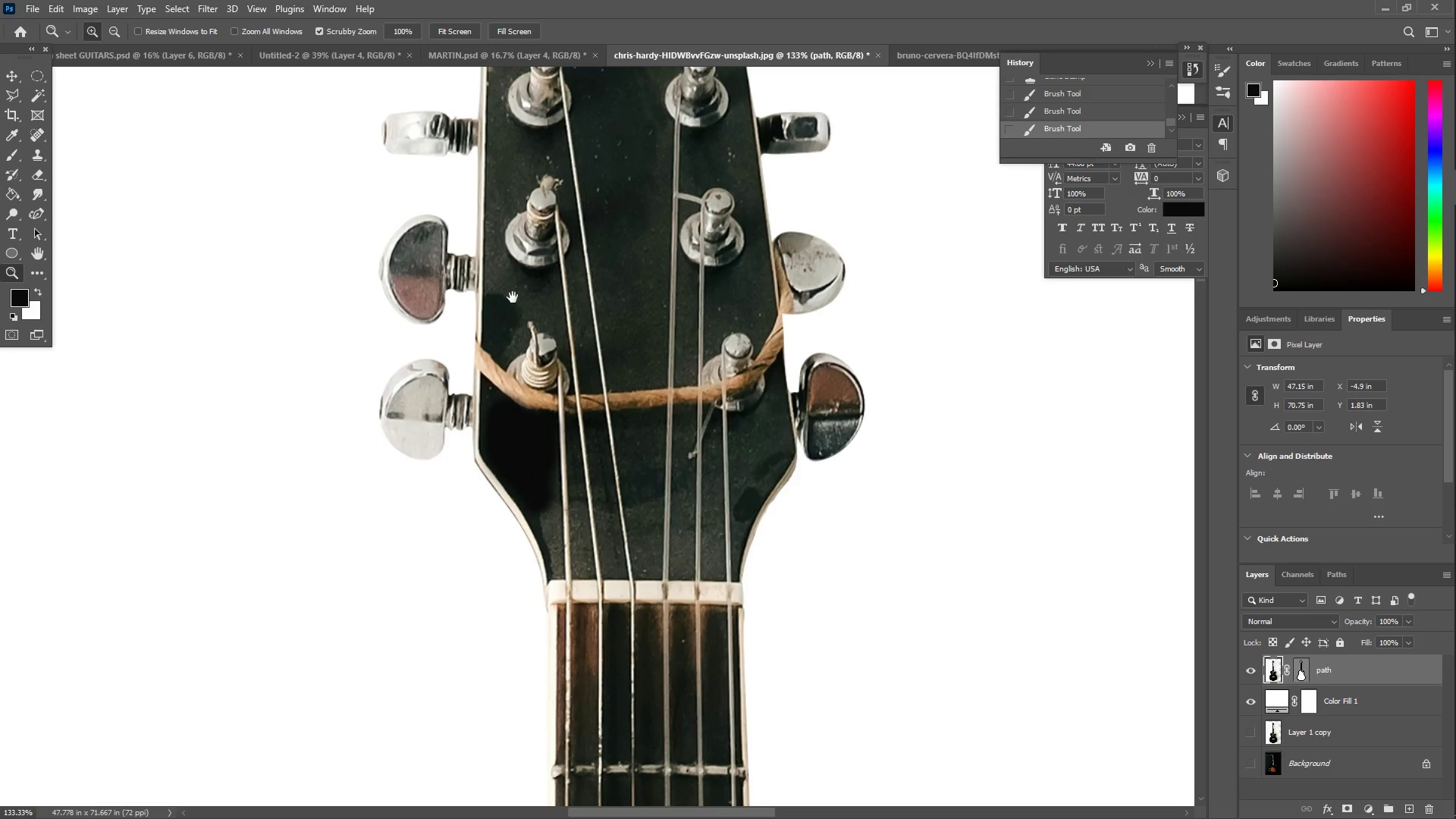 
scroll: coordinate [620, 379], scroll_direction: up, amount: 13.0
 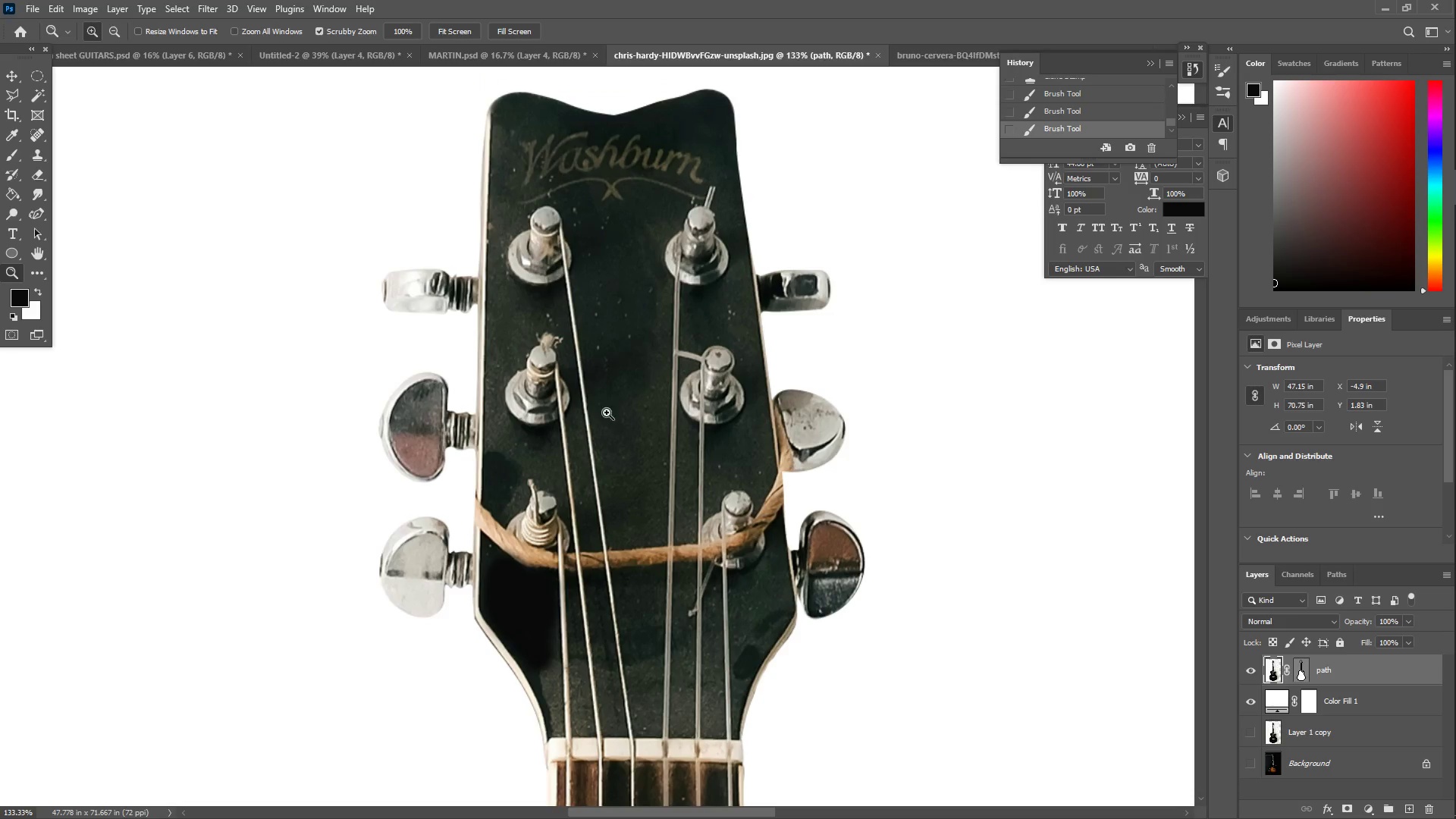 
scroll: coordinate [588, 465], scroll_direction: down, amount: 26.0
 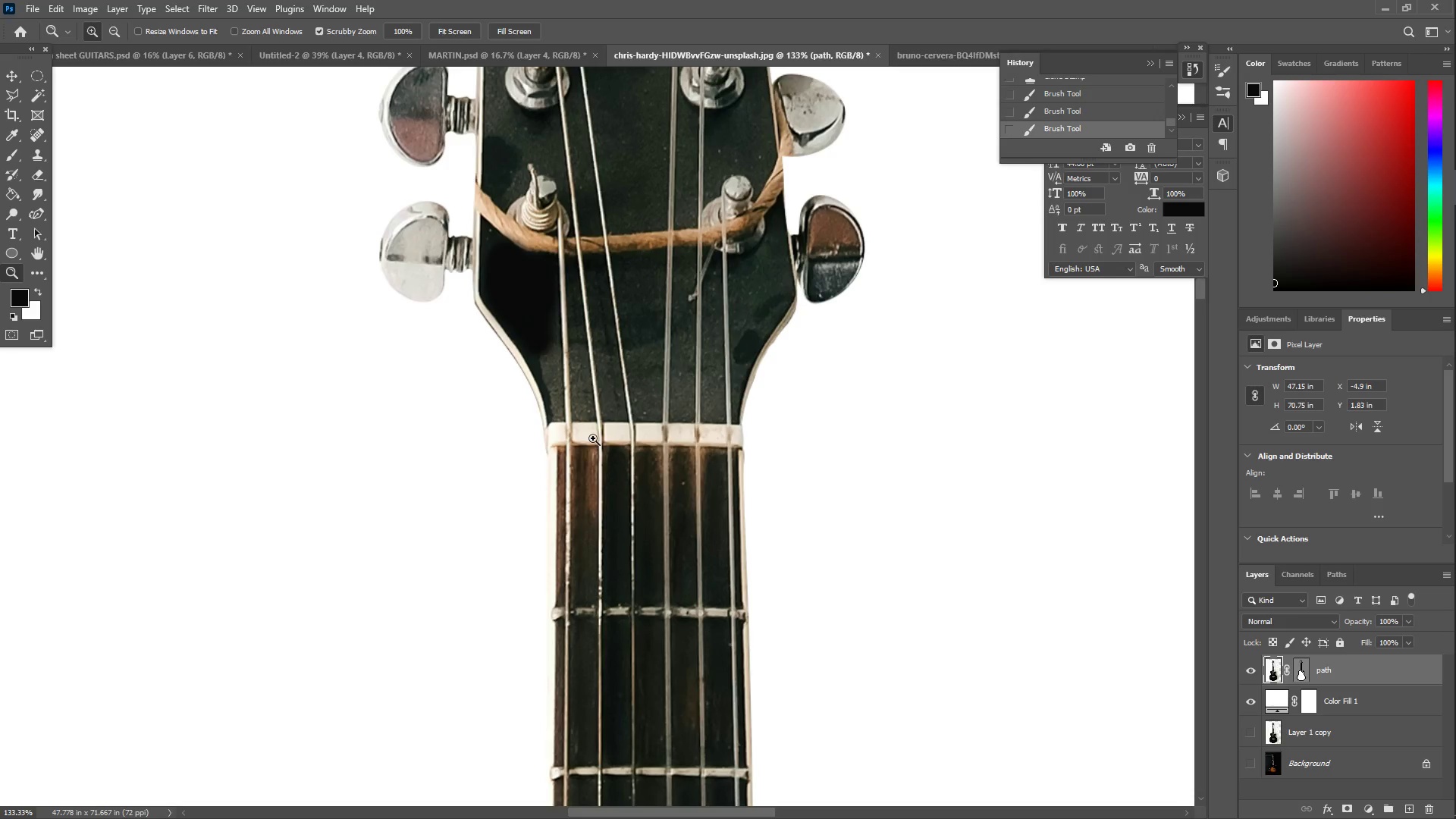 
key(Control+Z)
 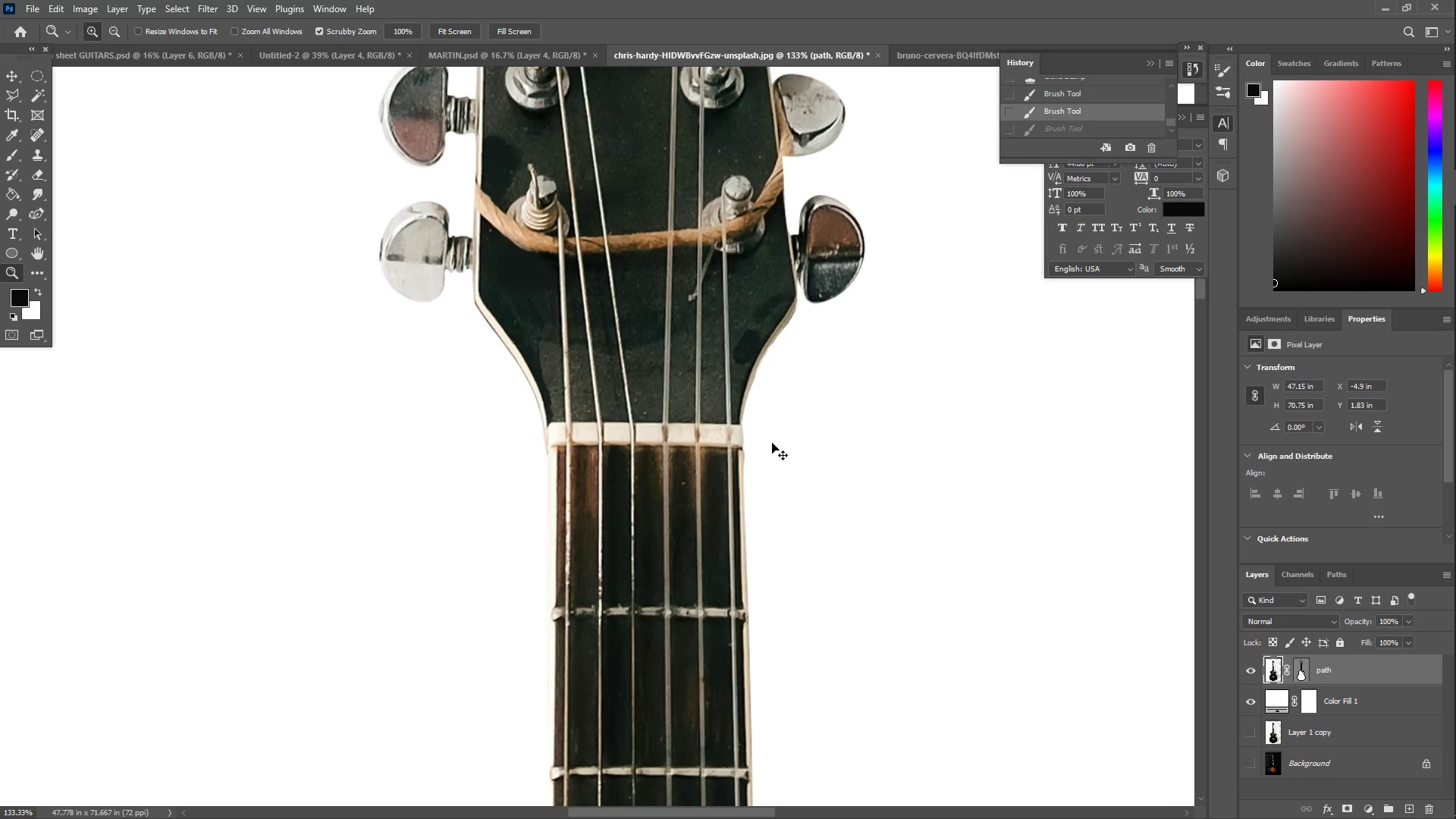 
key(Control+Z)
 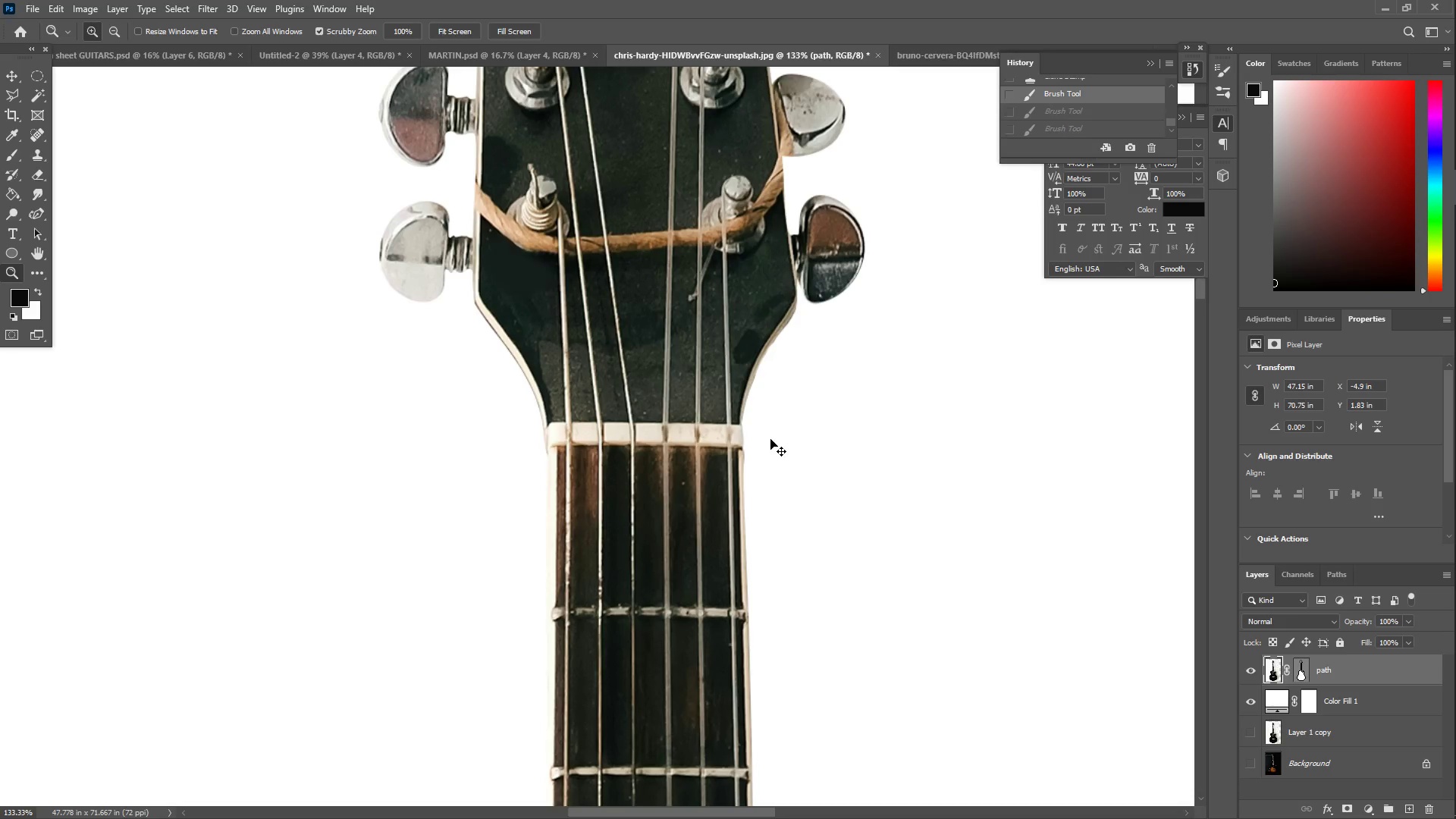 
key(Control+Z)
 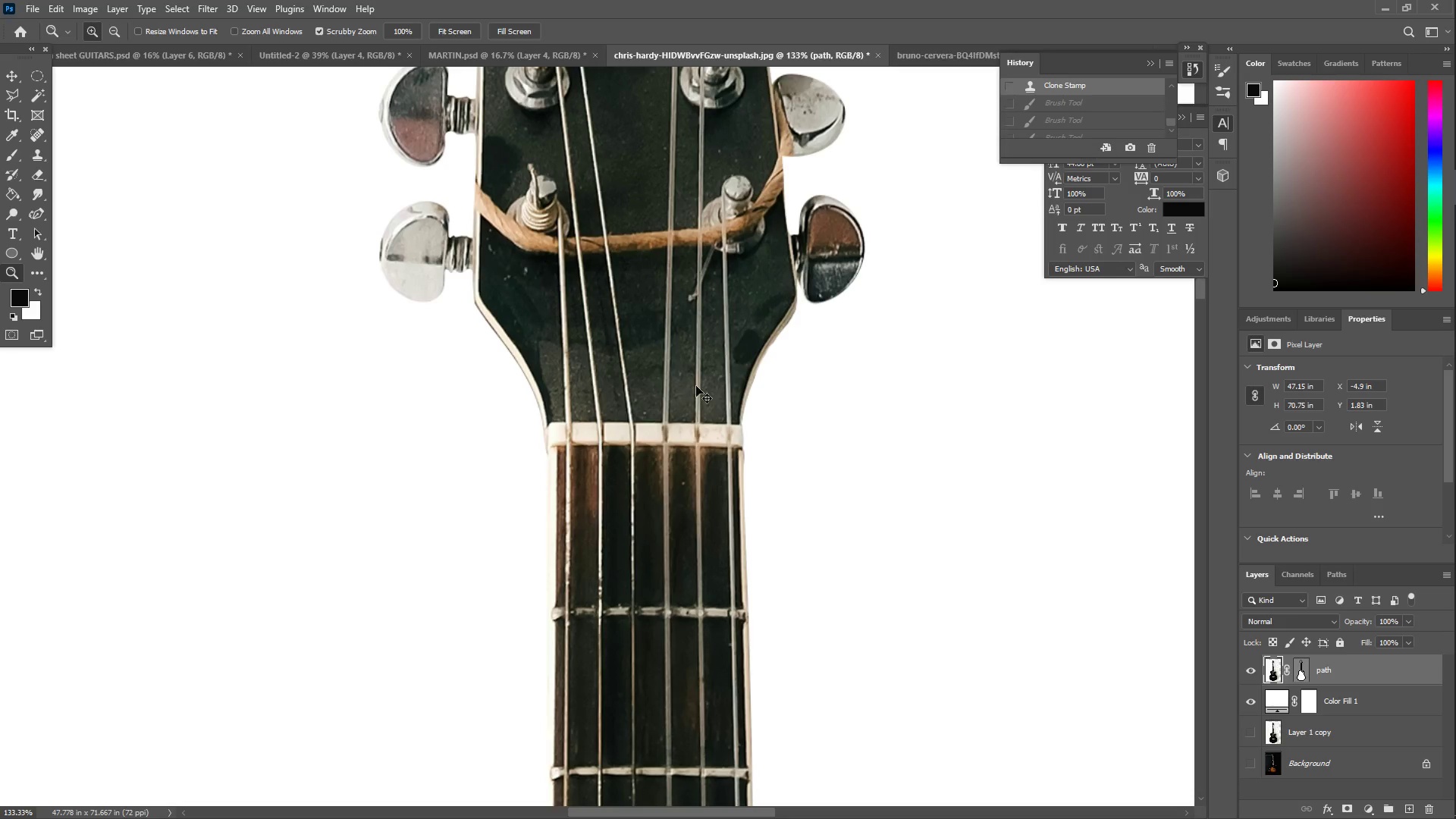 
key(Control+Z)
 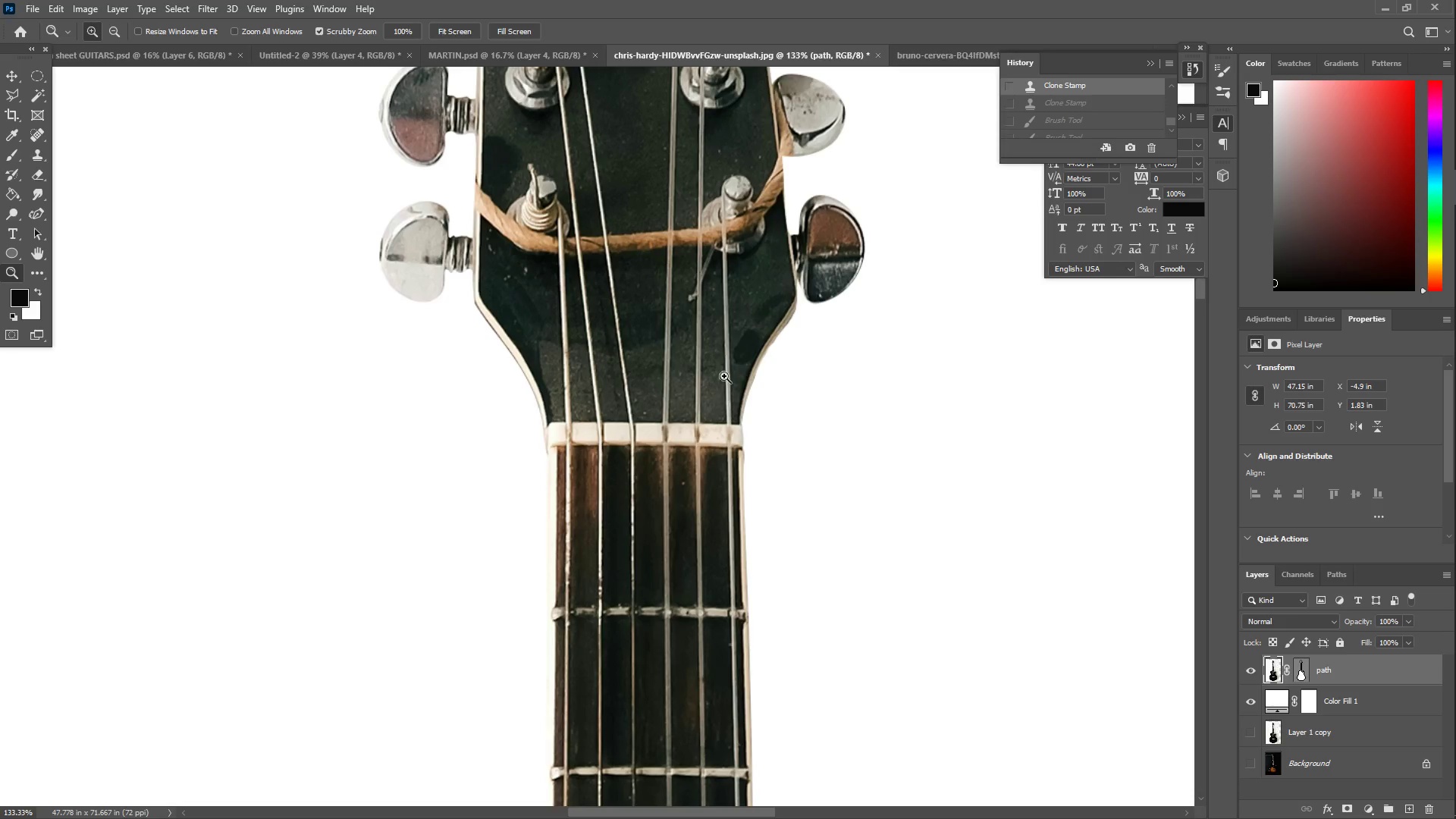 
scroll: coordinate [743, 354], scroll_direction: up, amount: 27.0
 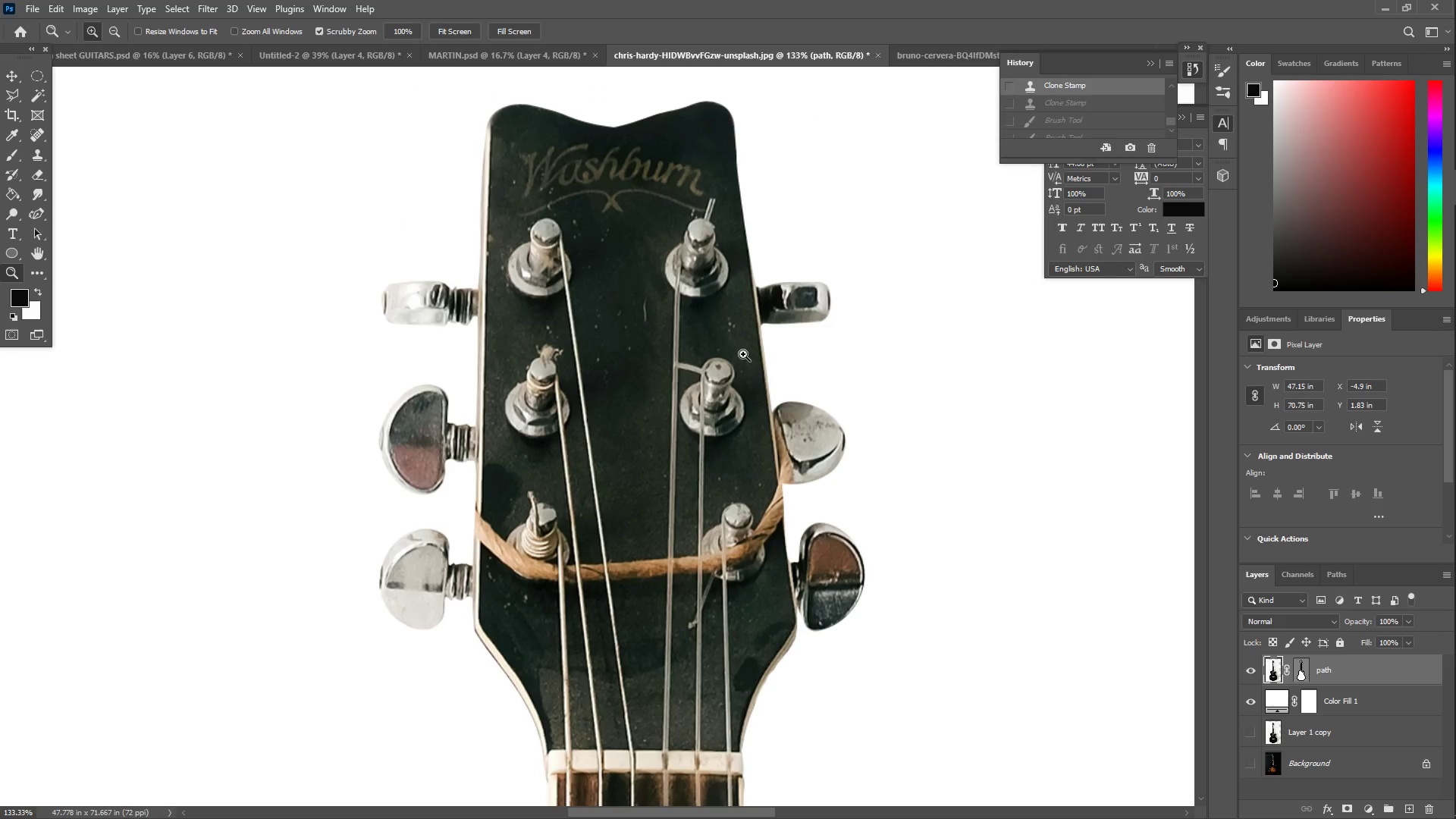 
key(Control+Z)
 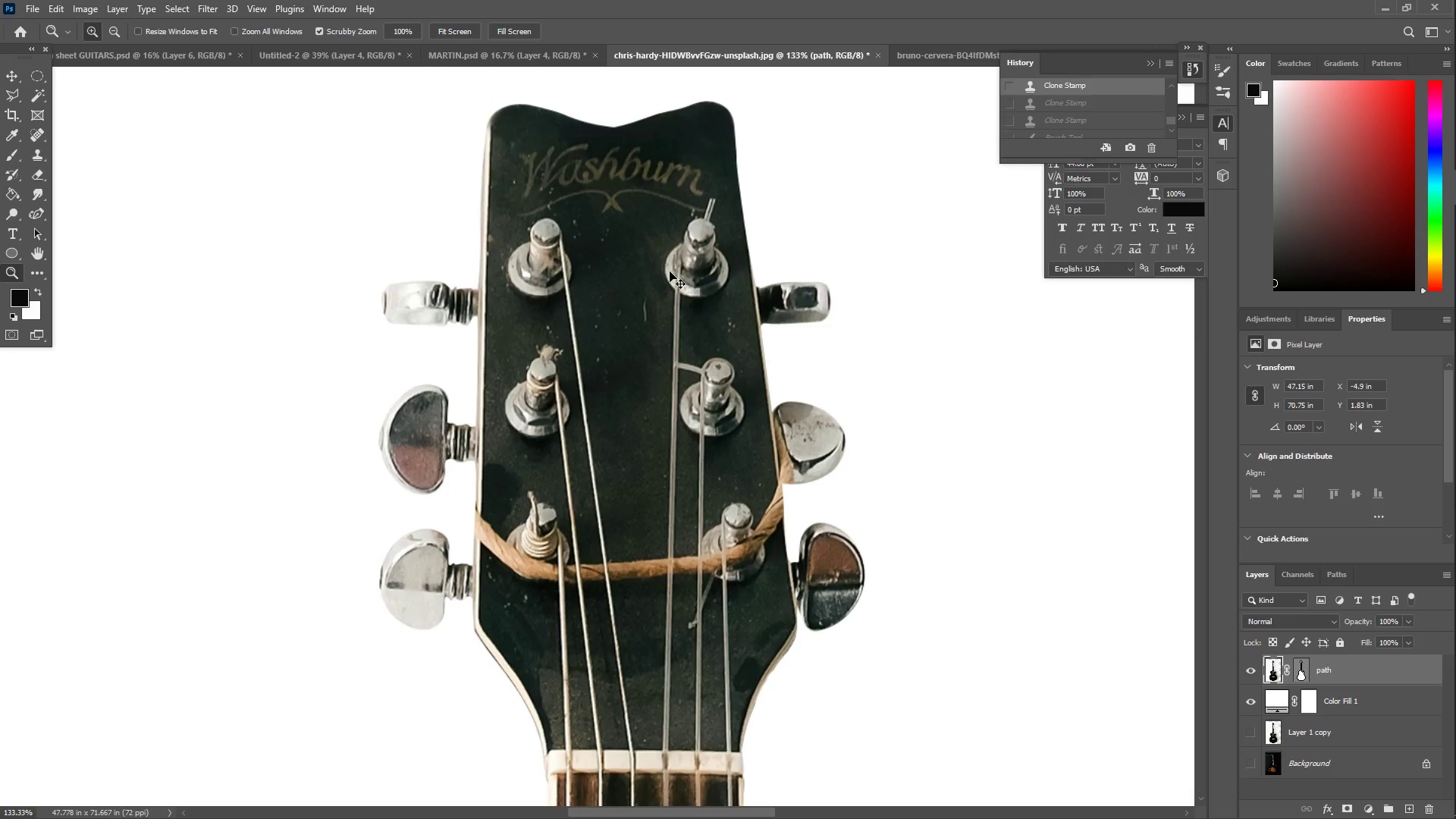 
key(Control+Z)
 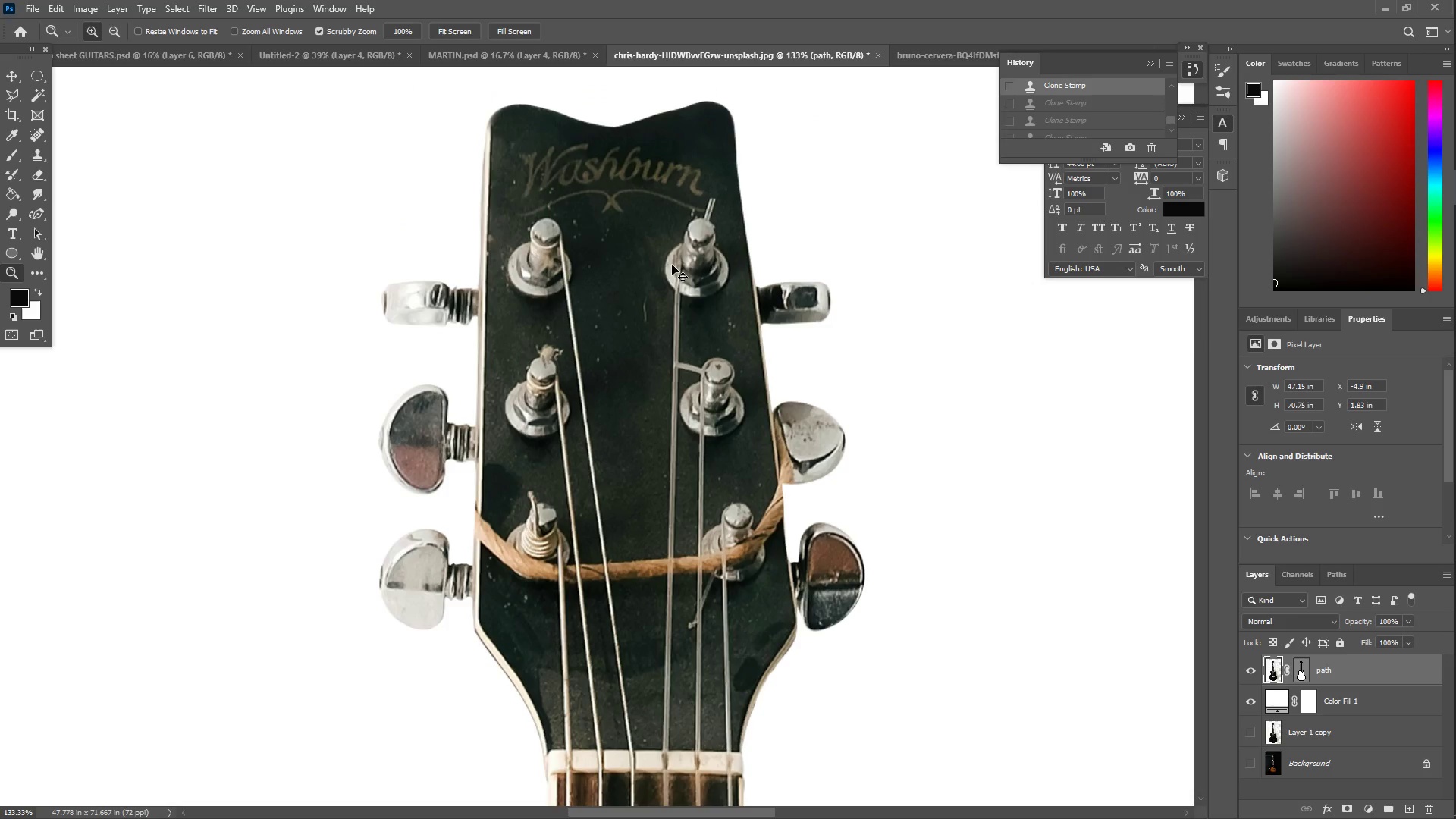 
key(Control+Z)
 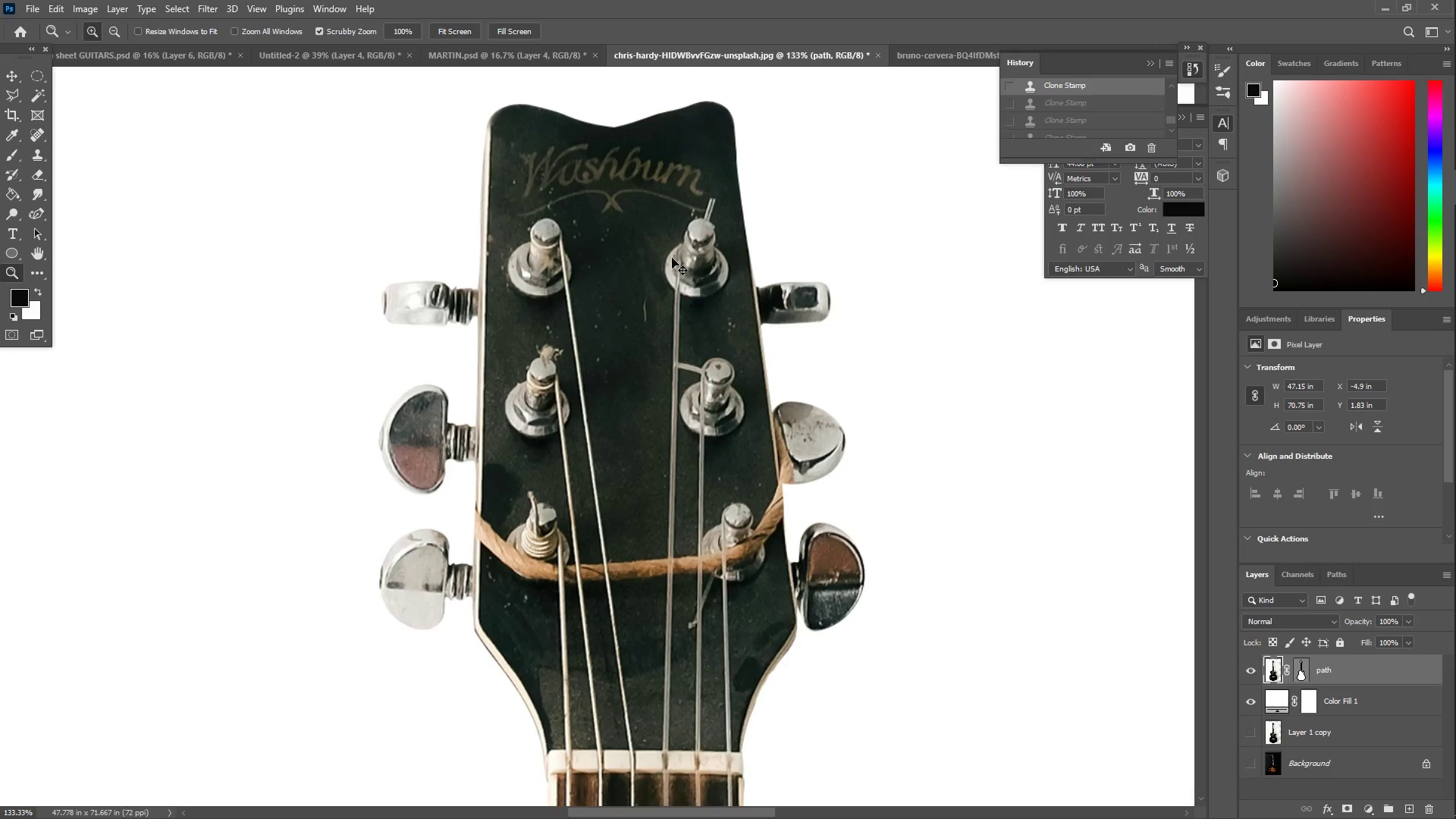 
key(Control+Z)
 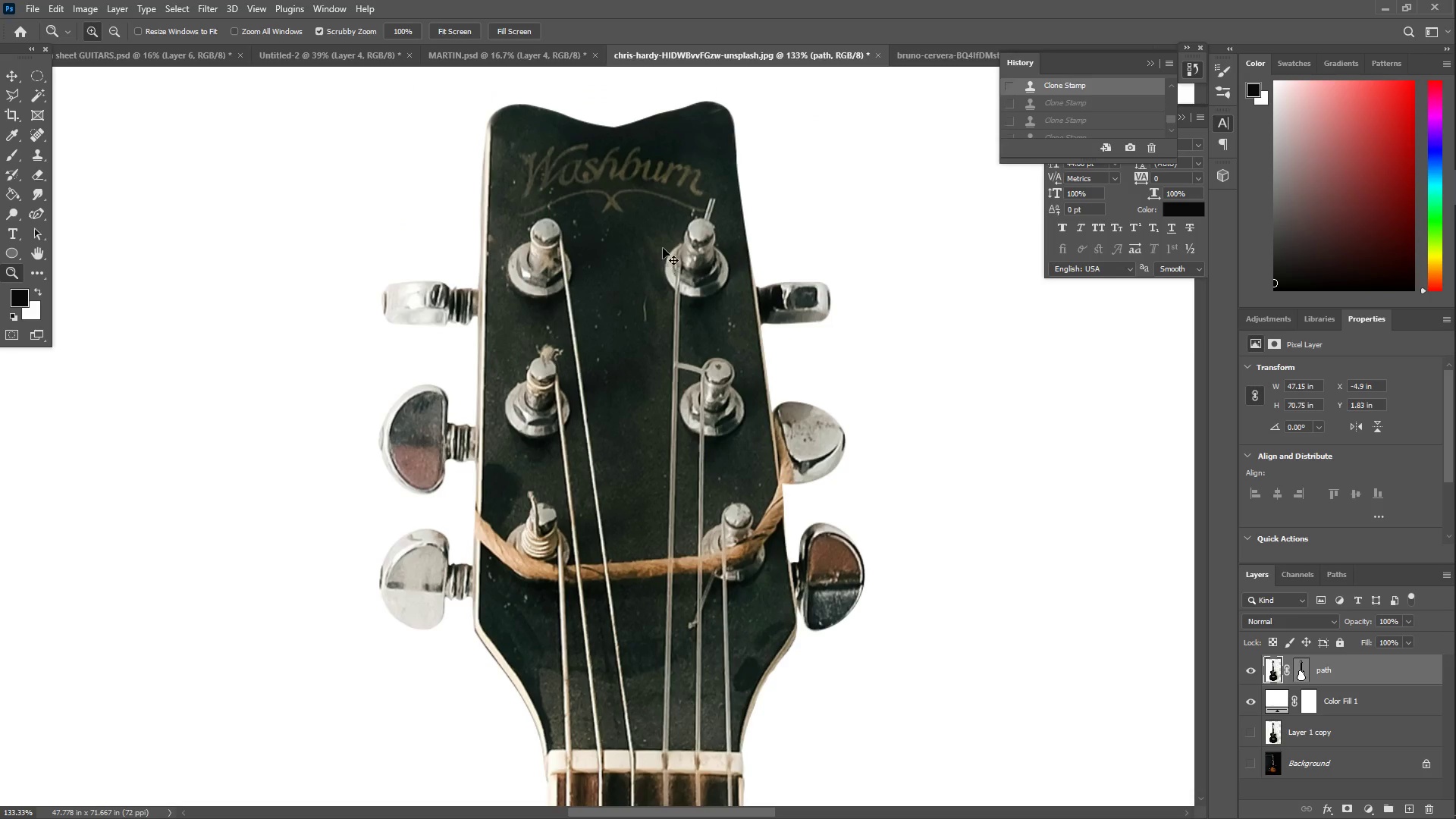 
key(Control+Z)
 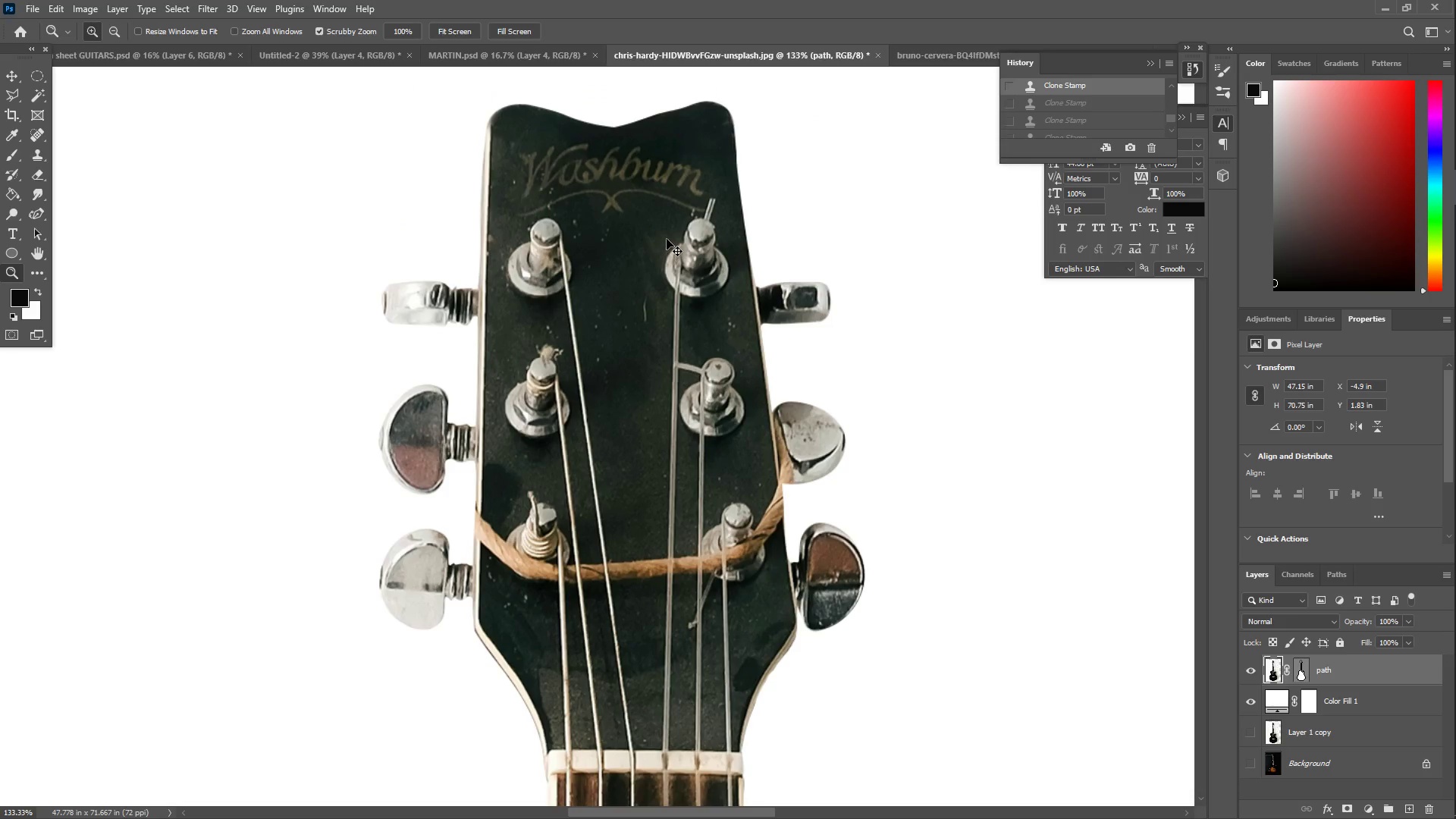 
key(Control+Z)
 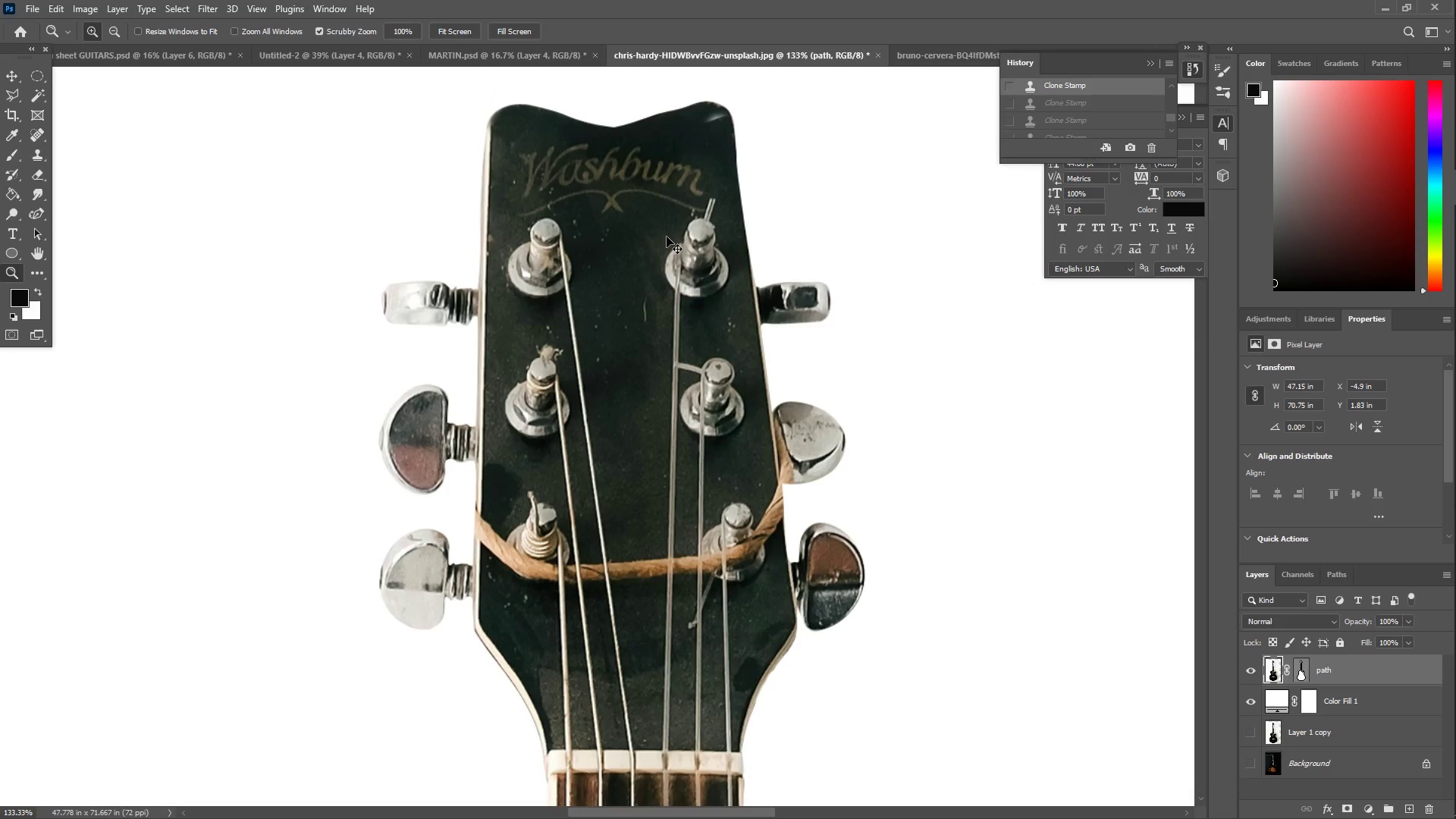 
key(Control+Z)
 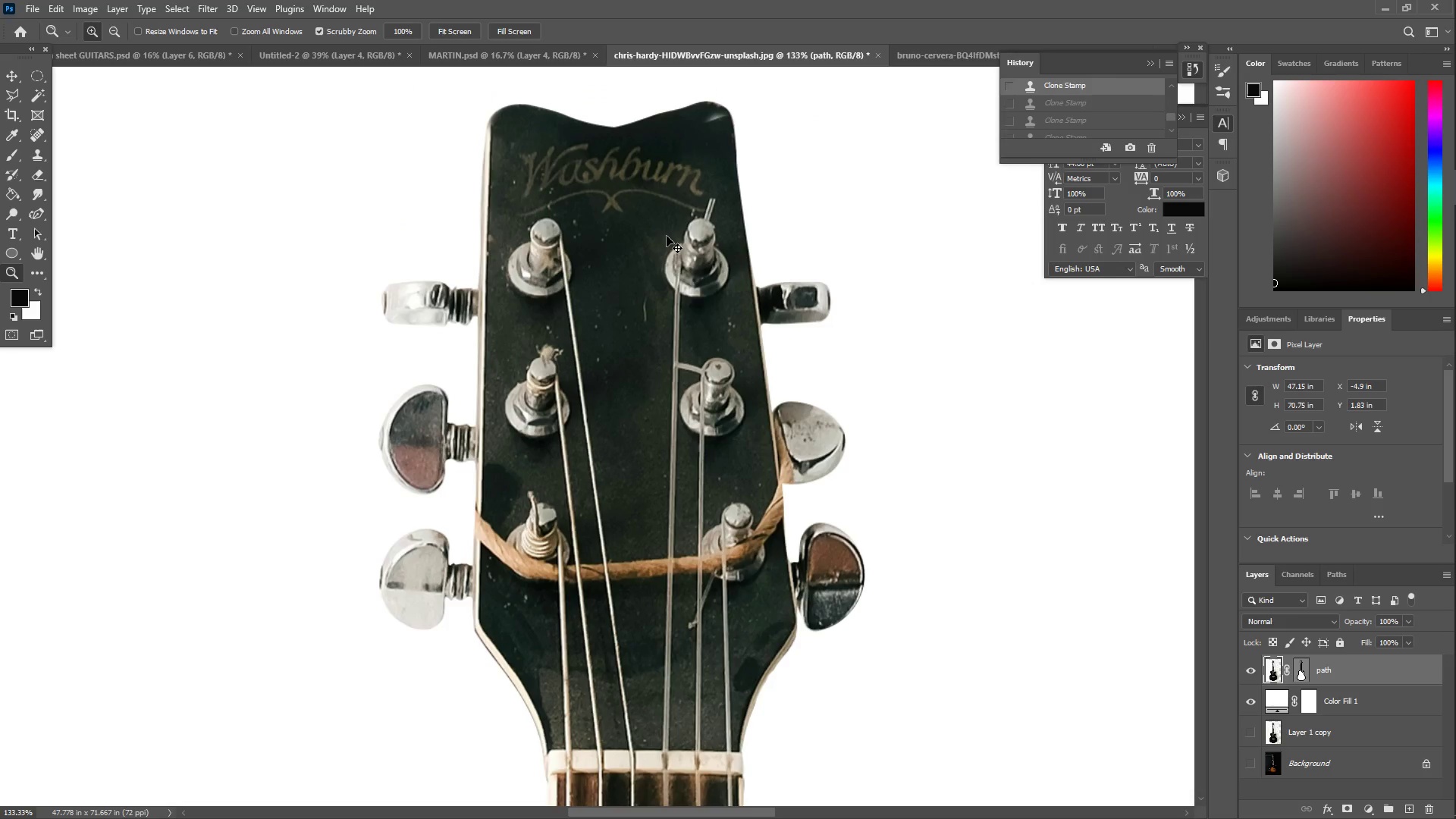 
key(Control+Z)
 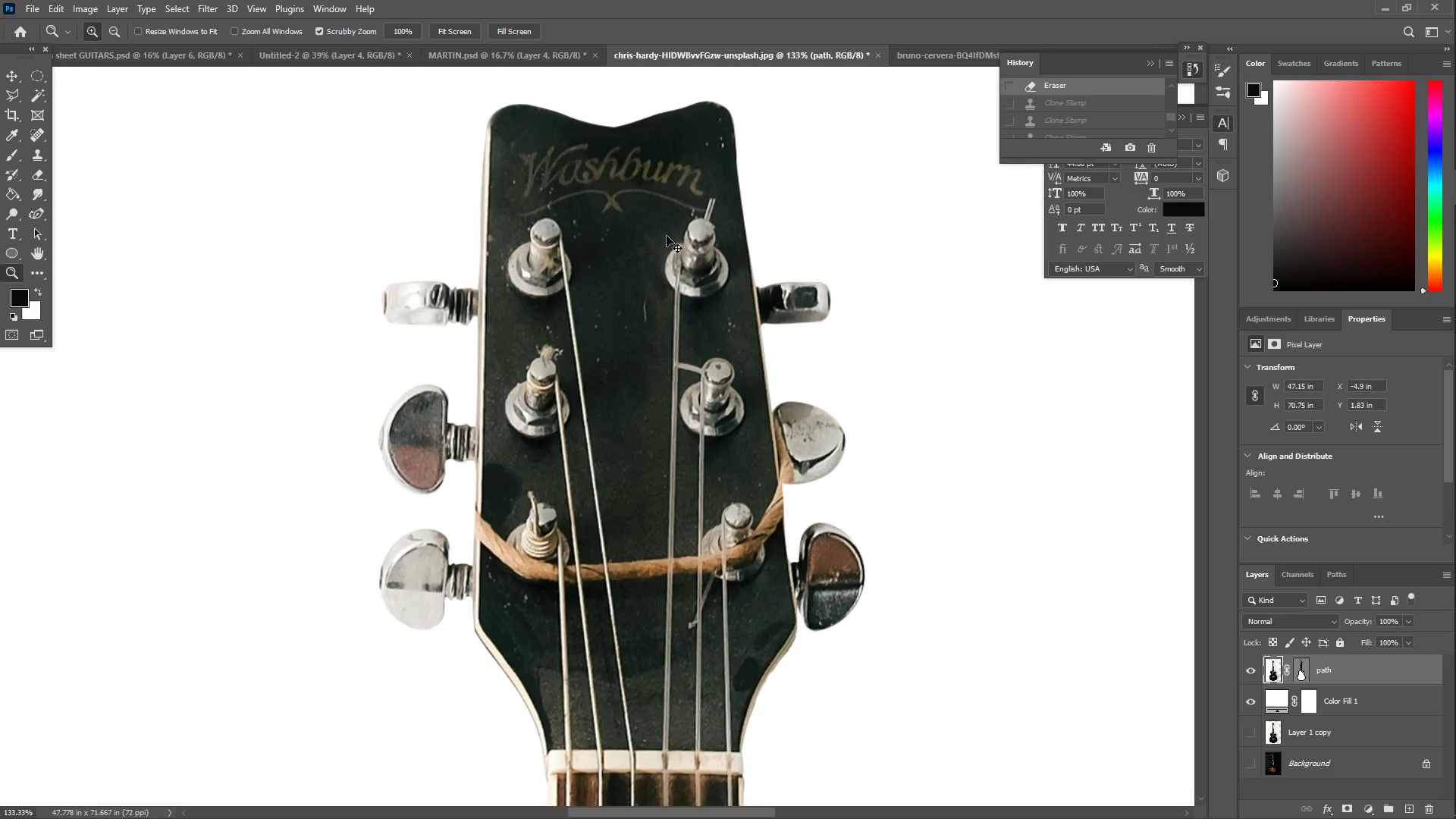 
key(Control+Z)
 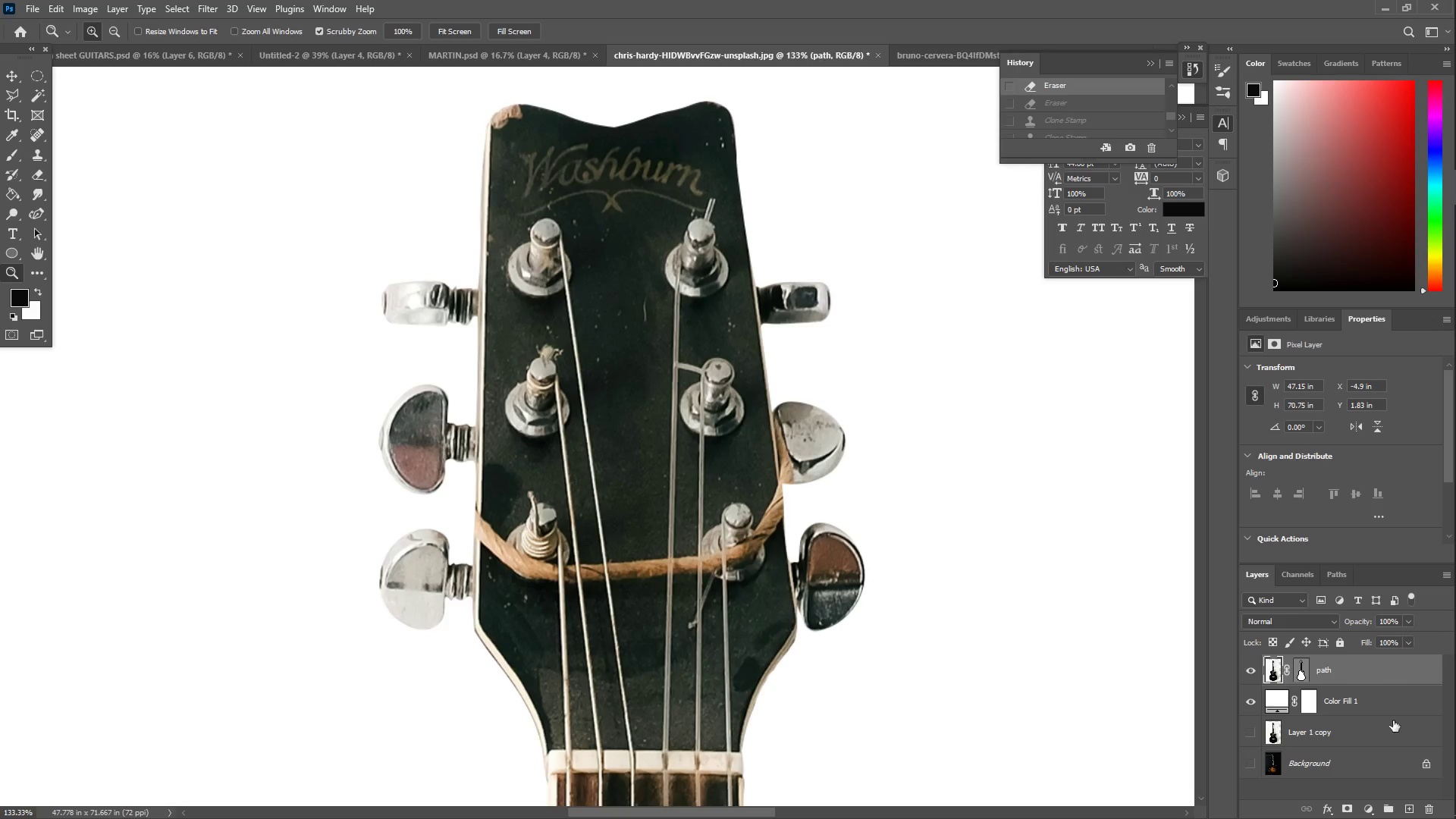 
left_click([1408, 808])
 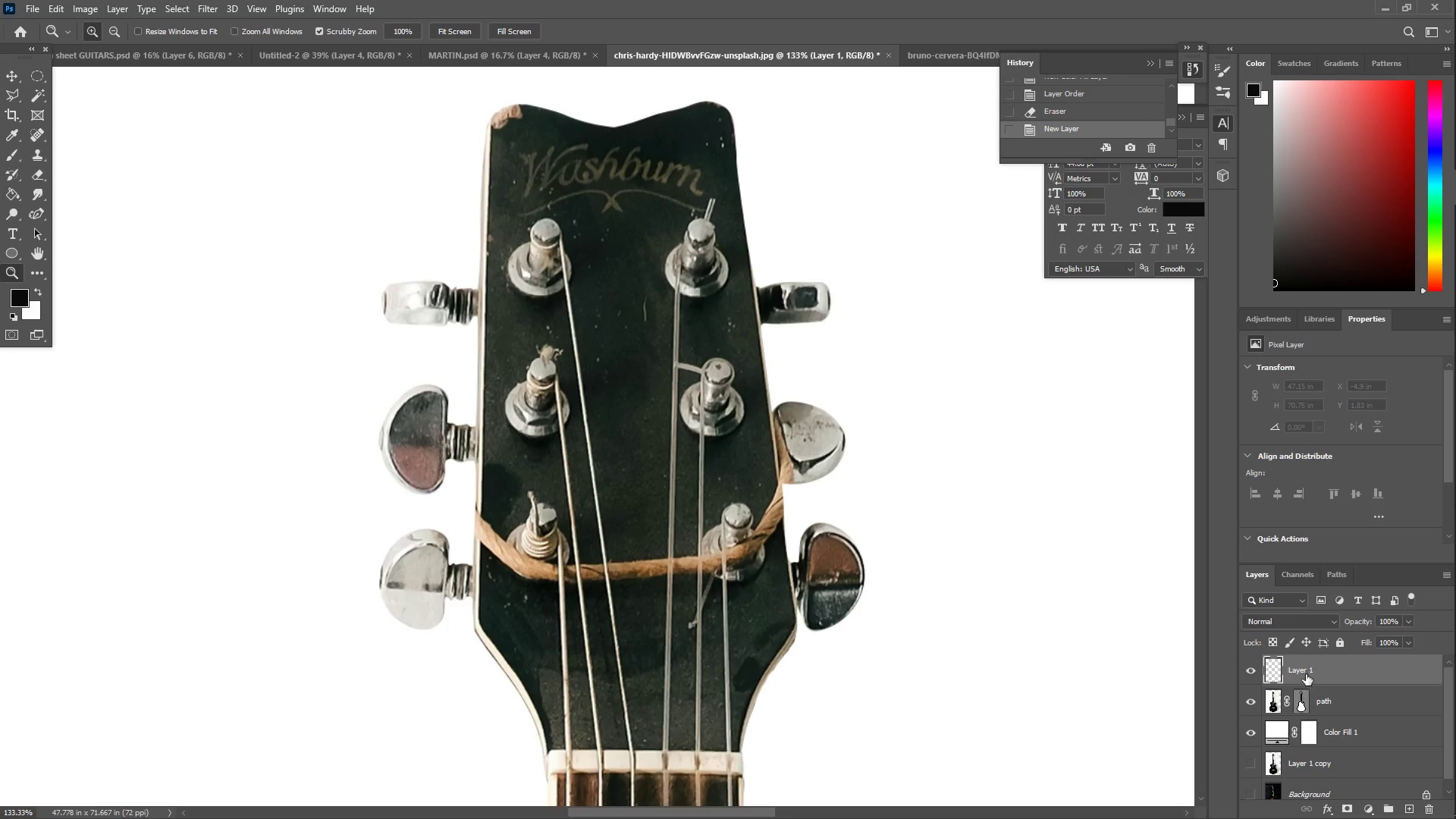 
double_click([1306, 673])
 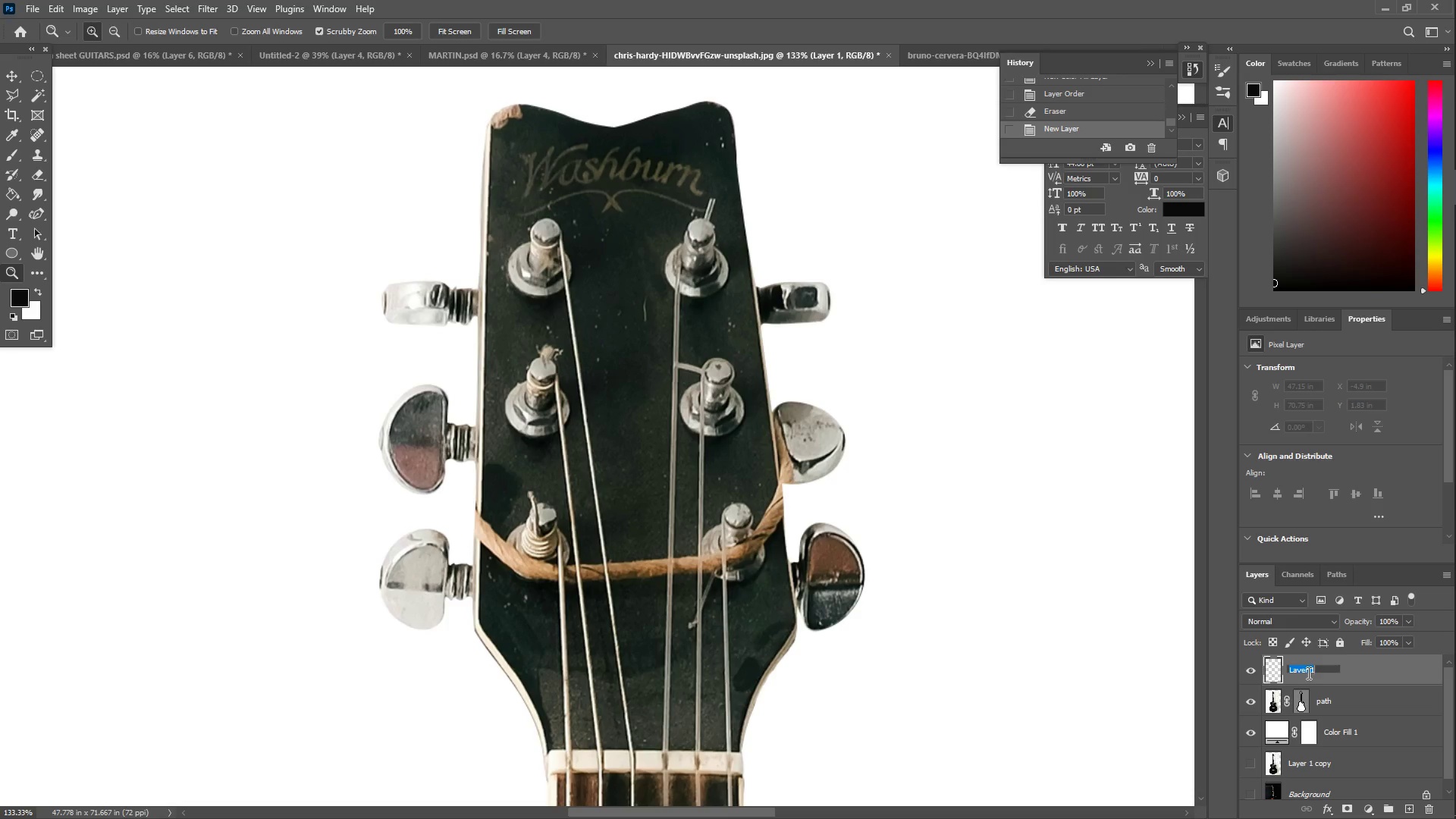 
type(RETOUCH)
 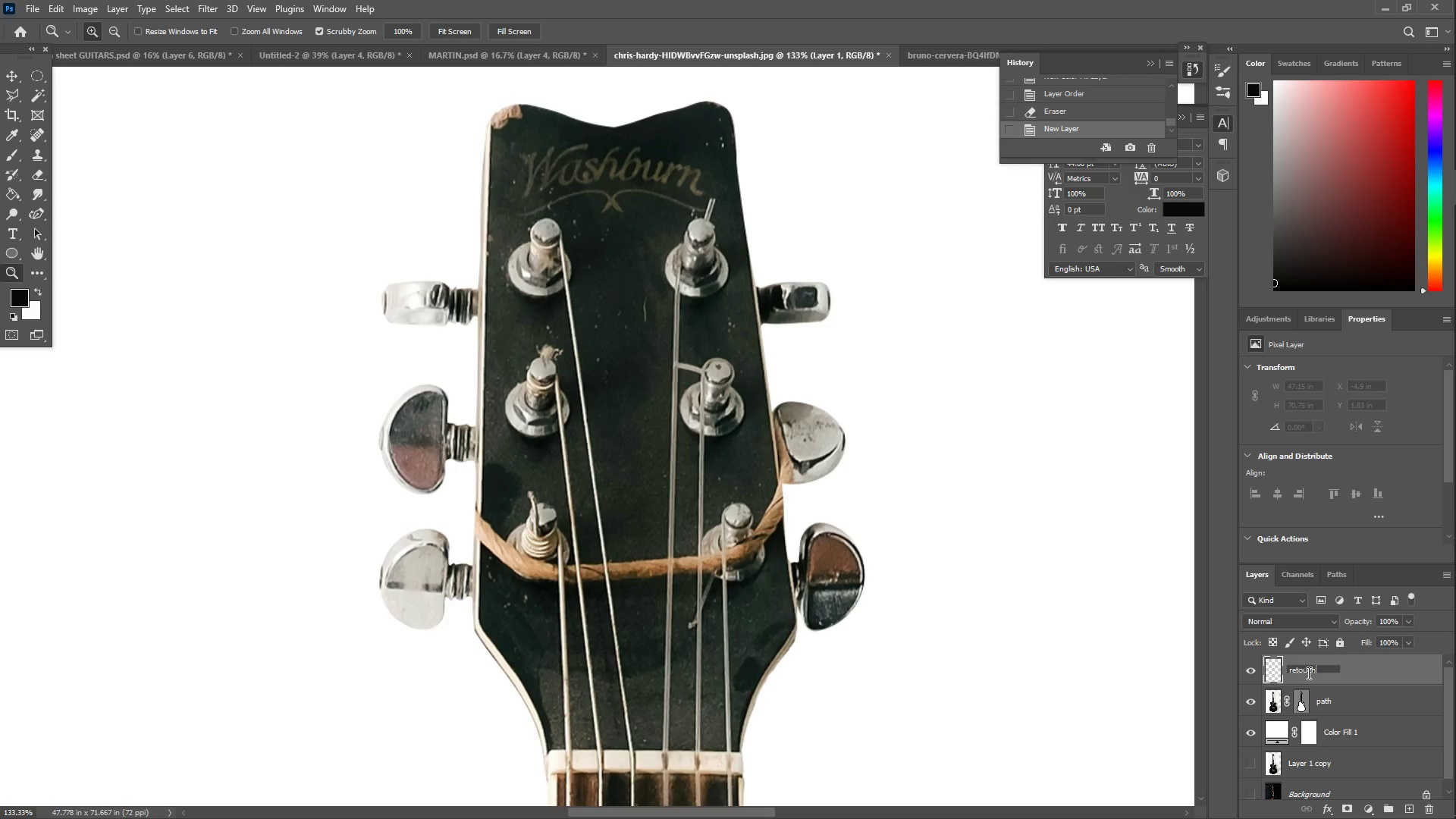 
key(Enter)
 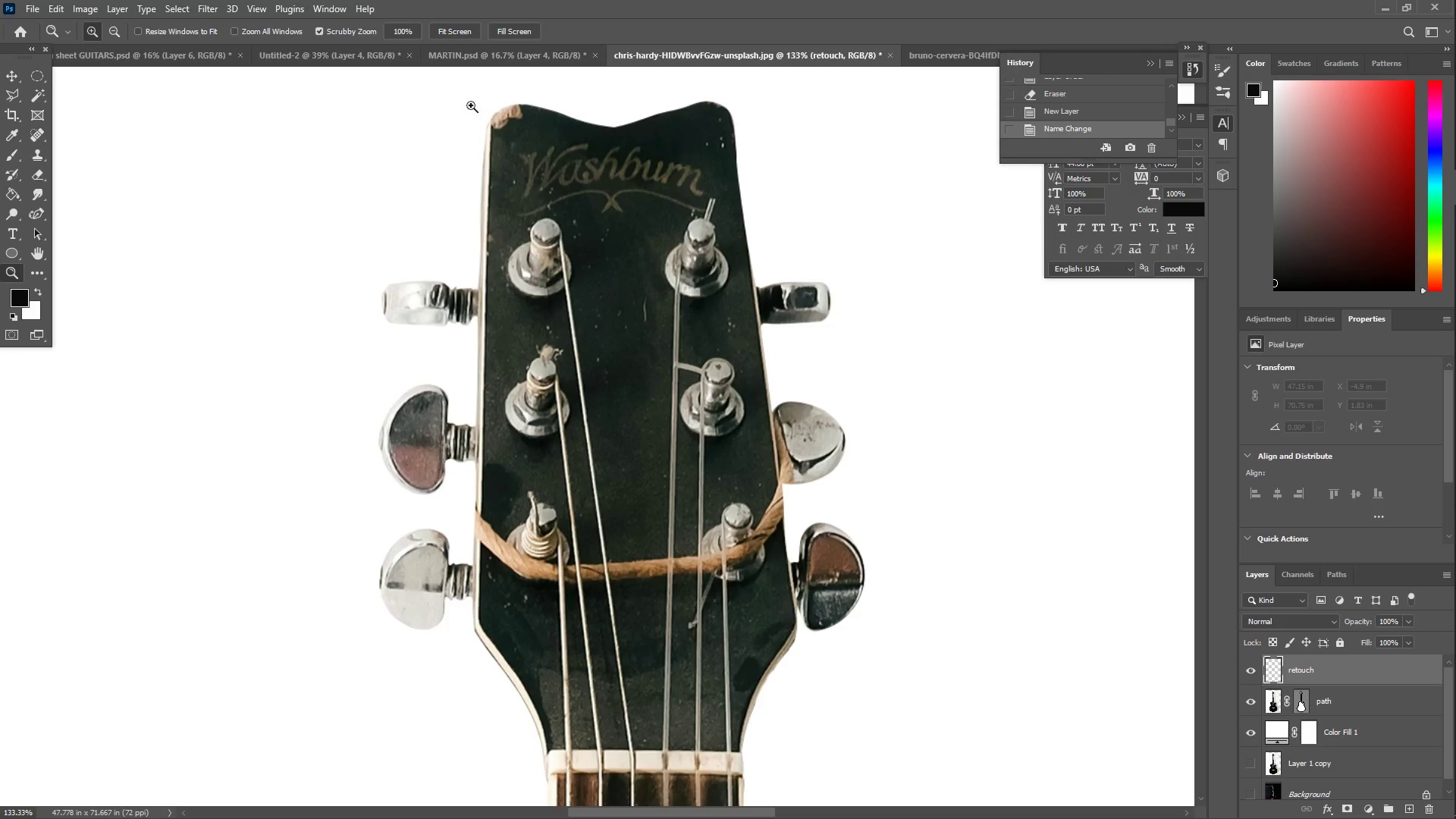 
scroll: coordinate [547, 170], scroll_direction: up, amount: 3.0
 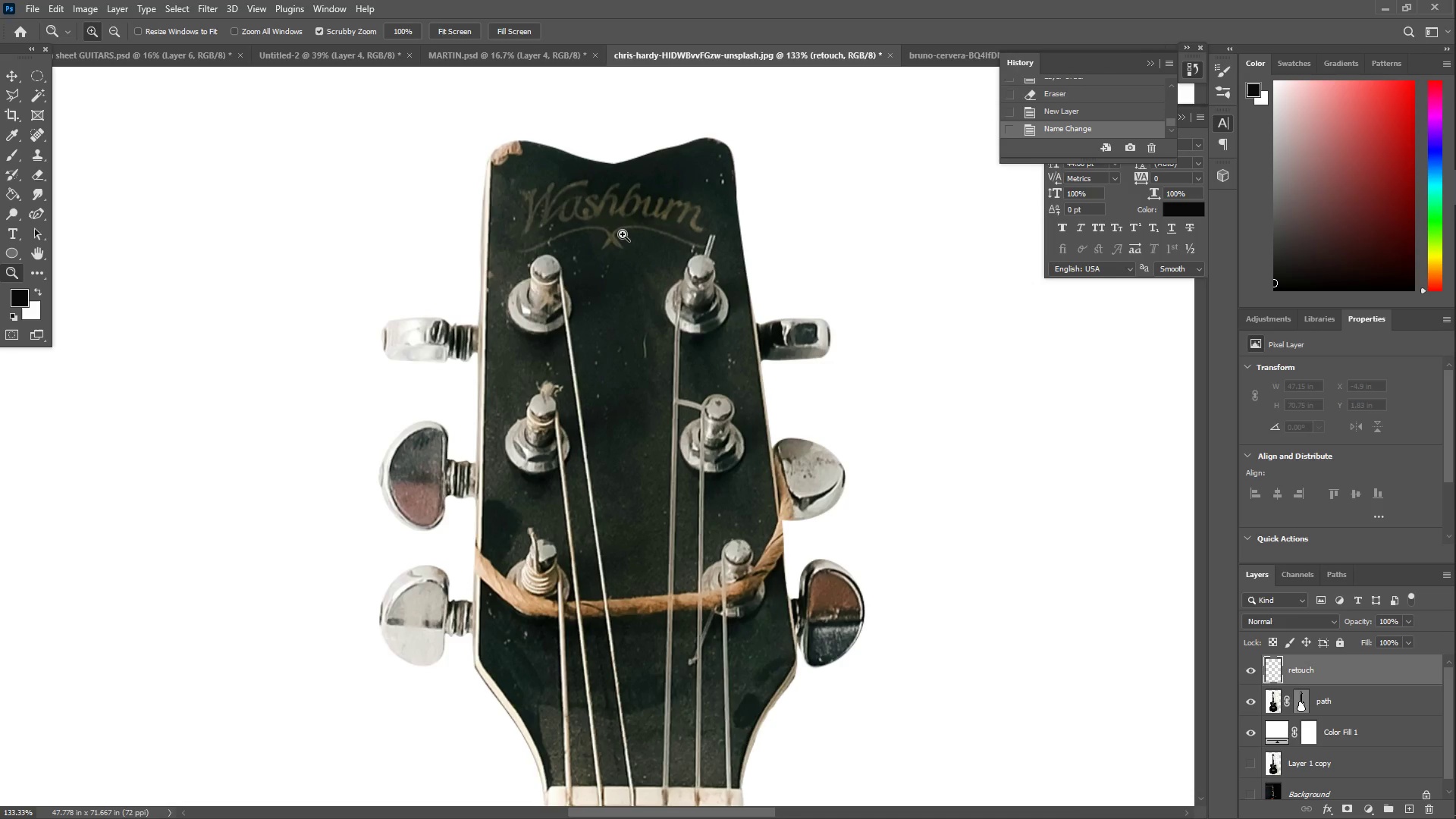 
left_click_drag(start_coordinate=[567, 283], to_coordinate=[608, 287])
 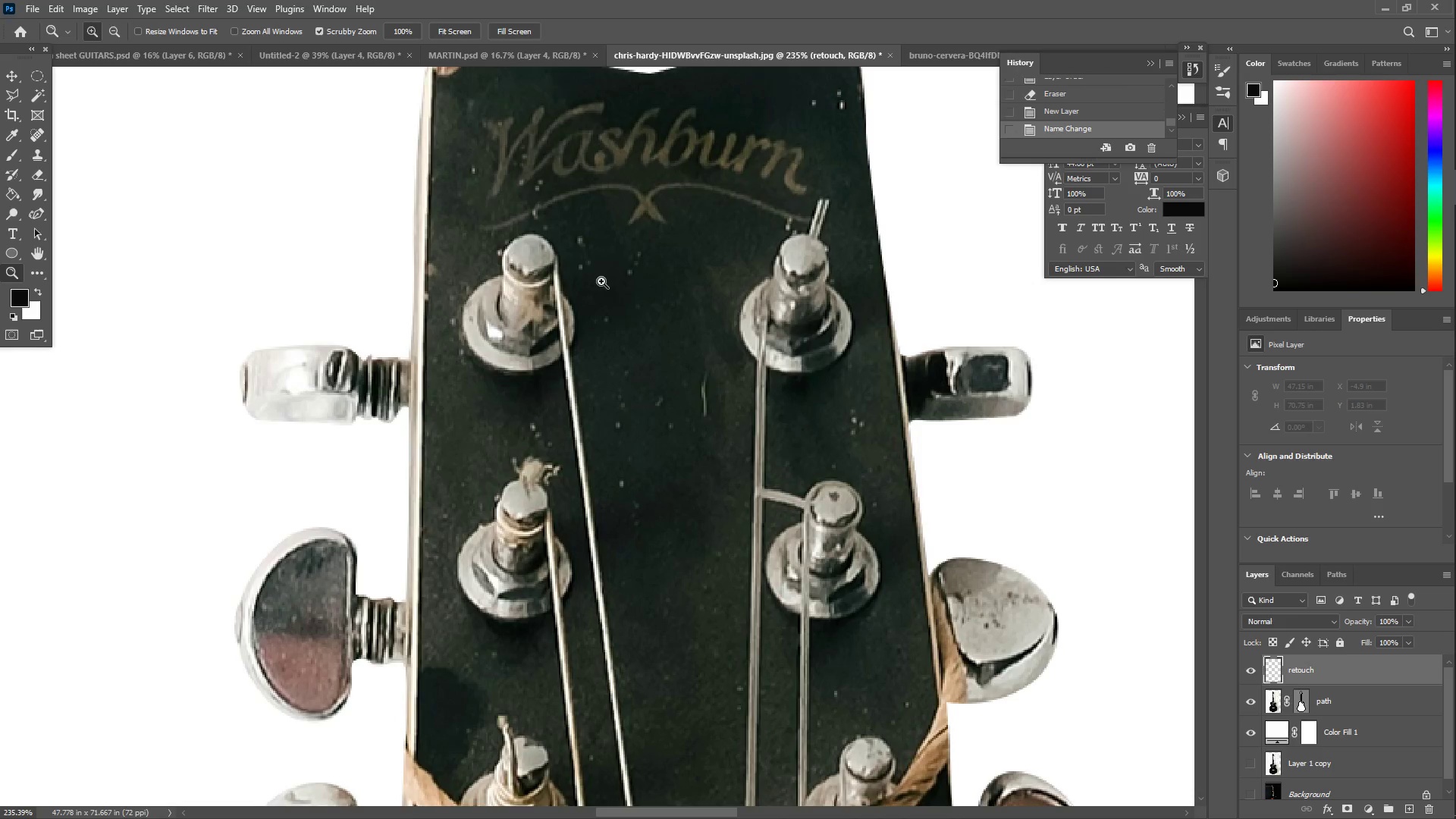 
scroll: coordinate [580, 462], scroll_direction: down, amount: 4.0
 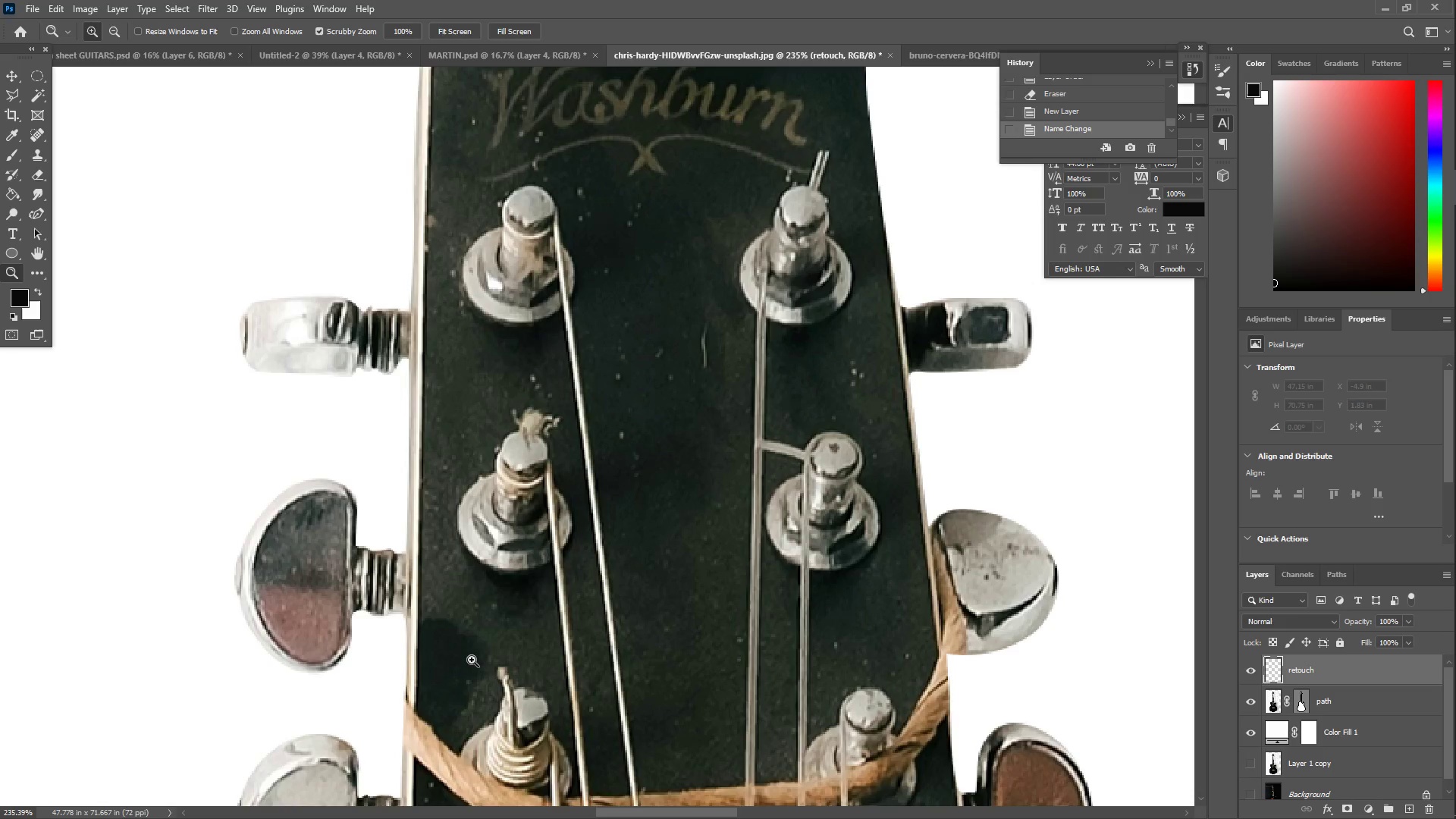 
key(I)
 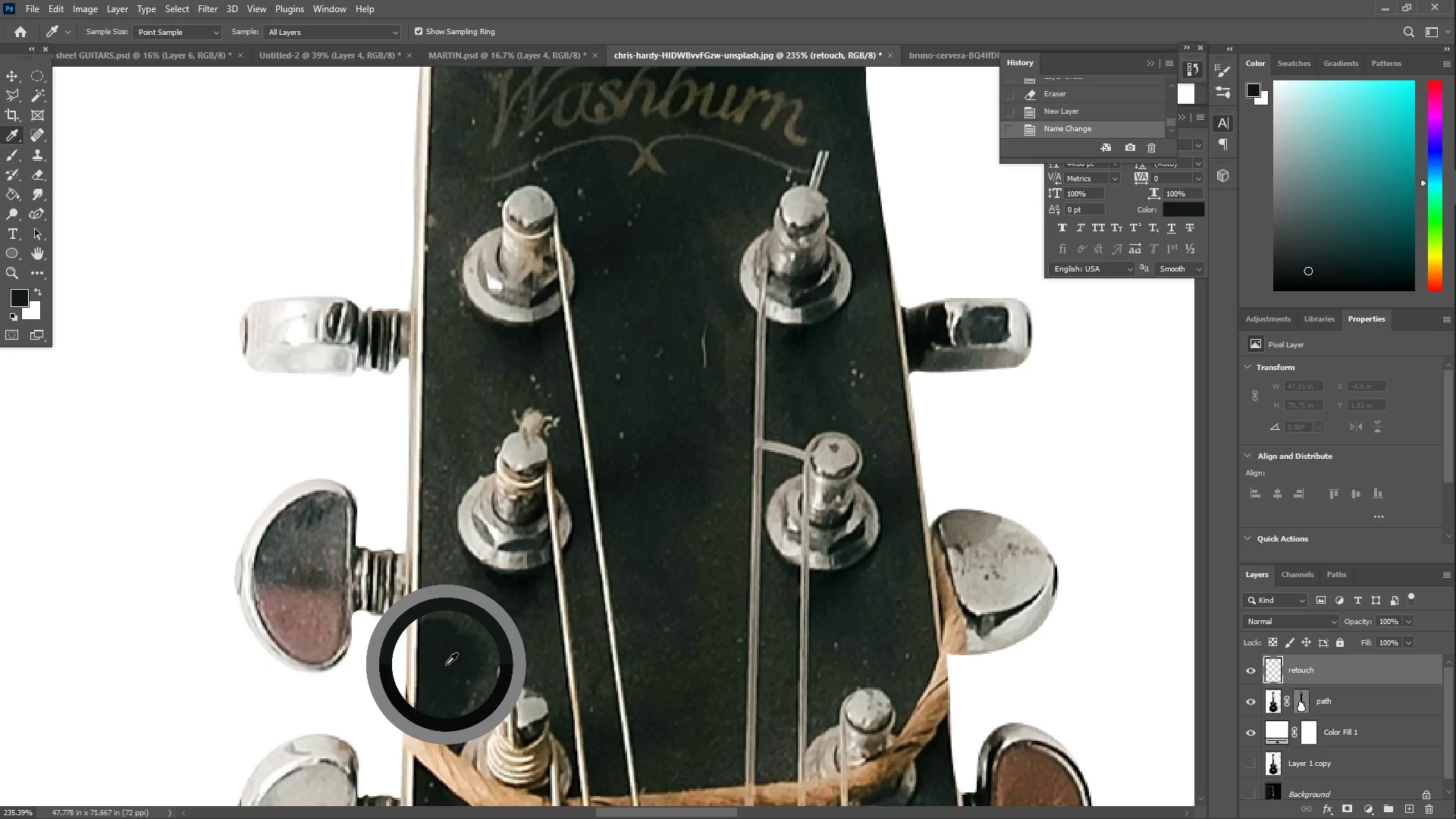 
key(B)
 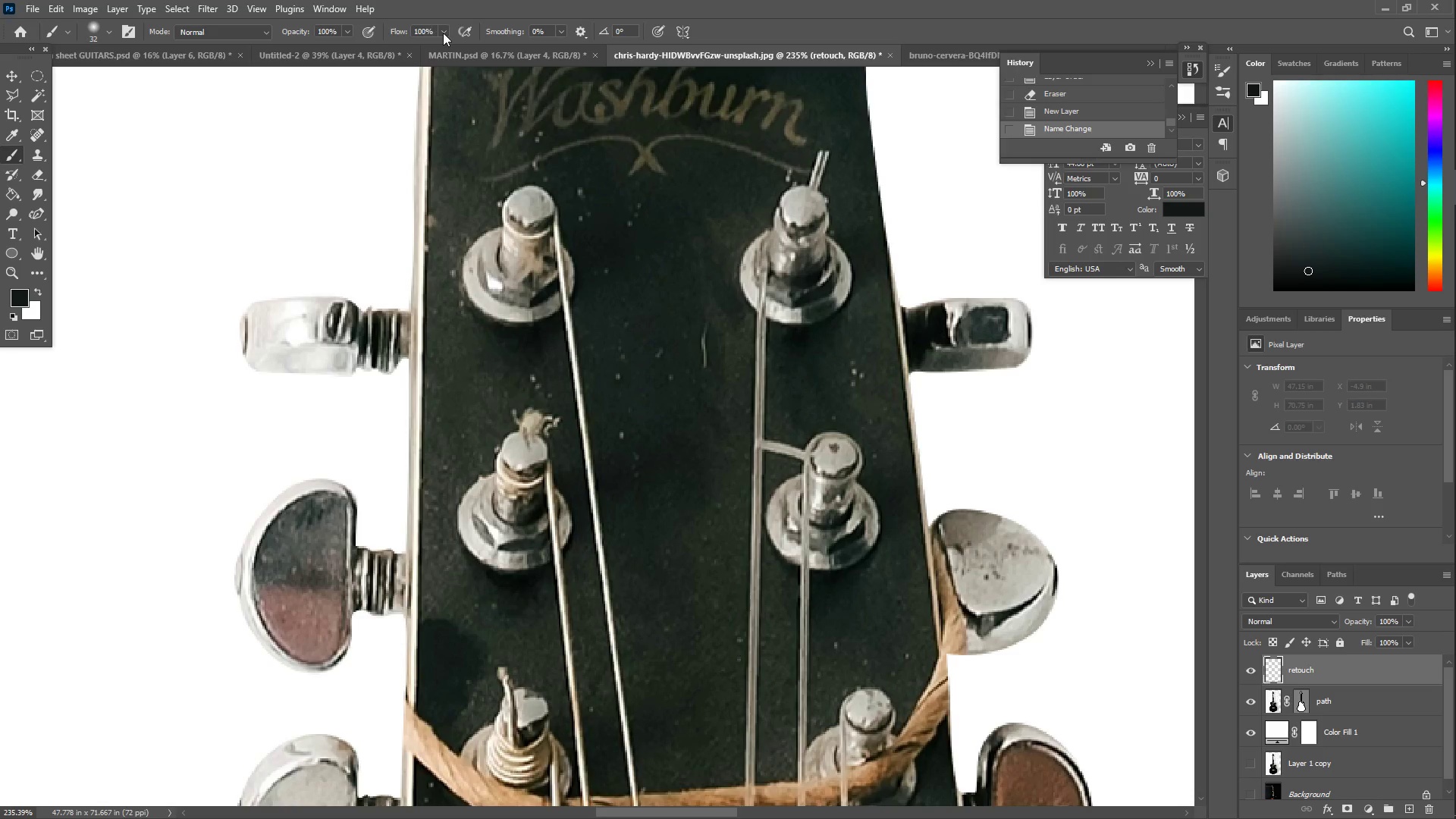 
left_click_drag(start_coordinate=[433, 46], to_coordinate=[397, 52])
 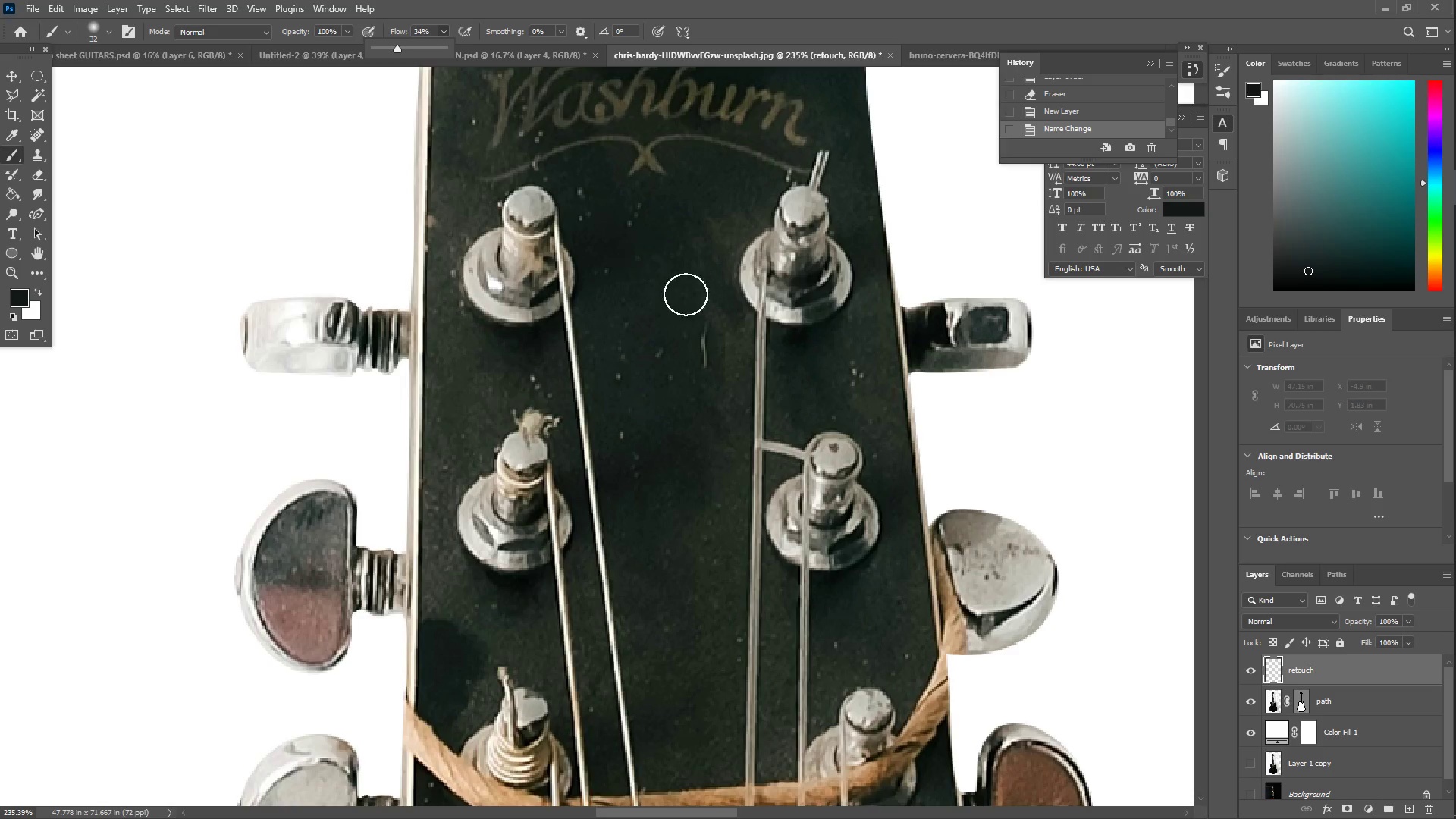 
left_click_drag(start_coordinate=[642, 259], to_coordinate=[698, 694])
 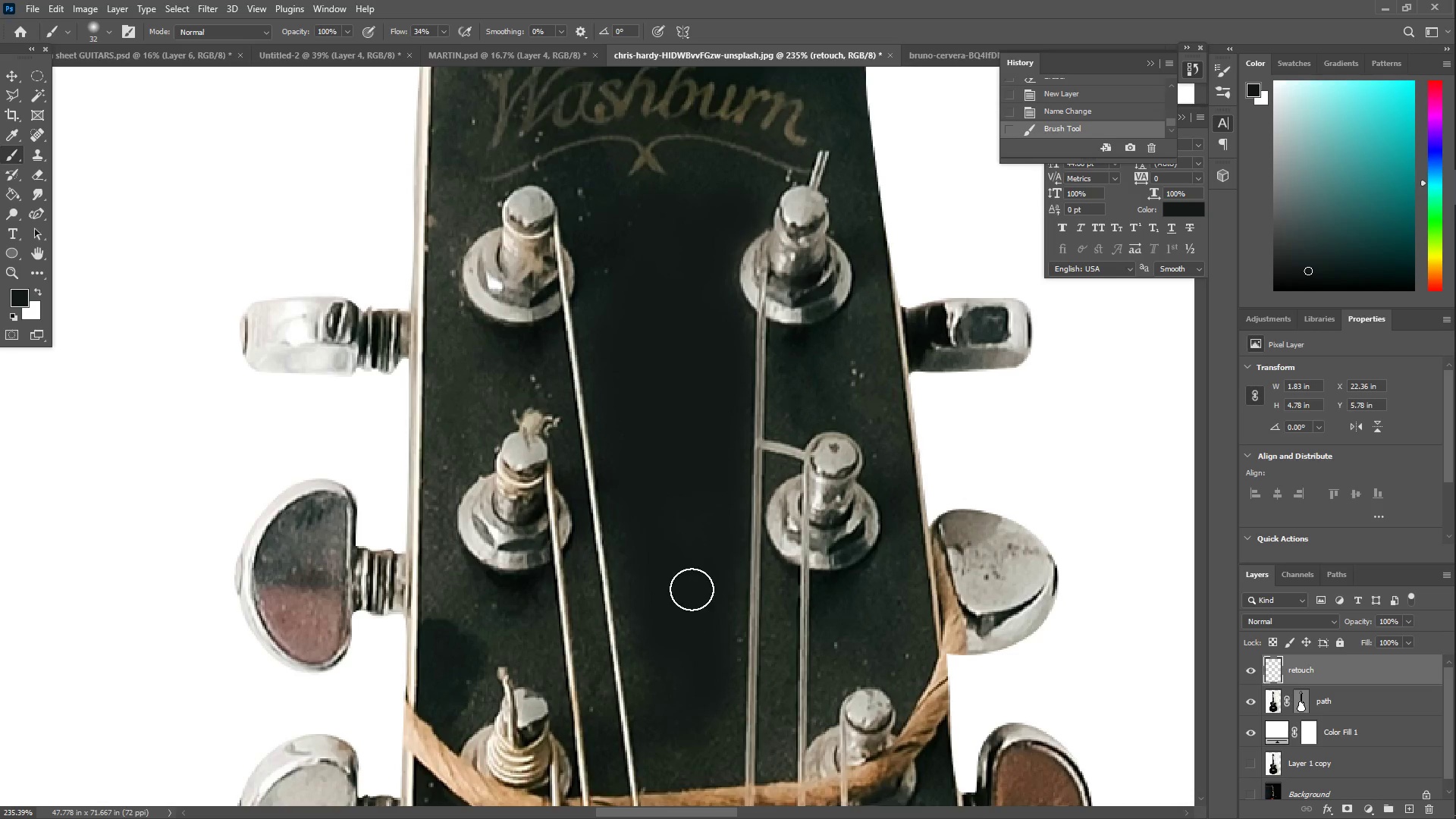 
scroll: coordinate [661, 425], scroll_direction: down, amount: 7.0
 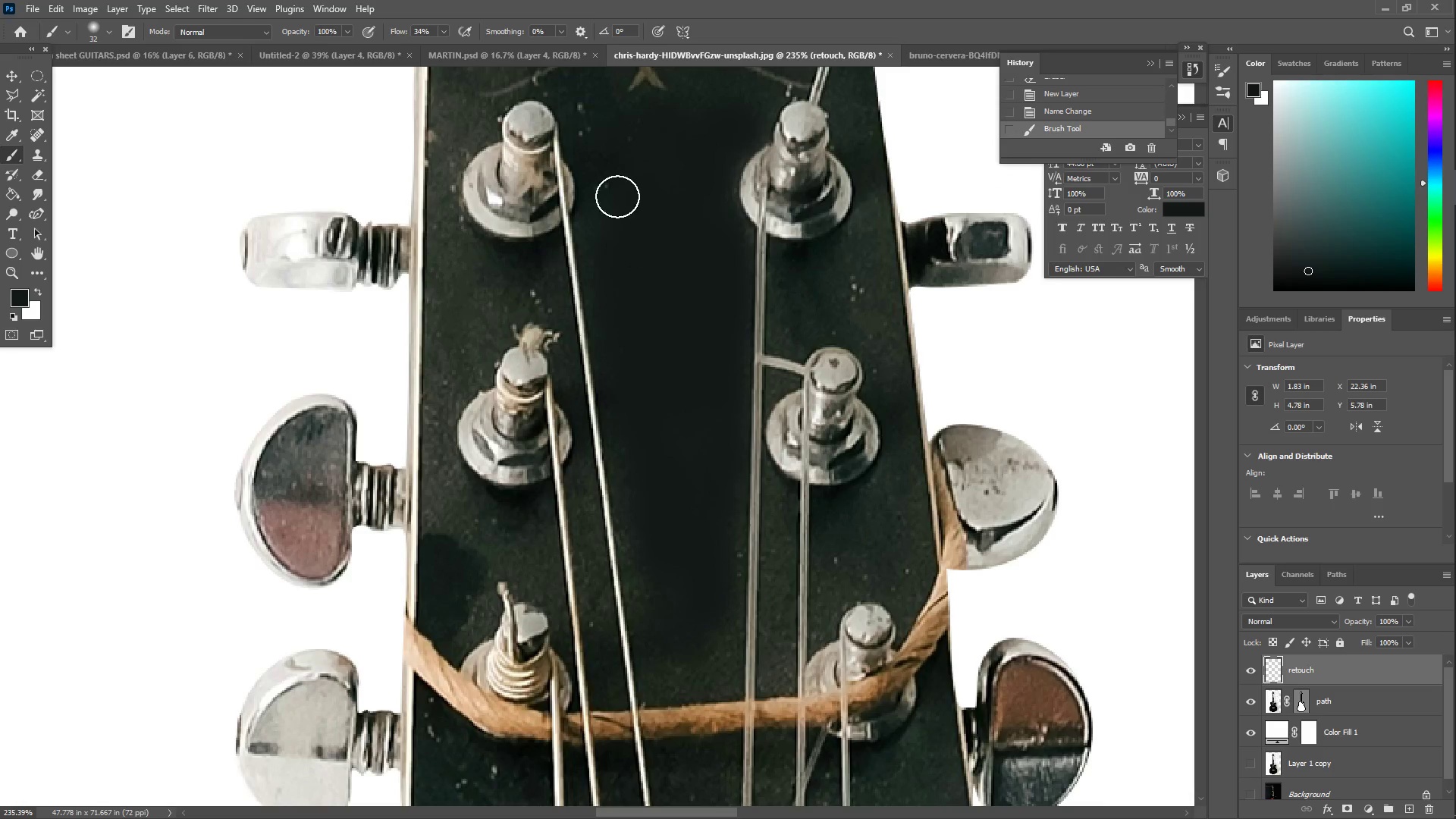 
left_click_drag(start_coordinate=[615, 191], to_coordinate=[625, 474])
 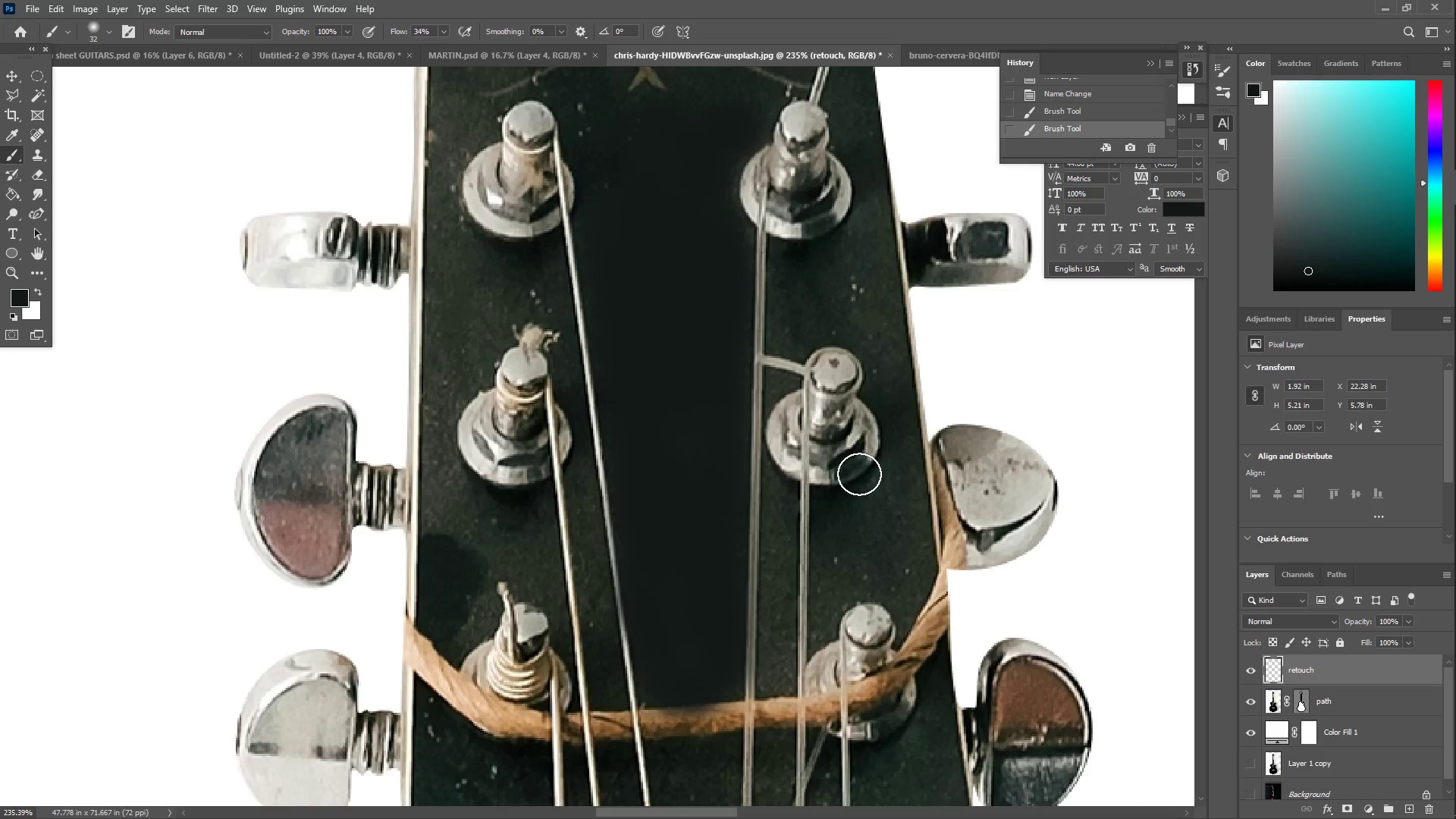 
left_click_drag(start_coordinate=[697, 266], to_coordinate=[720, 347])
 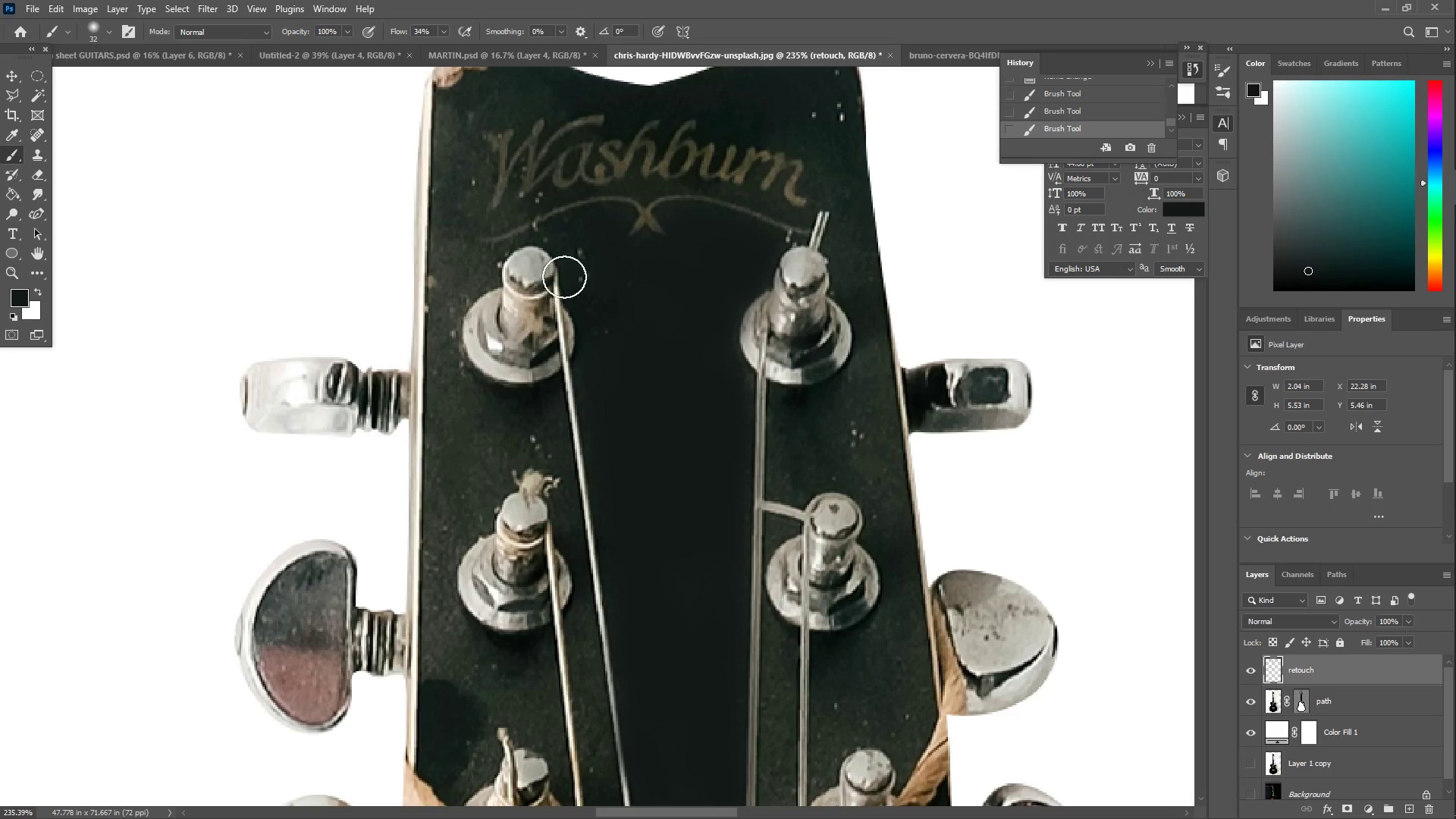 
scroll: coordinate [798, 388], scroll_direction: up, amount: 12.0
 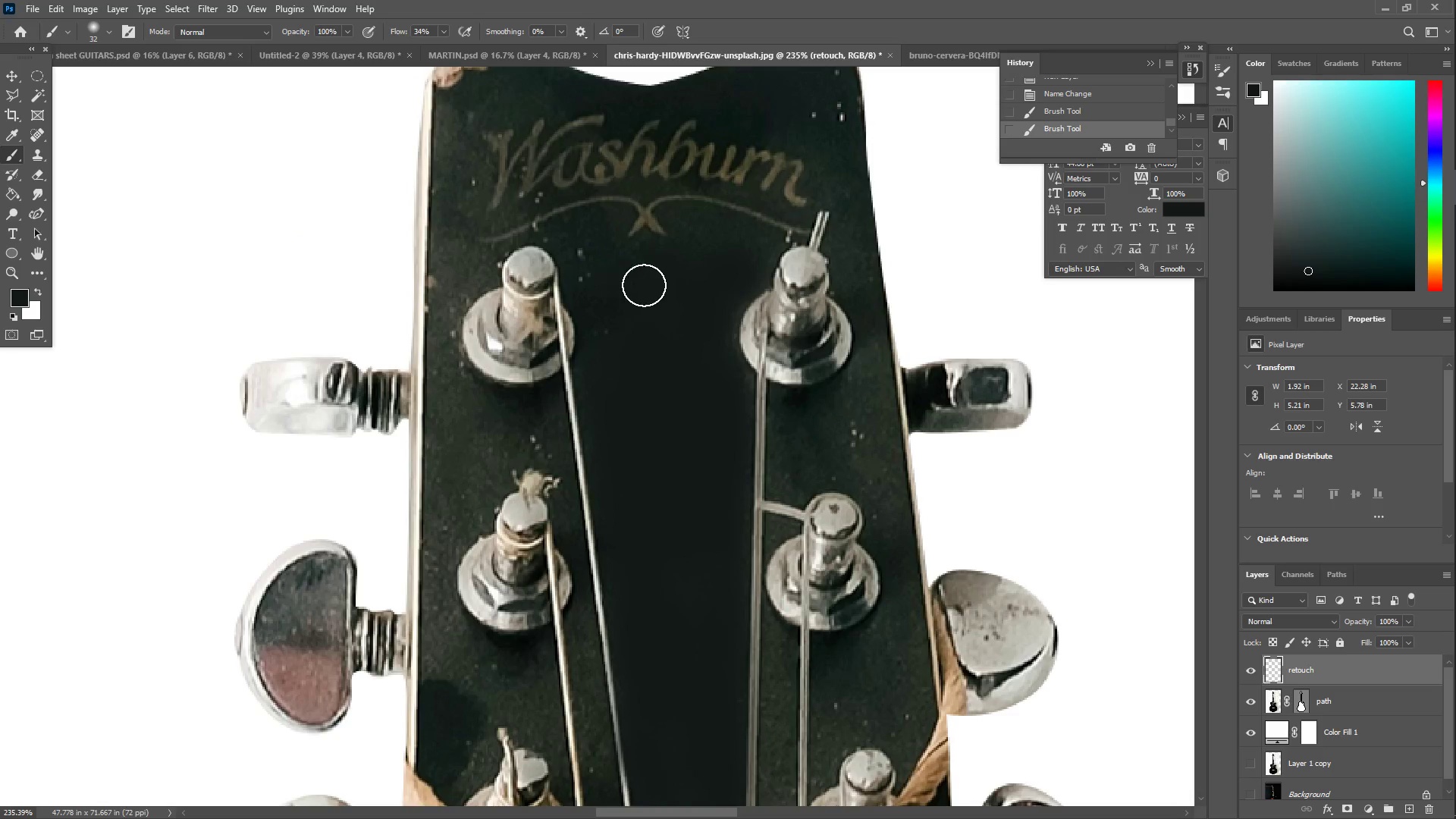 
left_click_drag(start_coordinate=[608, 269], to_coordinate=[604, 342])
 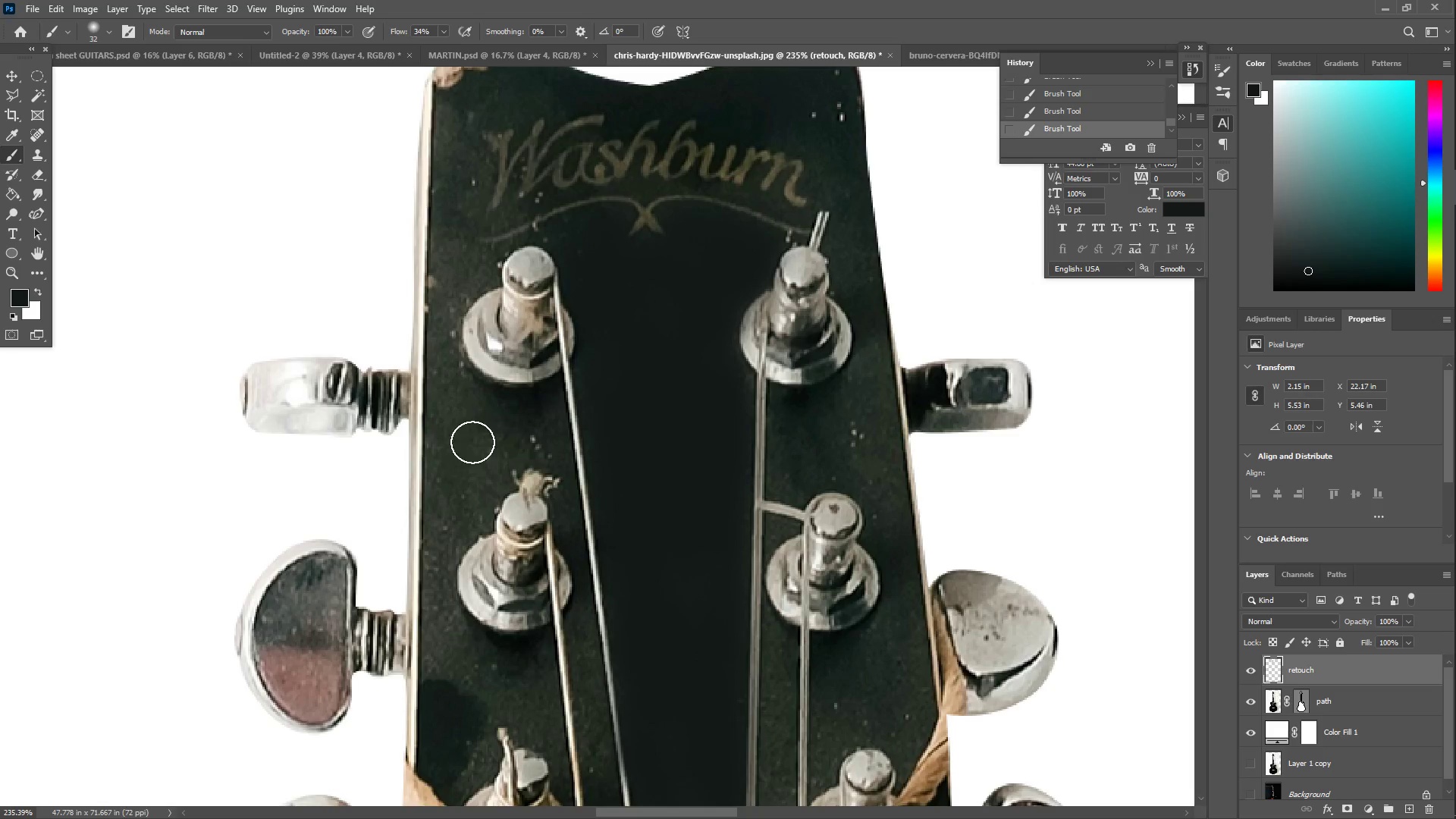 
key(Z)
 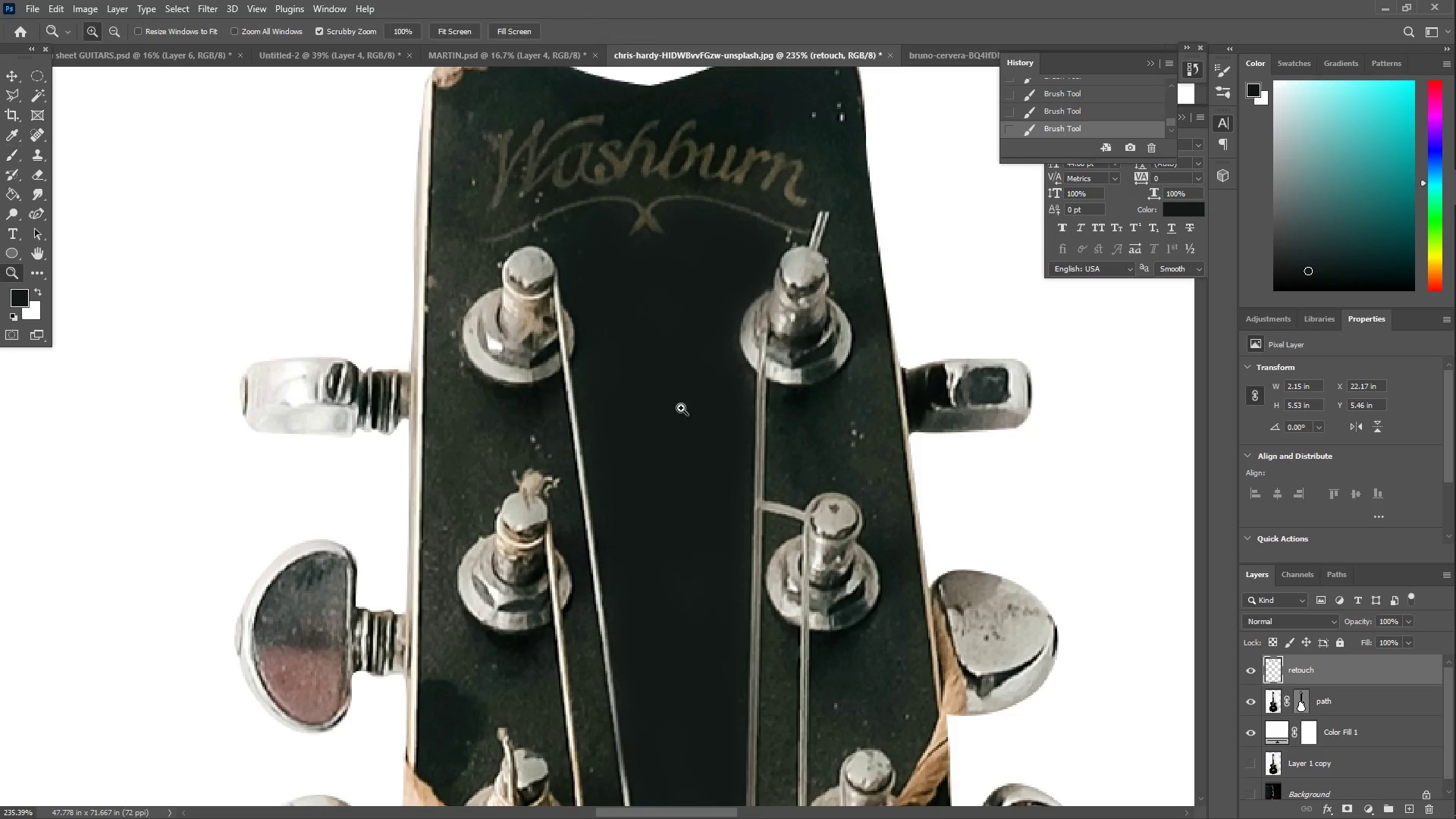 
left_click_drag(start_coordinate=[664, 410], to_coordinate=[585, 405])
 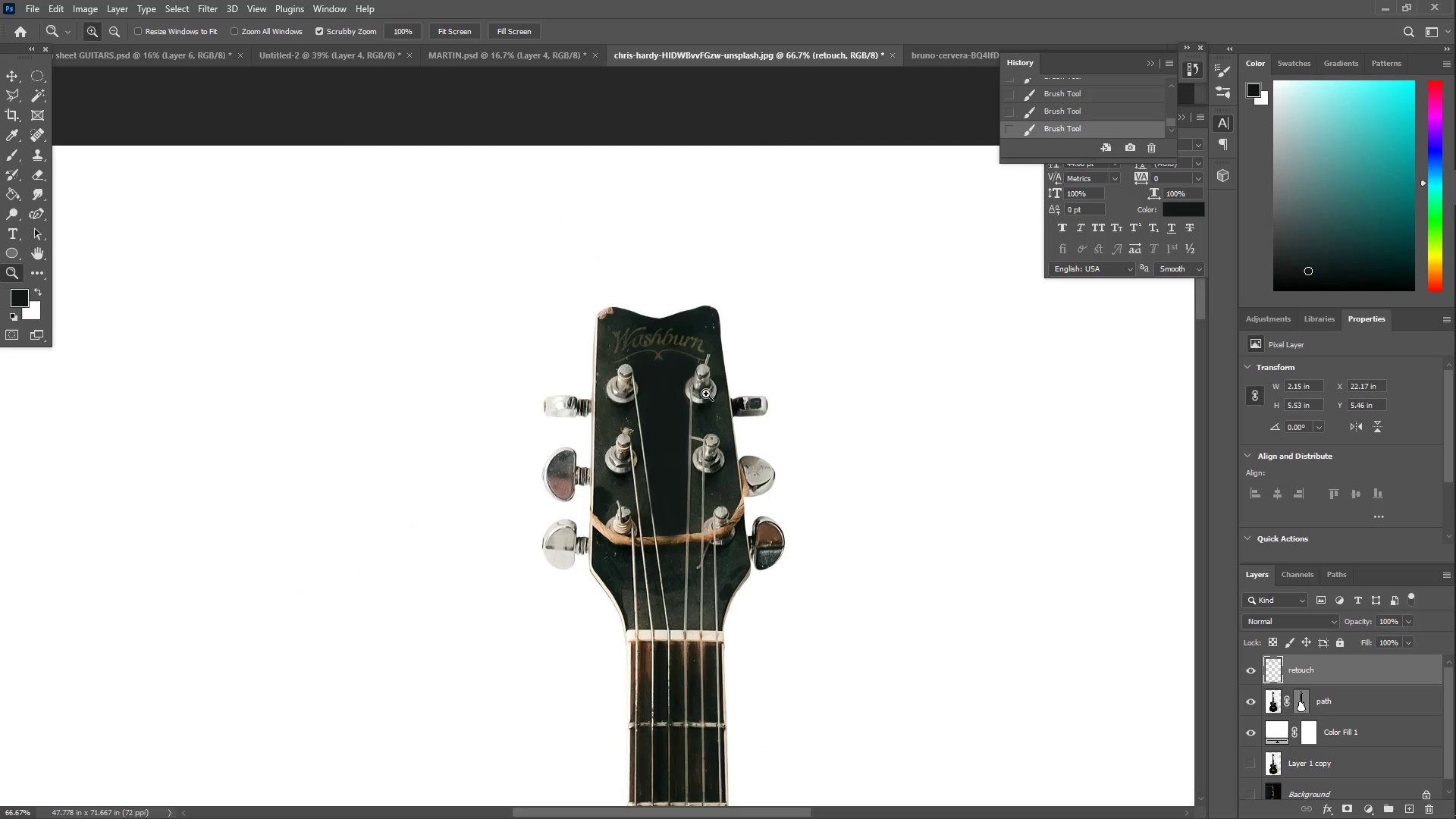 
scroll: coordinate [698, 543], scroll_direction: down, amount: 17.0
 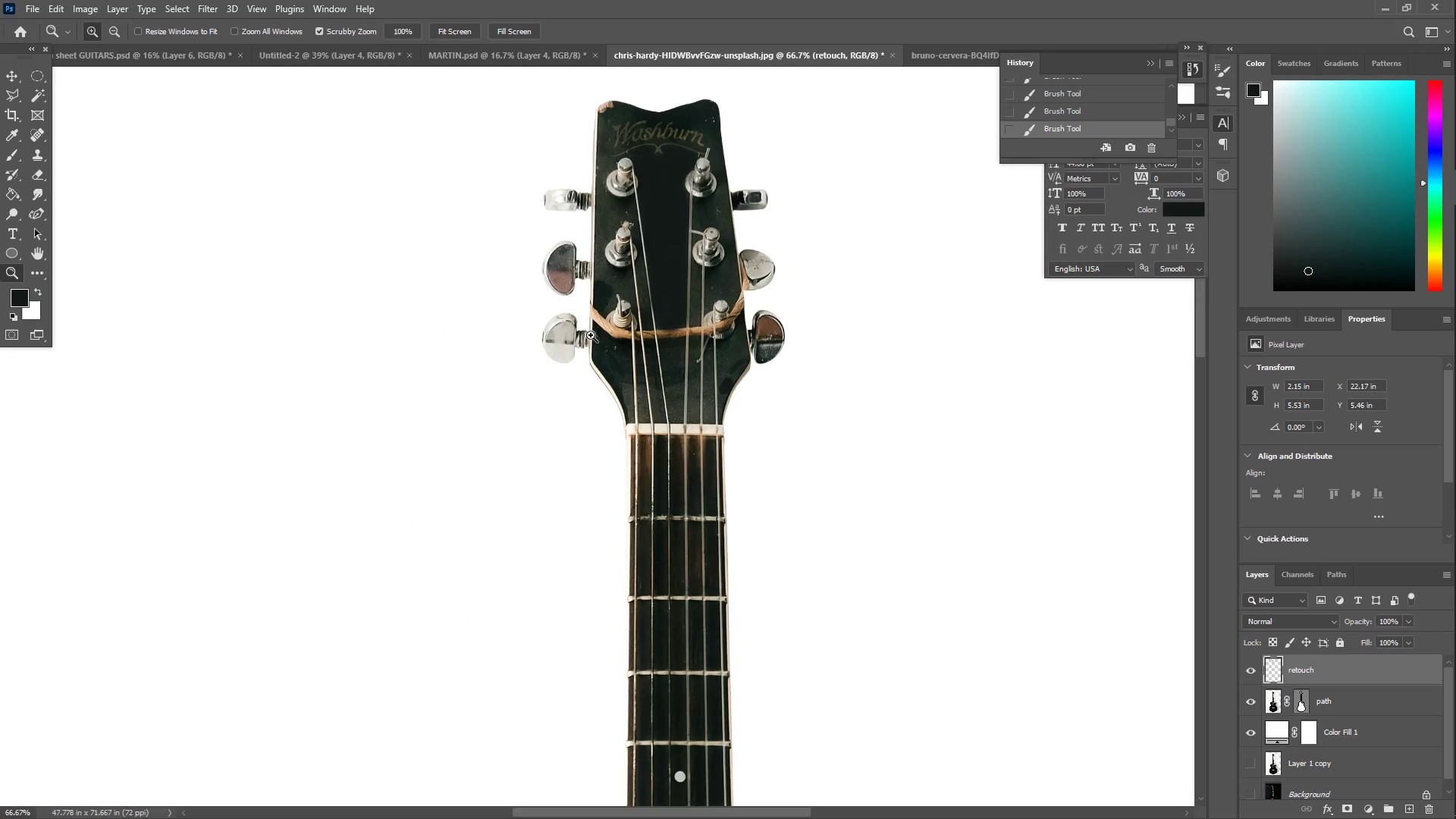 
left_click_drag(start_coordinate=[617, 371], to_coordinate=[692, 334])
 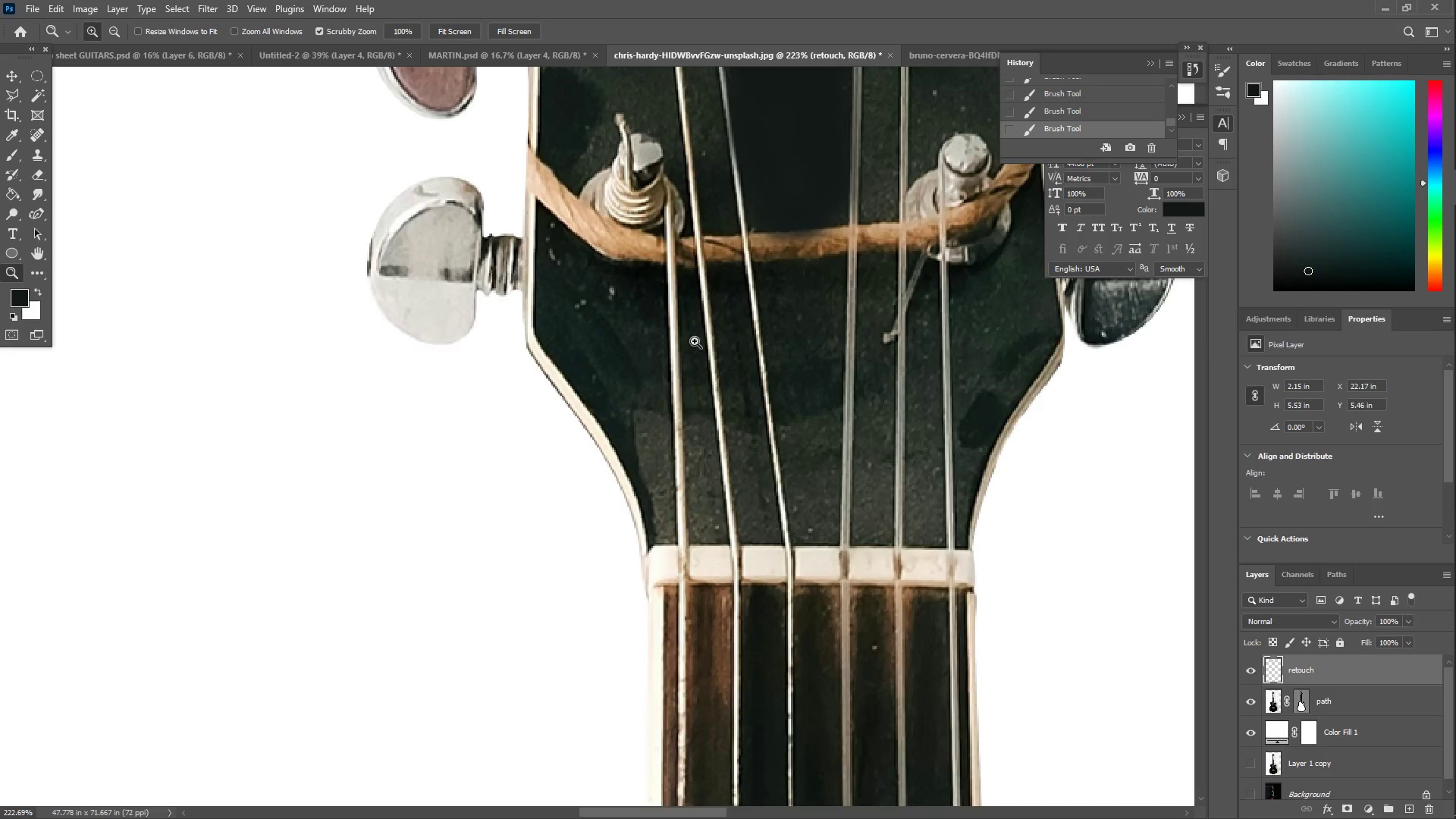 
hold_key(key=Space, duration=0.72)
 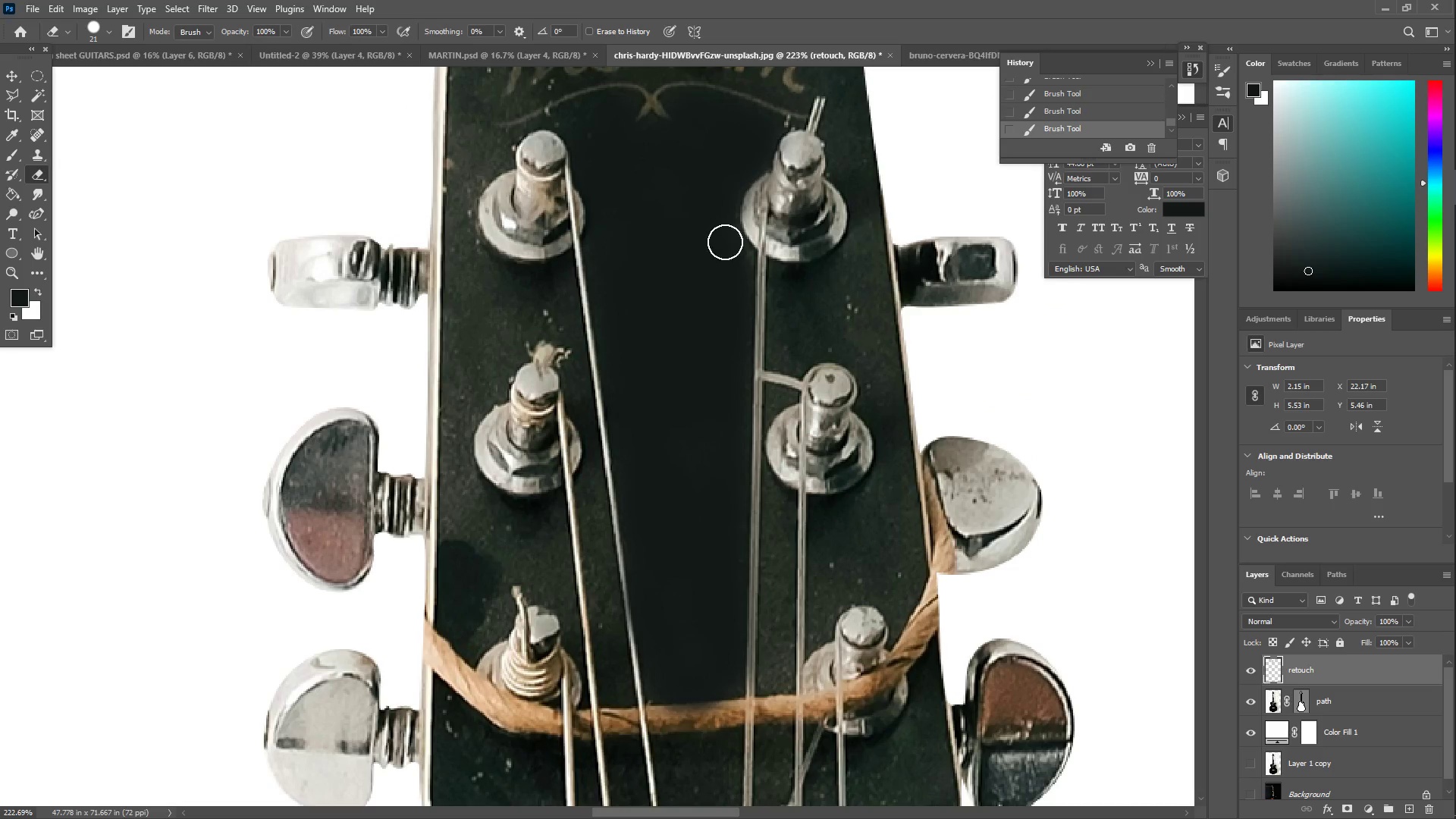 
left_click_drag(start_coordinate=[808, 212], to_coordinate=[705, 297])
 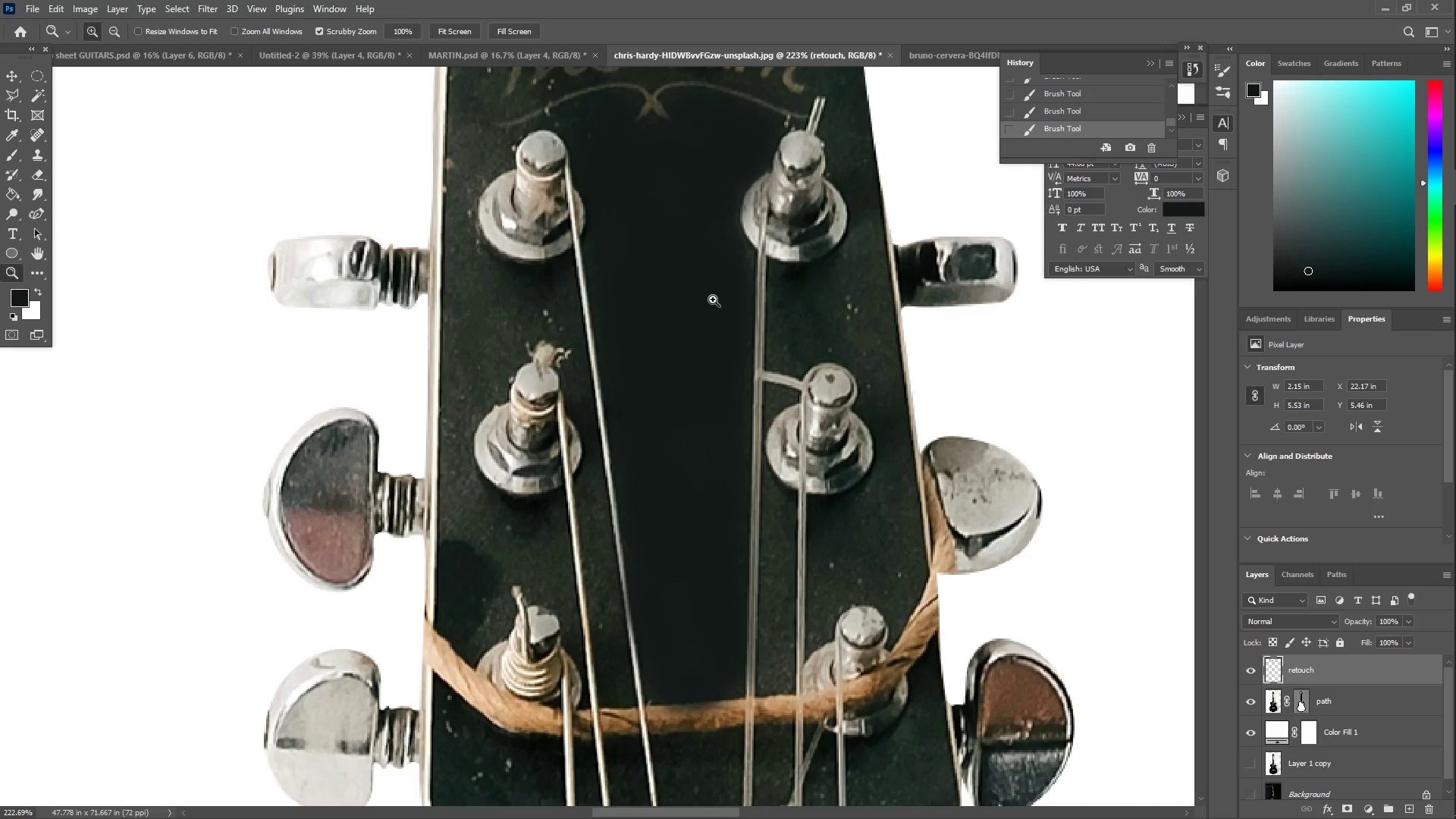 
scroll: coordinate [734, 325], scroll_direction: up, amount: 32.0
 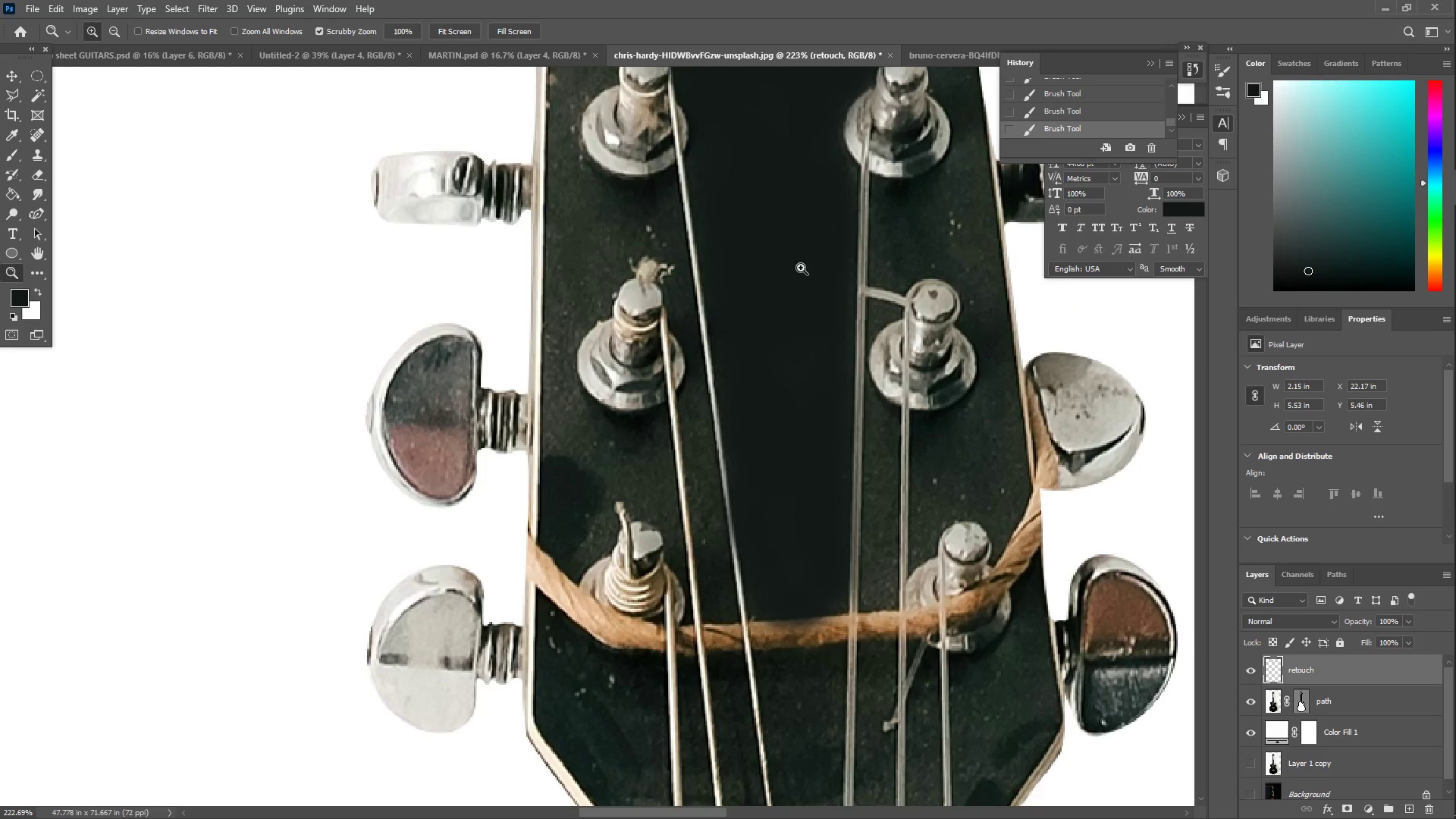 
key(E)
 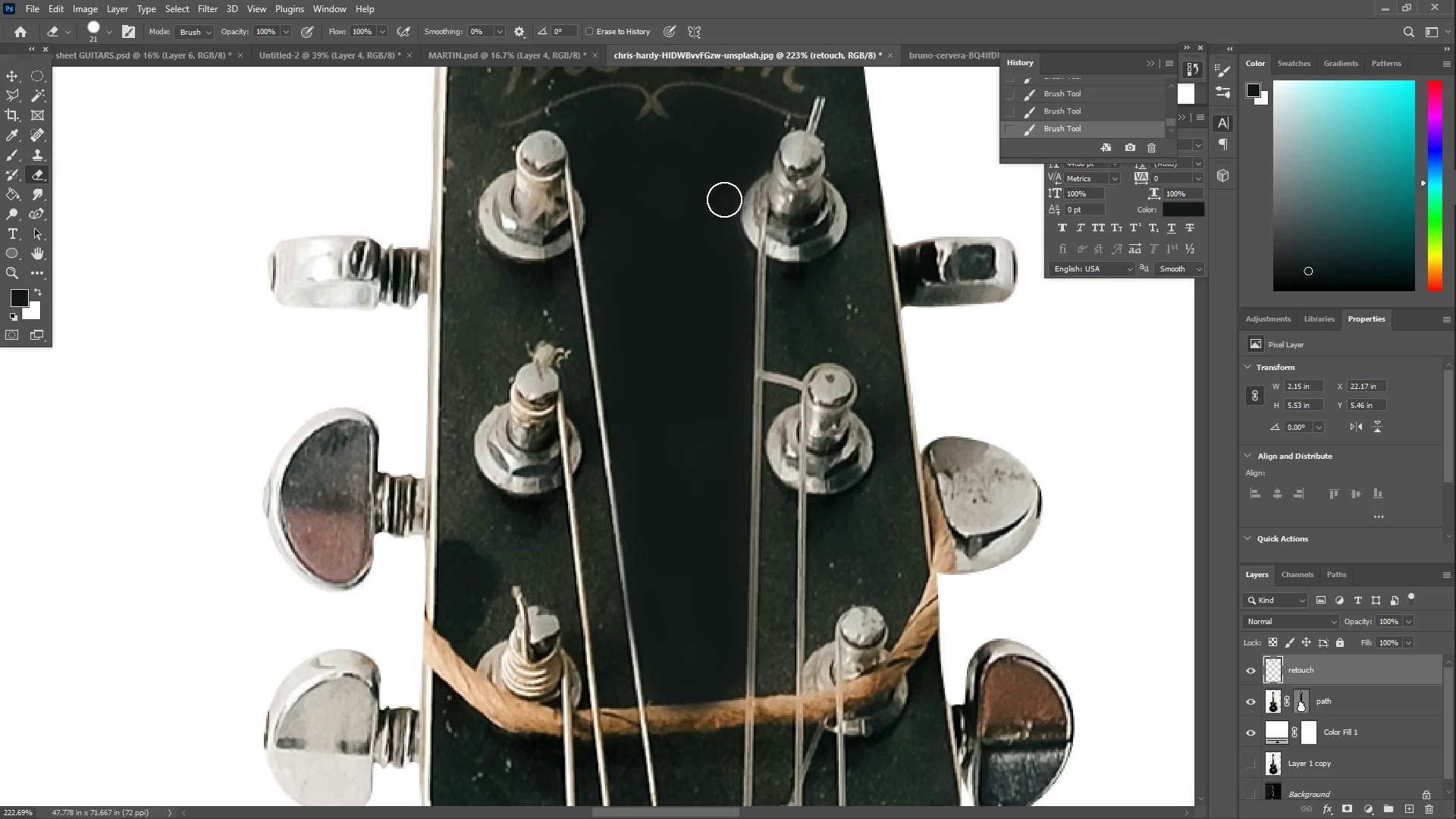 
left_click_drag(start_coordinate=[723, 180], to_coordinate=[724, 212])
 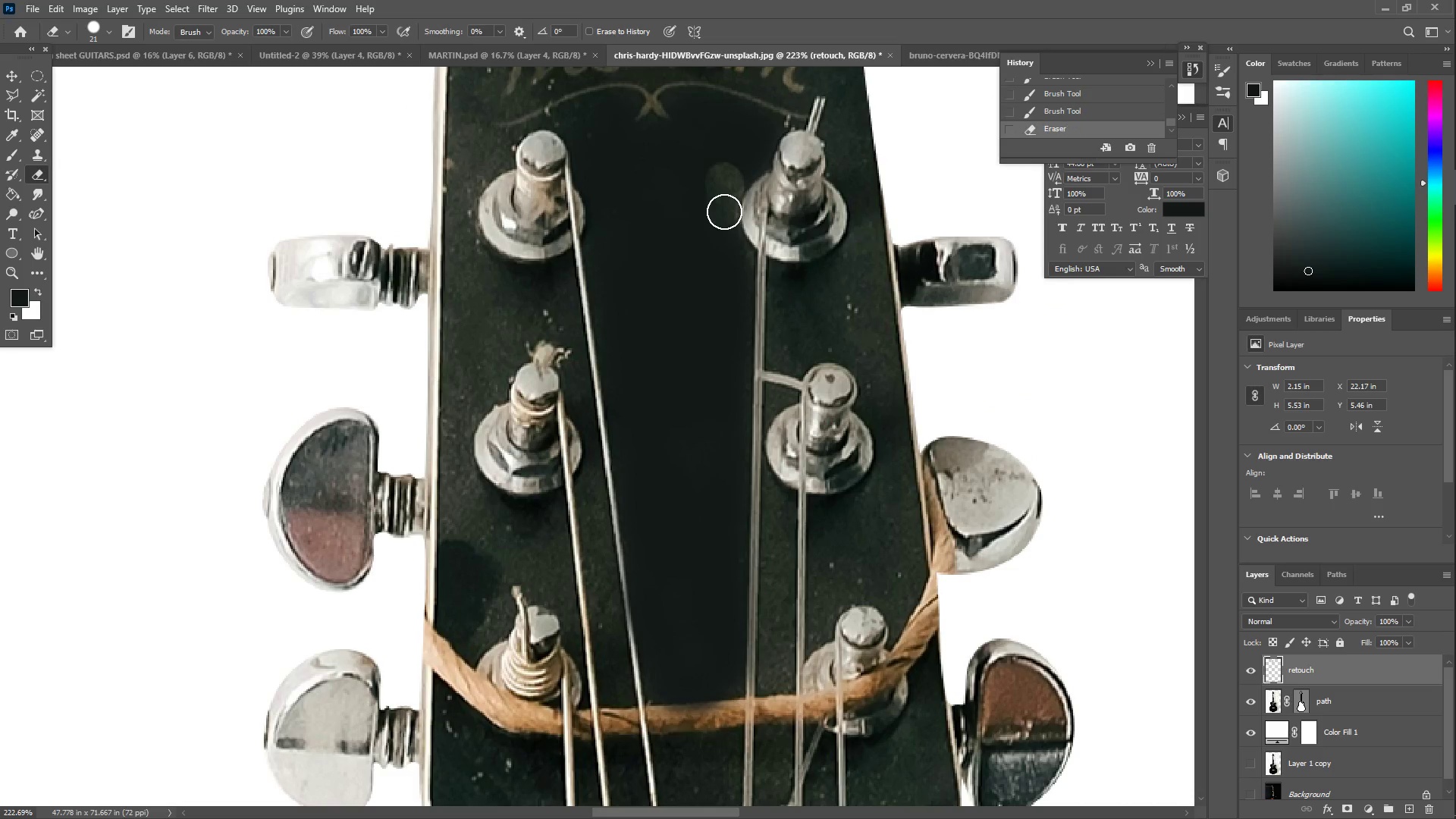 
key(Control+ControlLeft)
 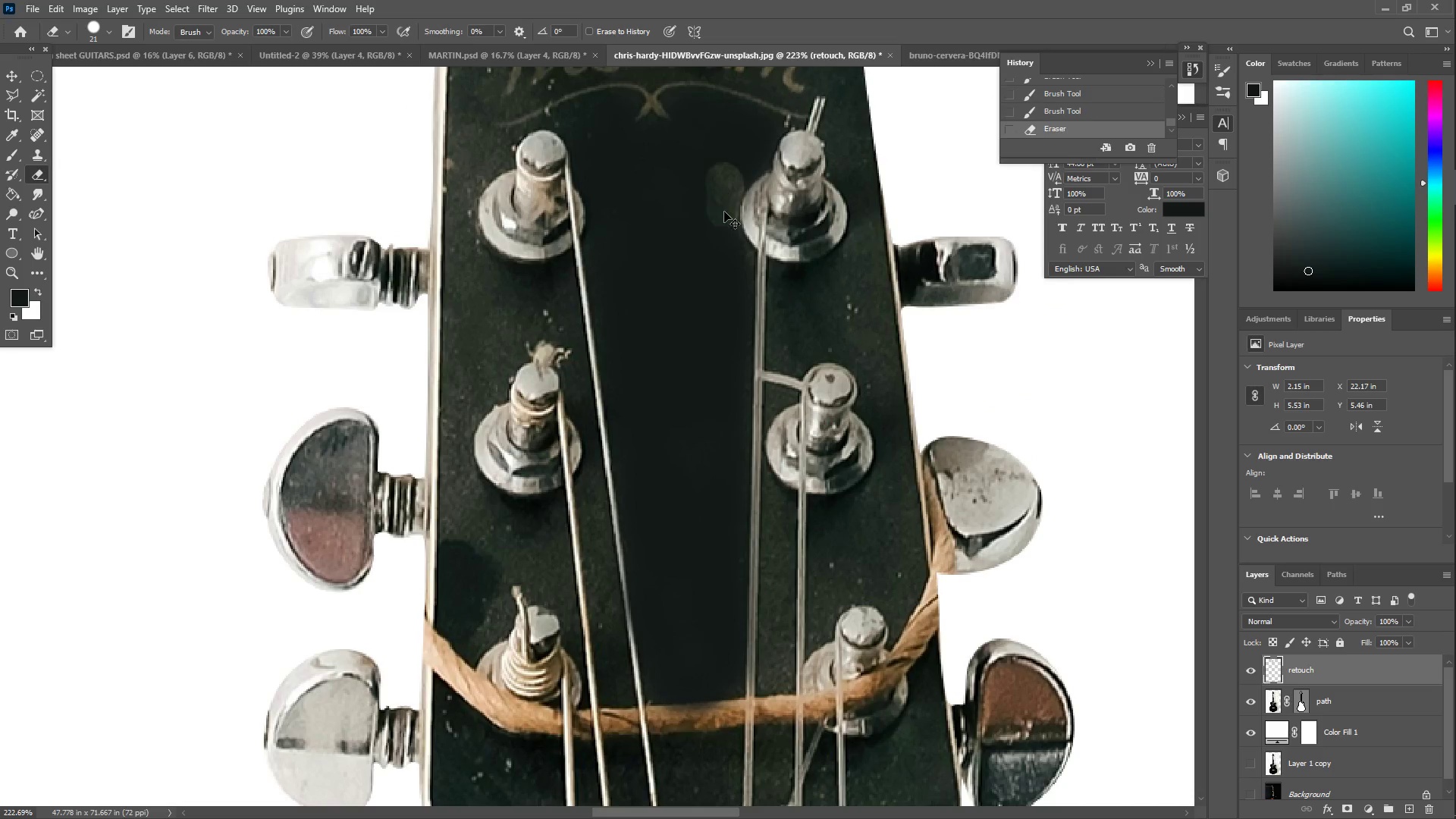 
key(Control+Z)
 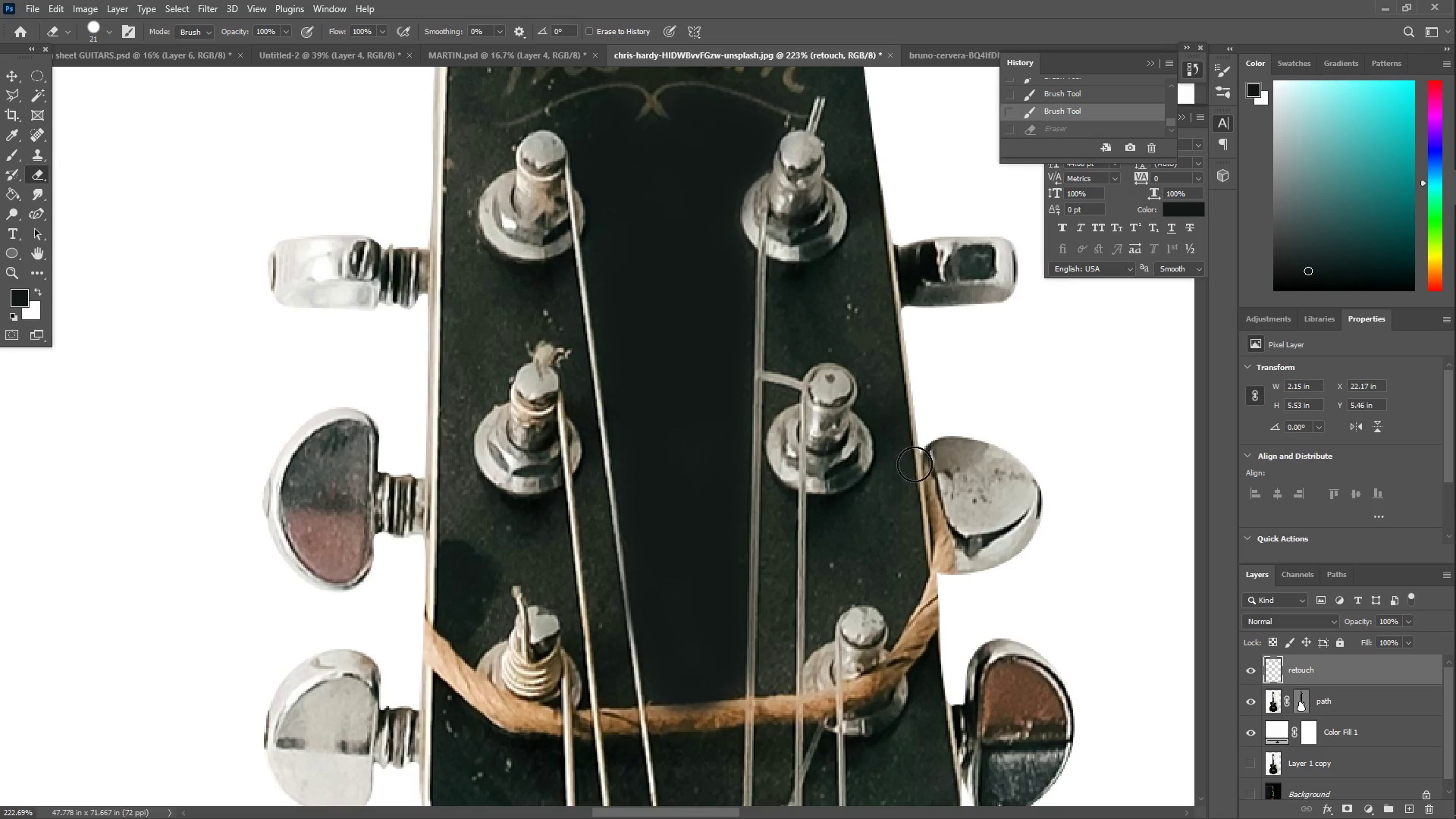 
key(B)
 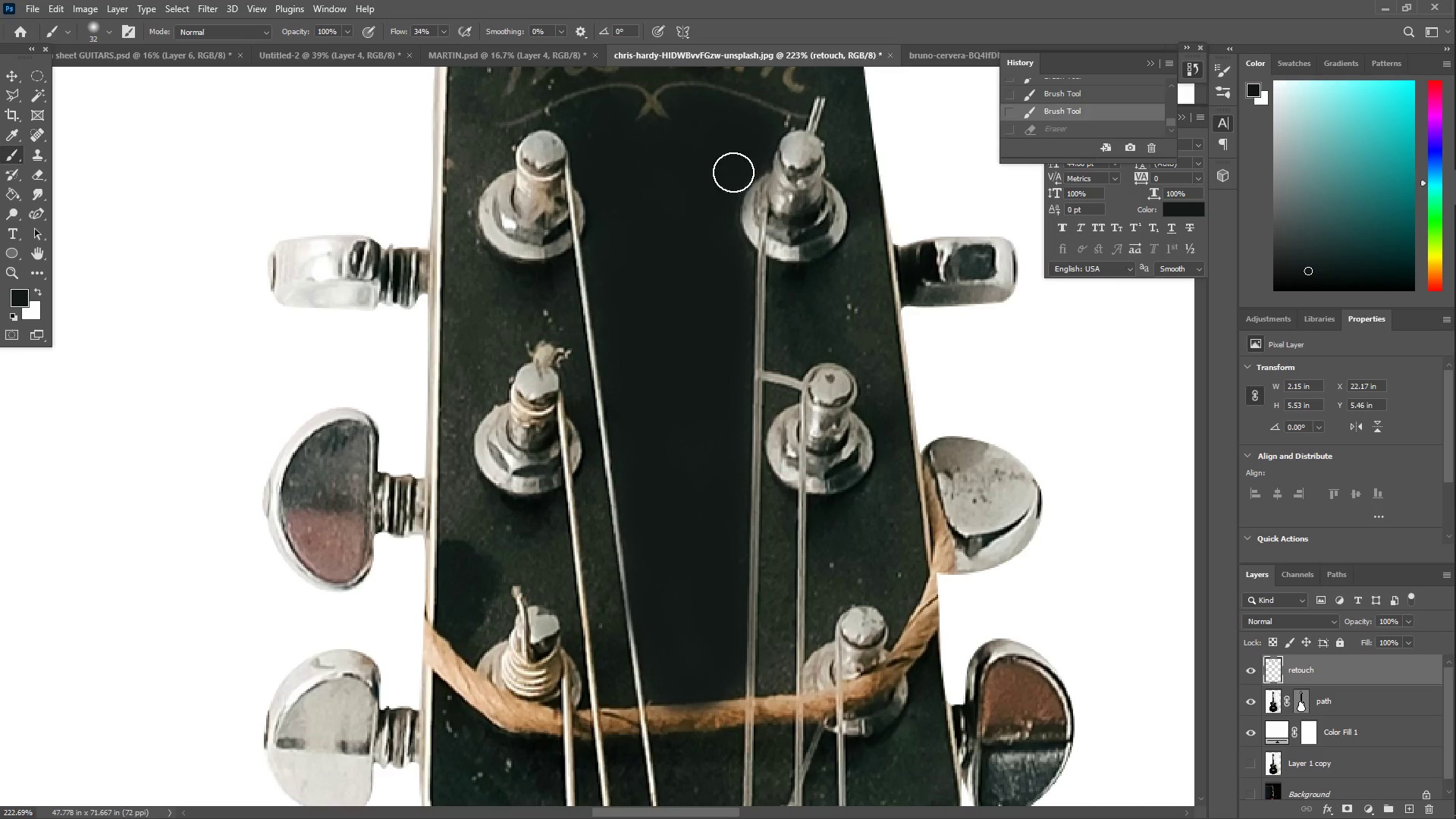 
left_click_drag(start_coordinate=[732, 180], to_coordinate=[733, 262])
 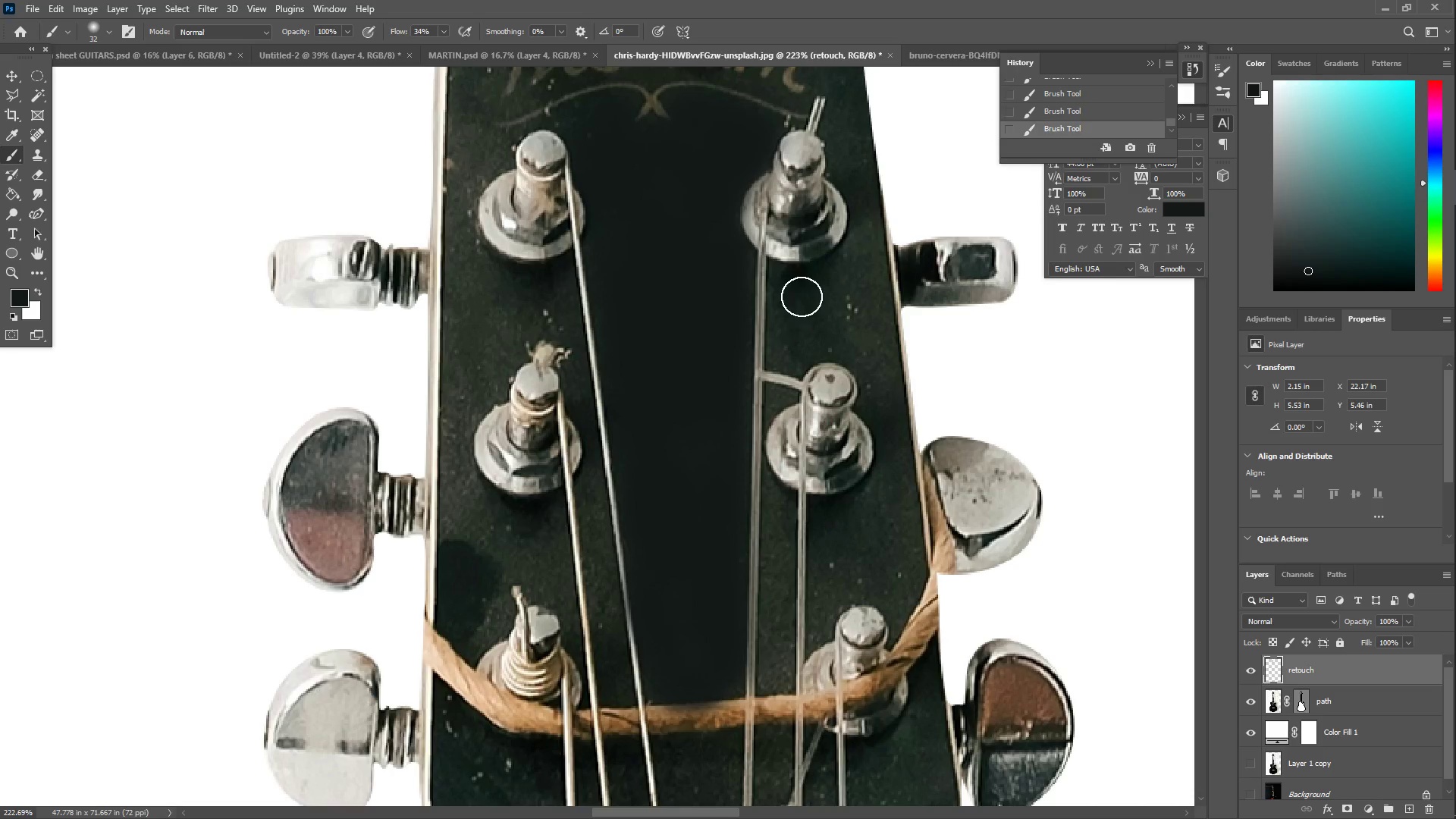 
left_click_drag(start_coordinate=[798, 294], to_coordinate=[849, 331])
 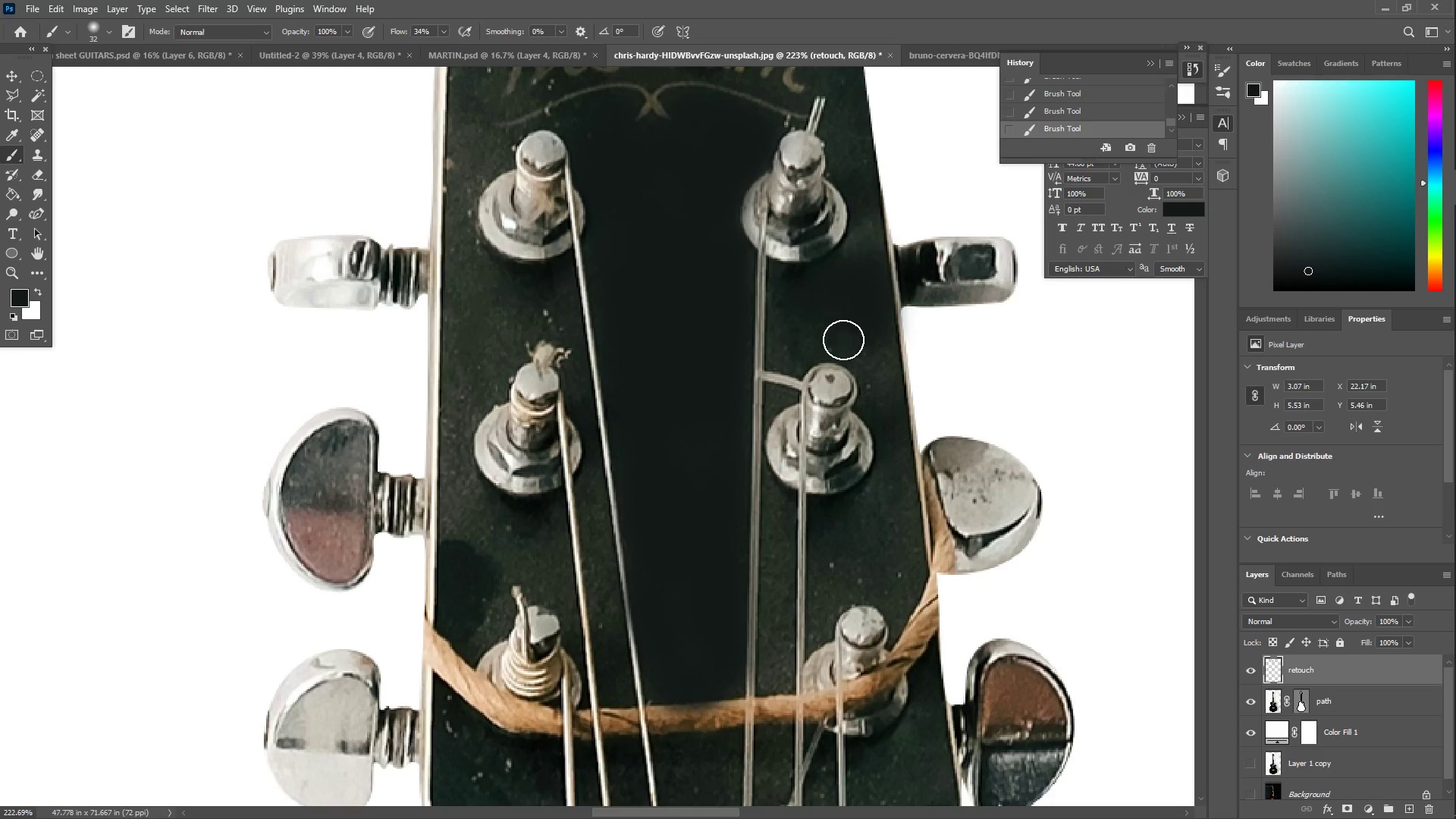 
scroll: coordinate [673, 315], scroll_direction: up, amount: 9.0
 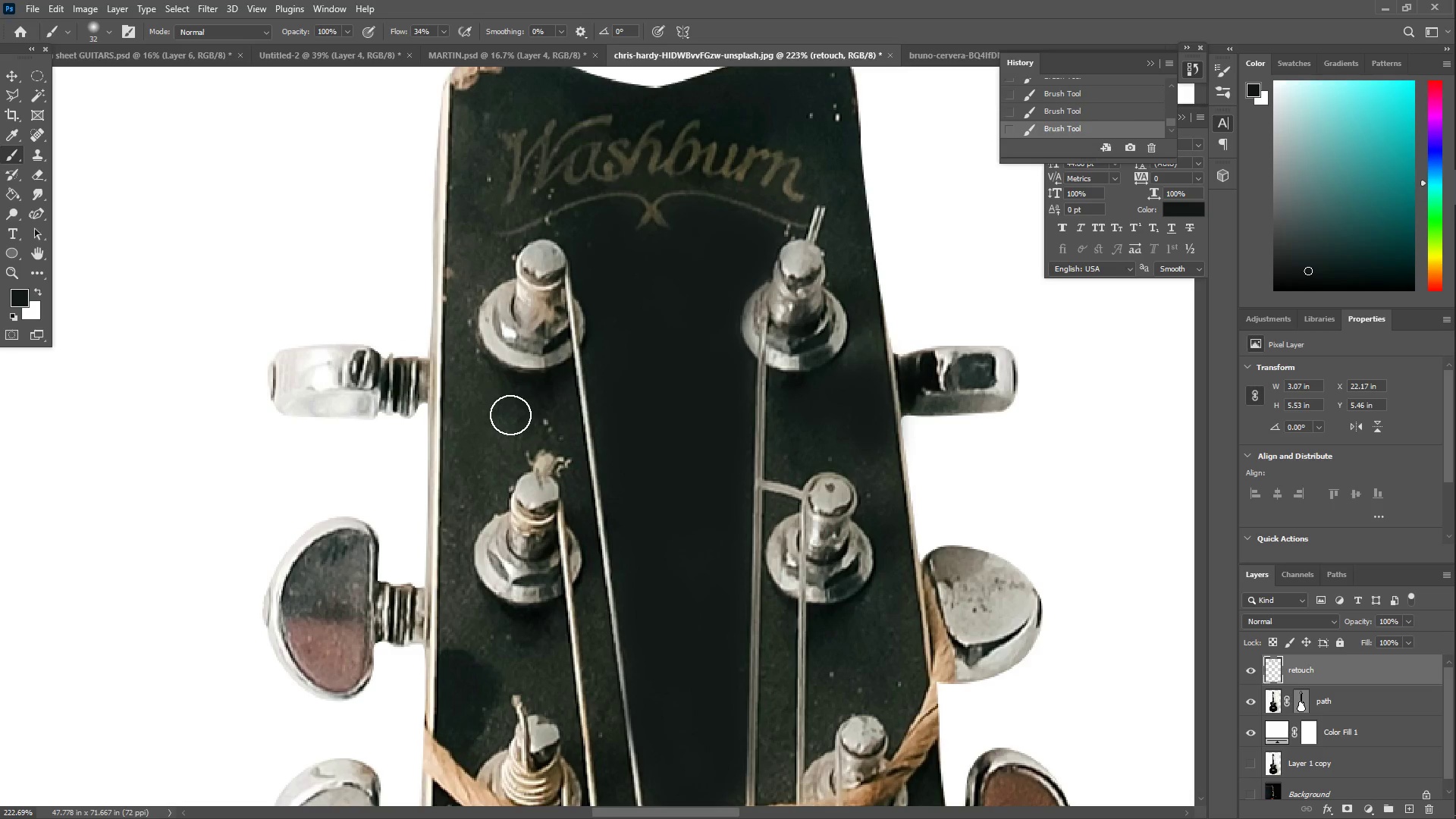 
scroll: coordinate [563, 565], scroll_direction: down, amount: 20.0
 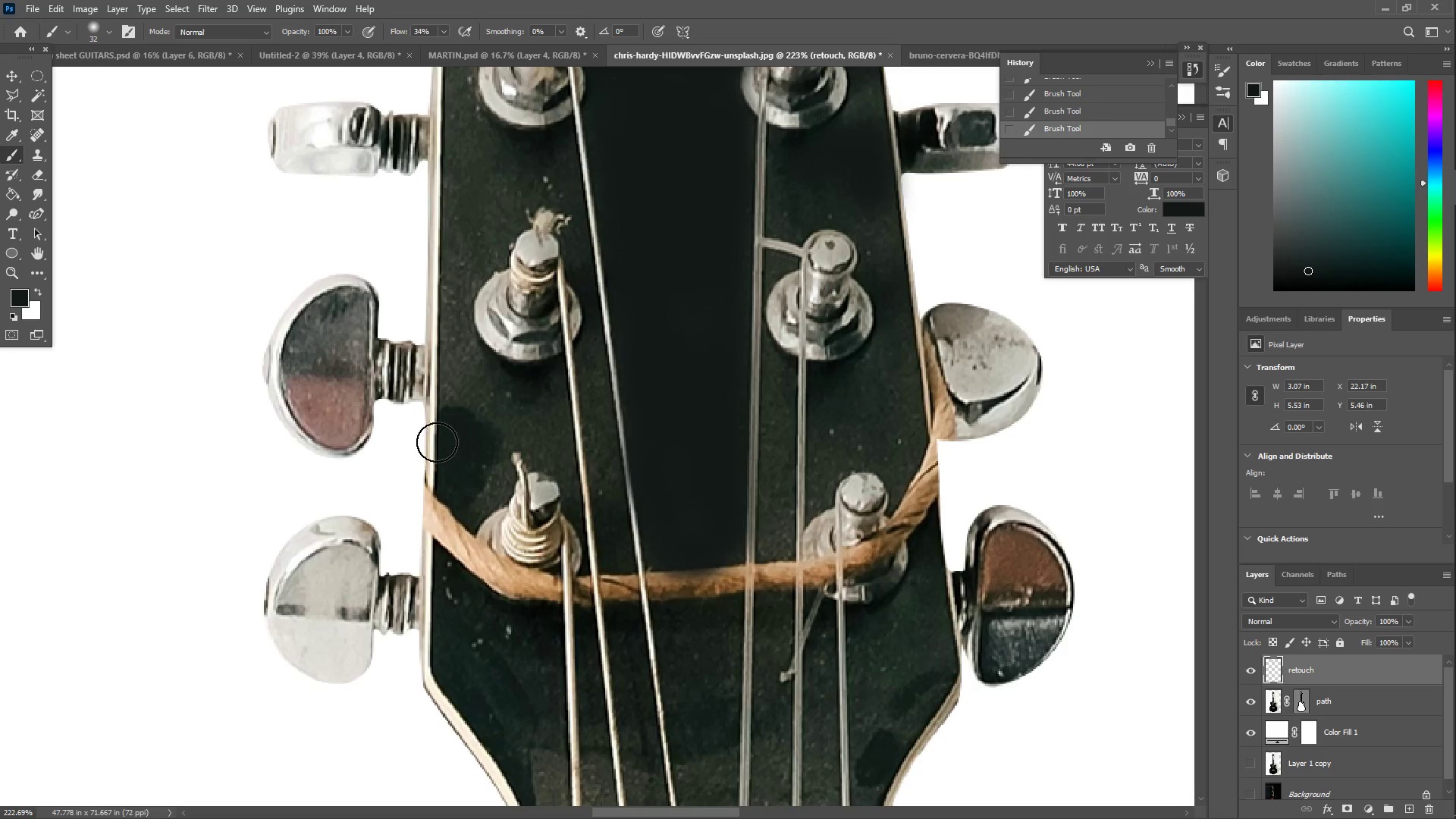 
left_click_drag(start_coordinate=[471, 428], to_coordinate=[488, 475])
 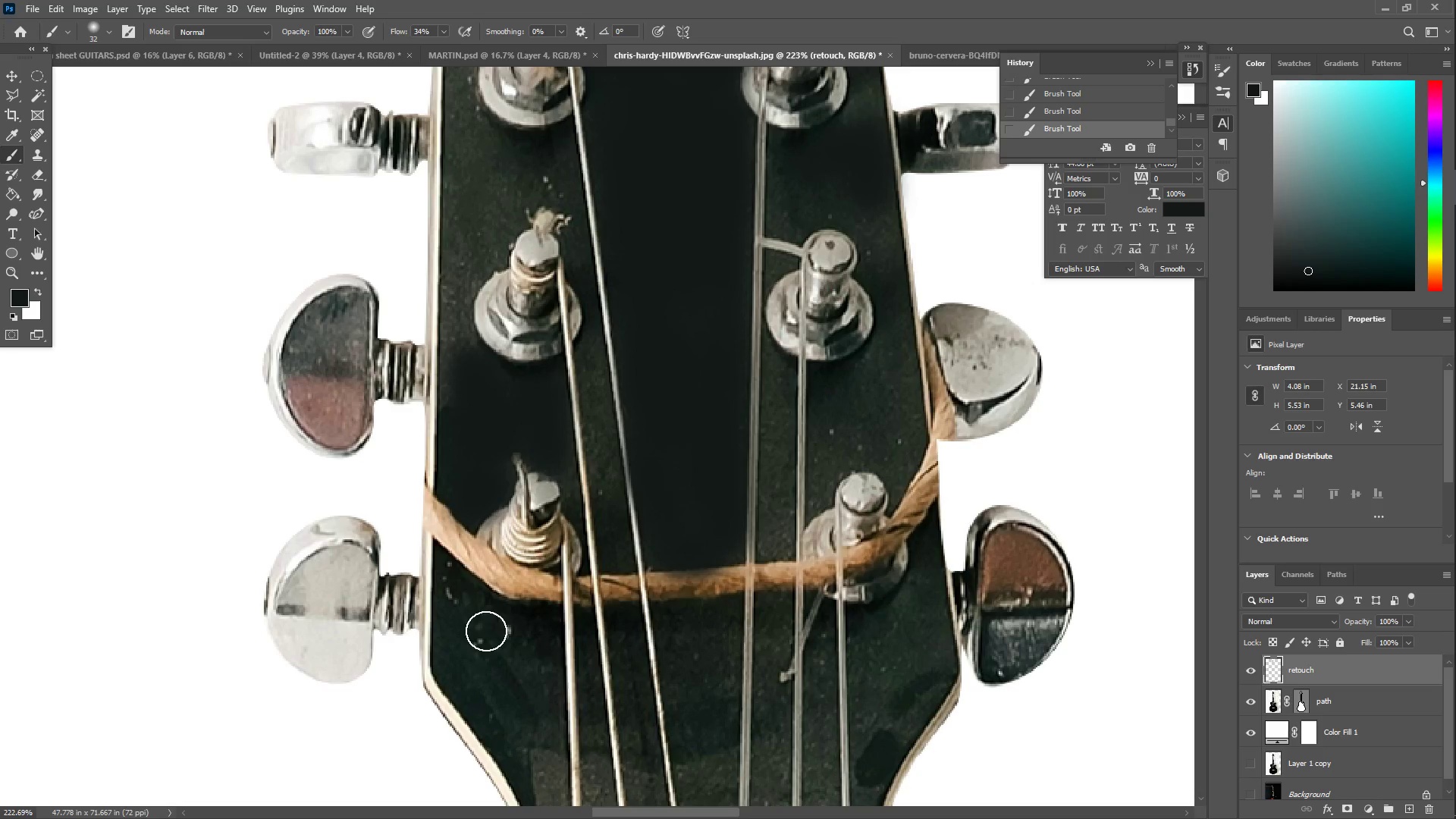 
left_click_drag(start_coordinate=[475, 616], to_coordinate=[548, 748])
 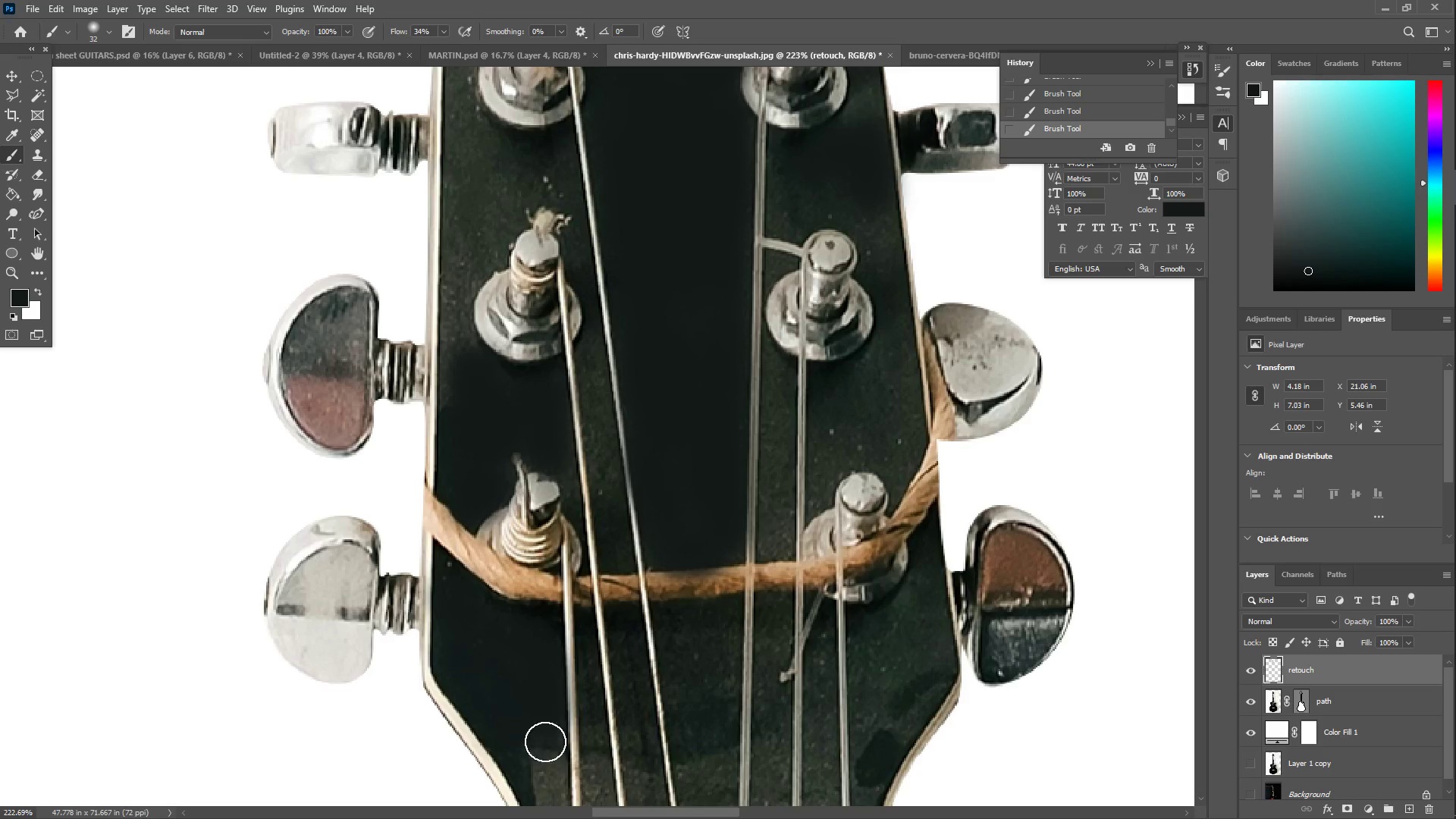 
hold_key(key=Space, duration=0.62)
 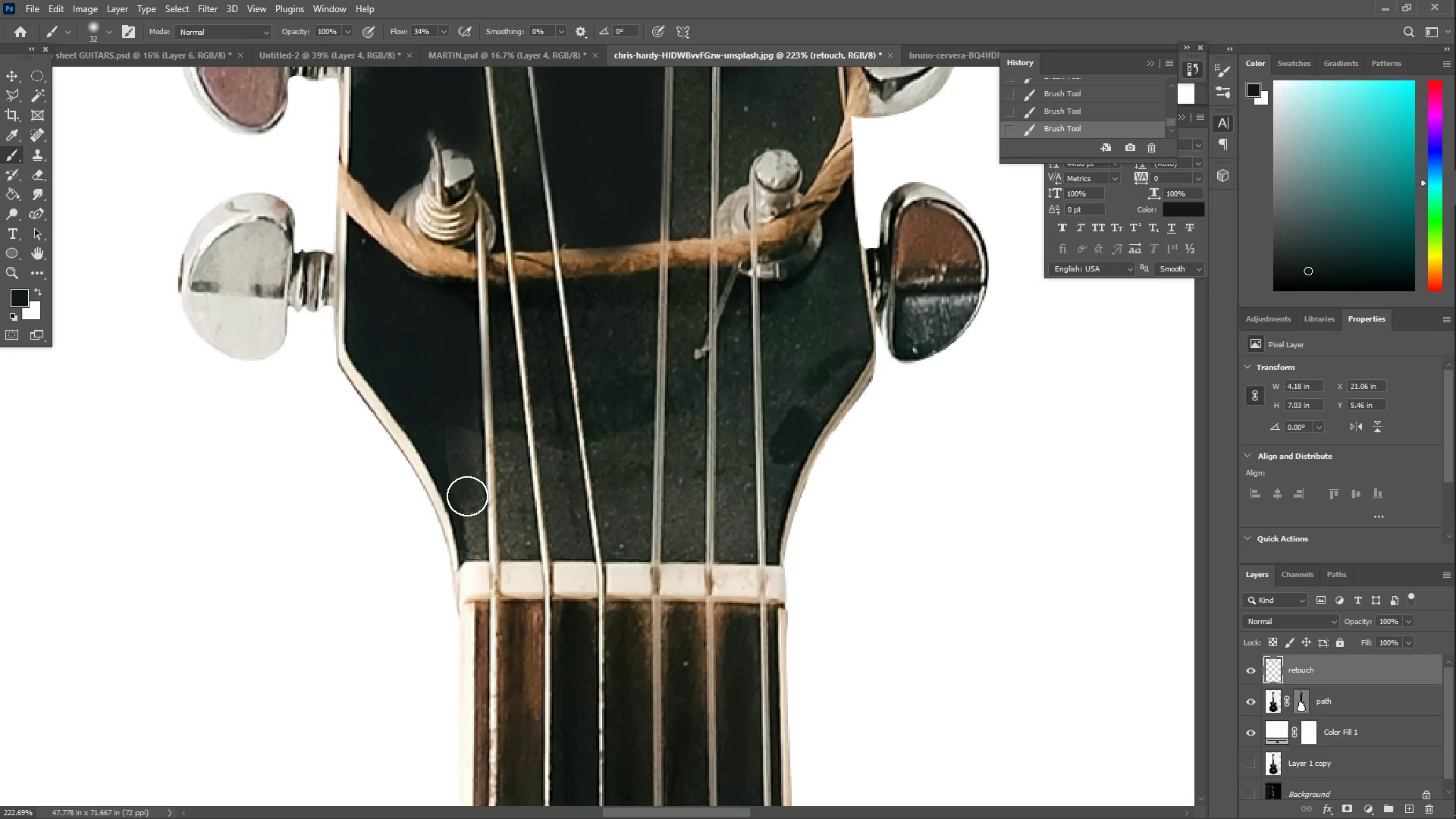 
left_click_drag(start_coordinate=[522, 735], to_coordinate=[436, 412])
 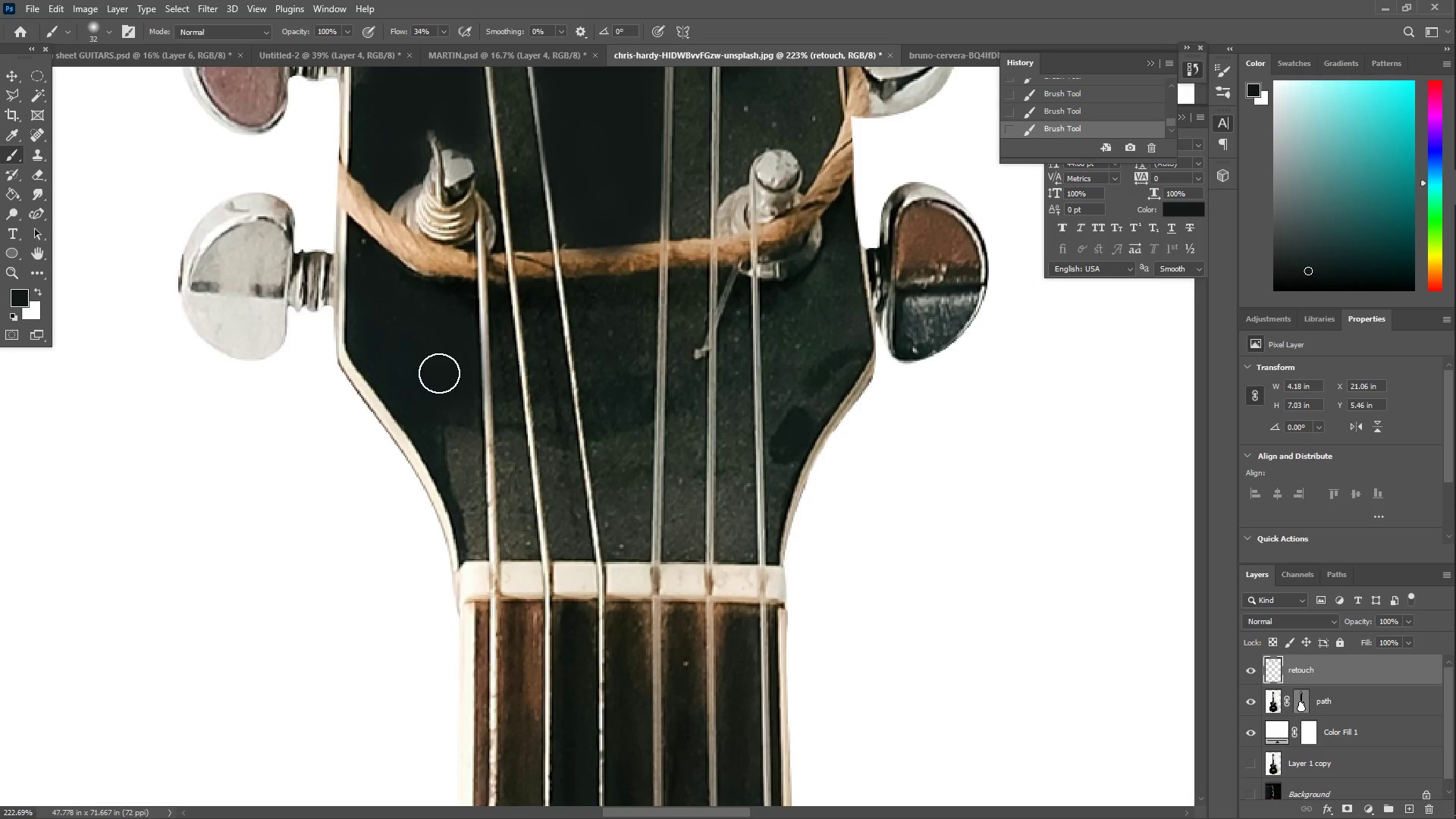 
left_click_drag(start_coordinate=[439, 373], to_coordinate=[477, 547])
 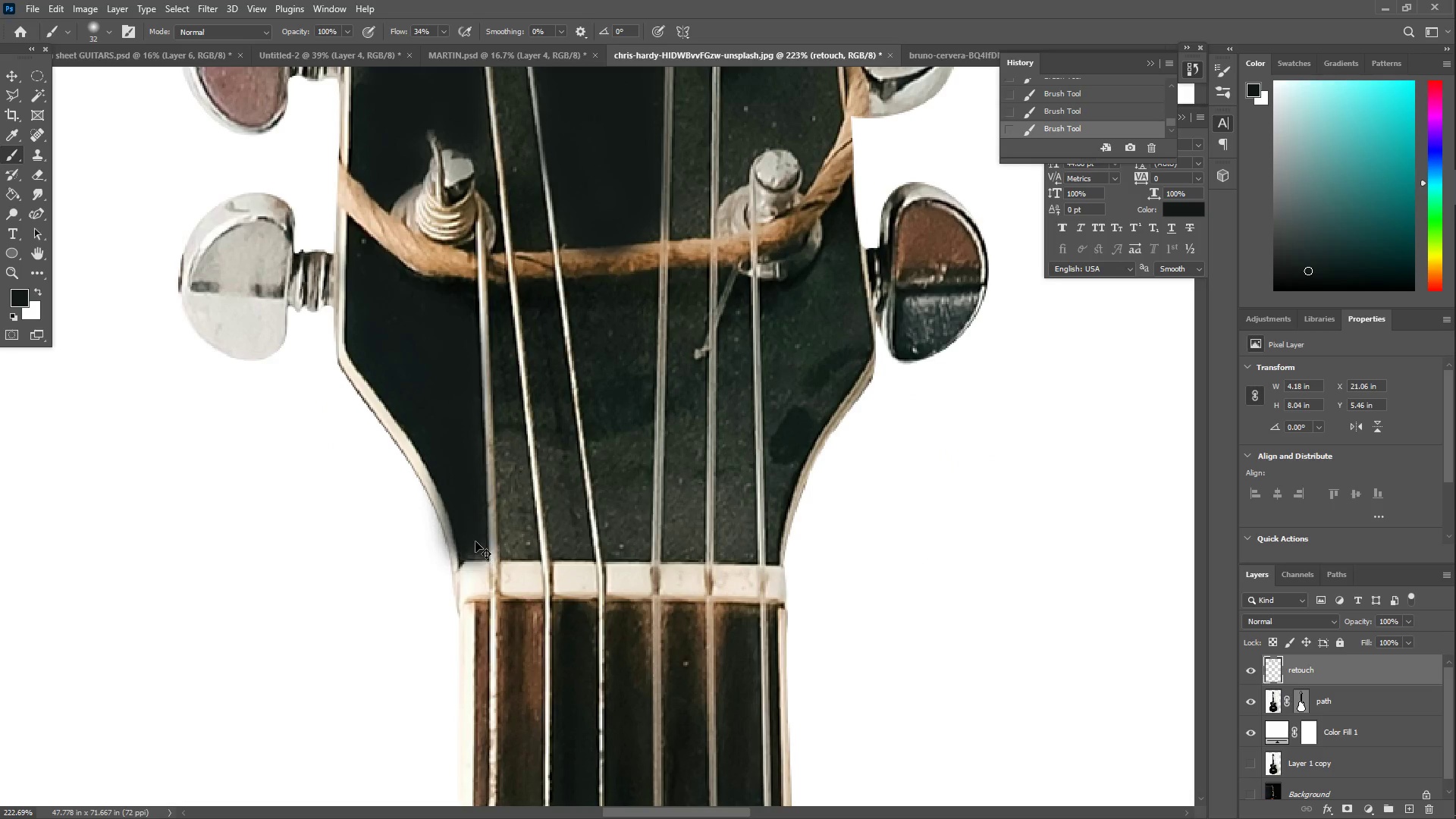 
hold_key(key=ControlLeft, duration=0.61)
 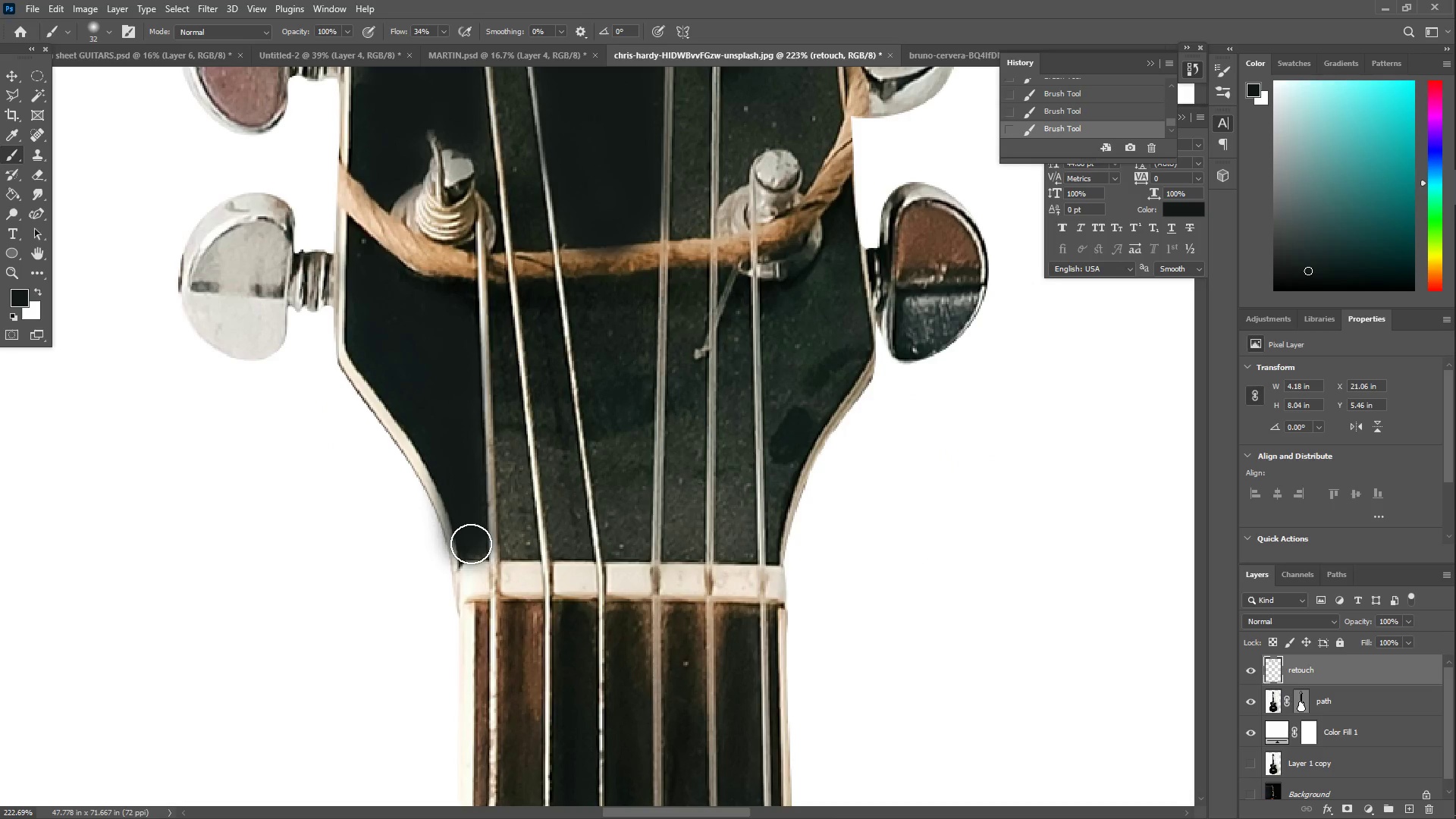 
key(E)
 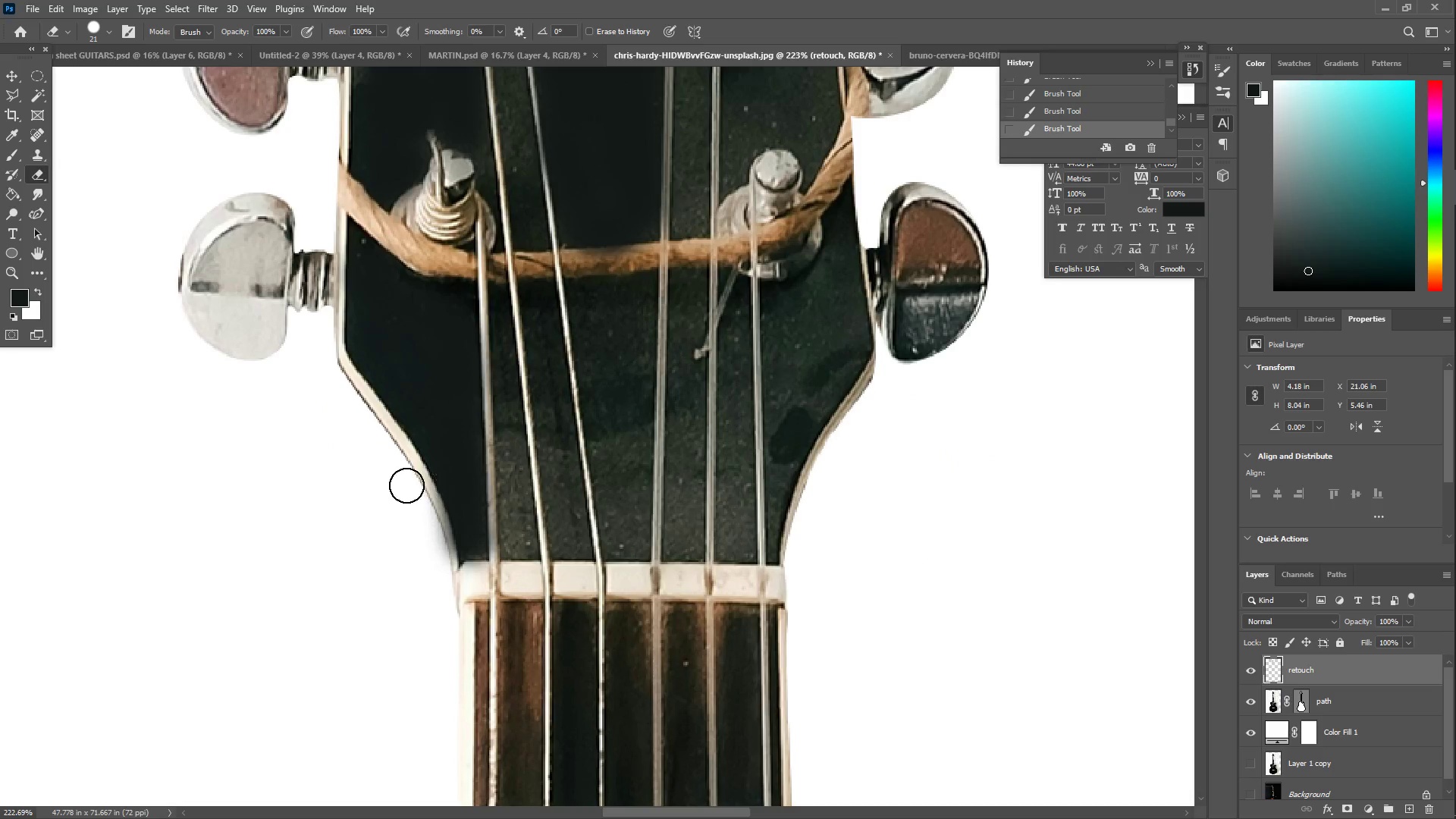 
left_click_drag(start_coordinate=[404, 486], to_coordinate=[372, 426])
 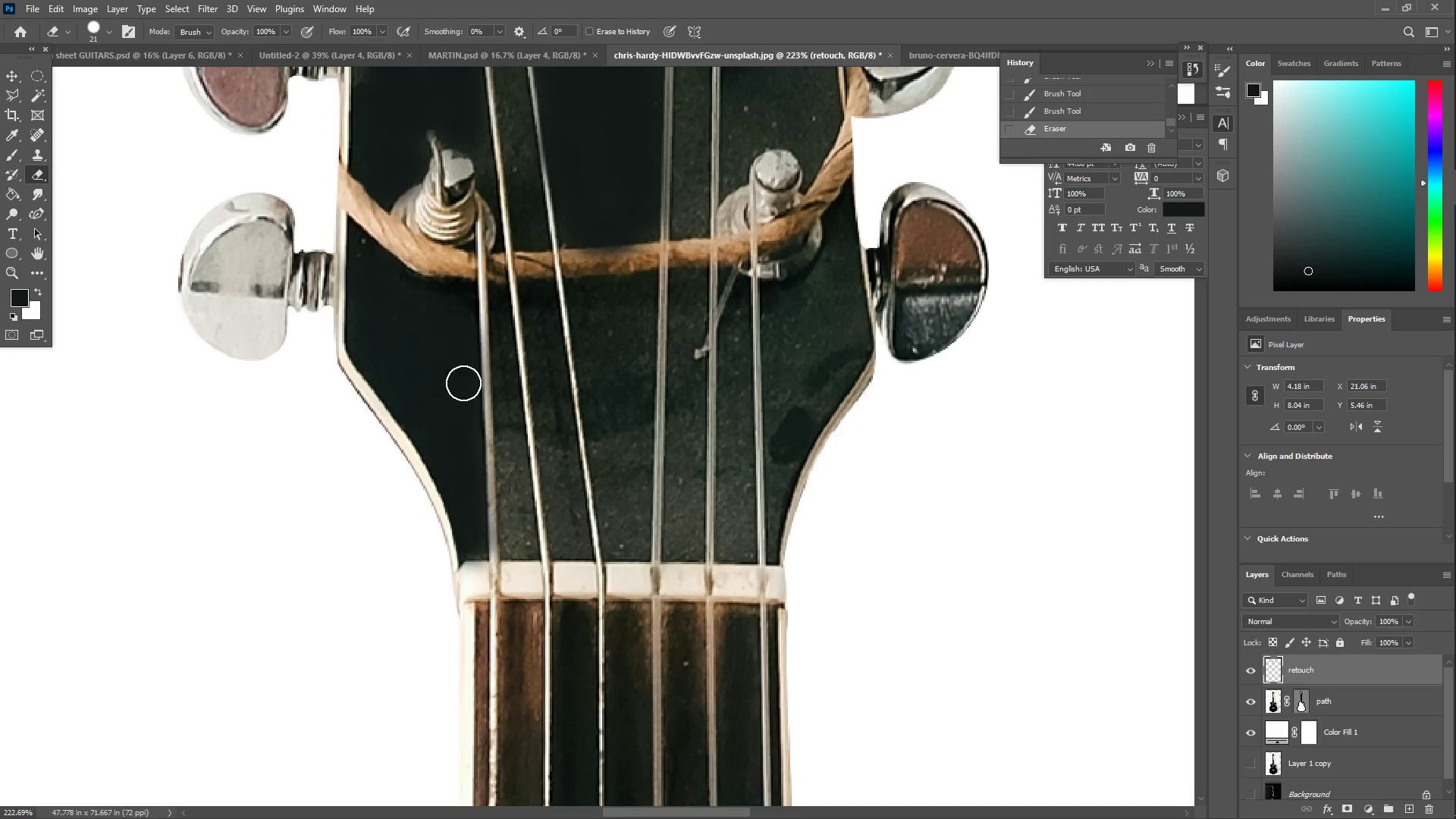 
key(B)
 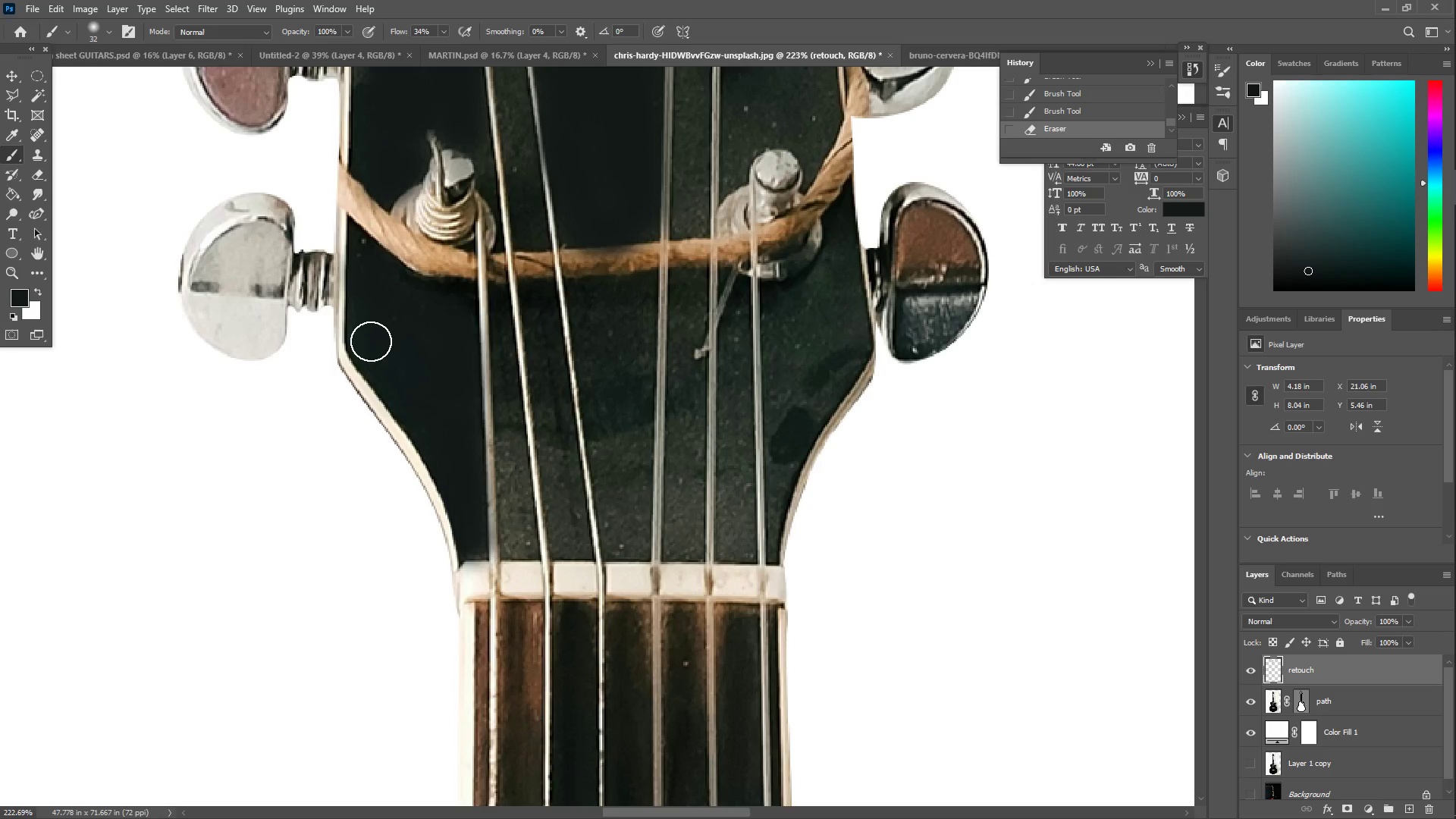 
left_click_drag(start_coordinate=[369, 331], to_coordinate=[390, 370])
 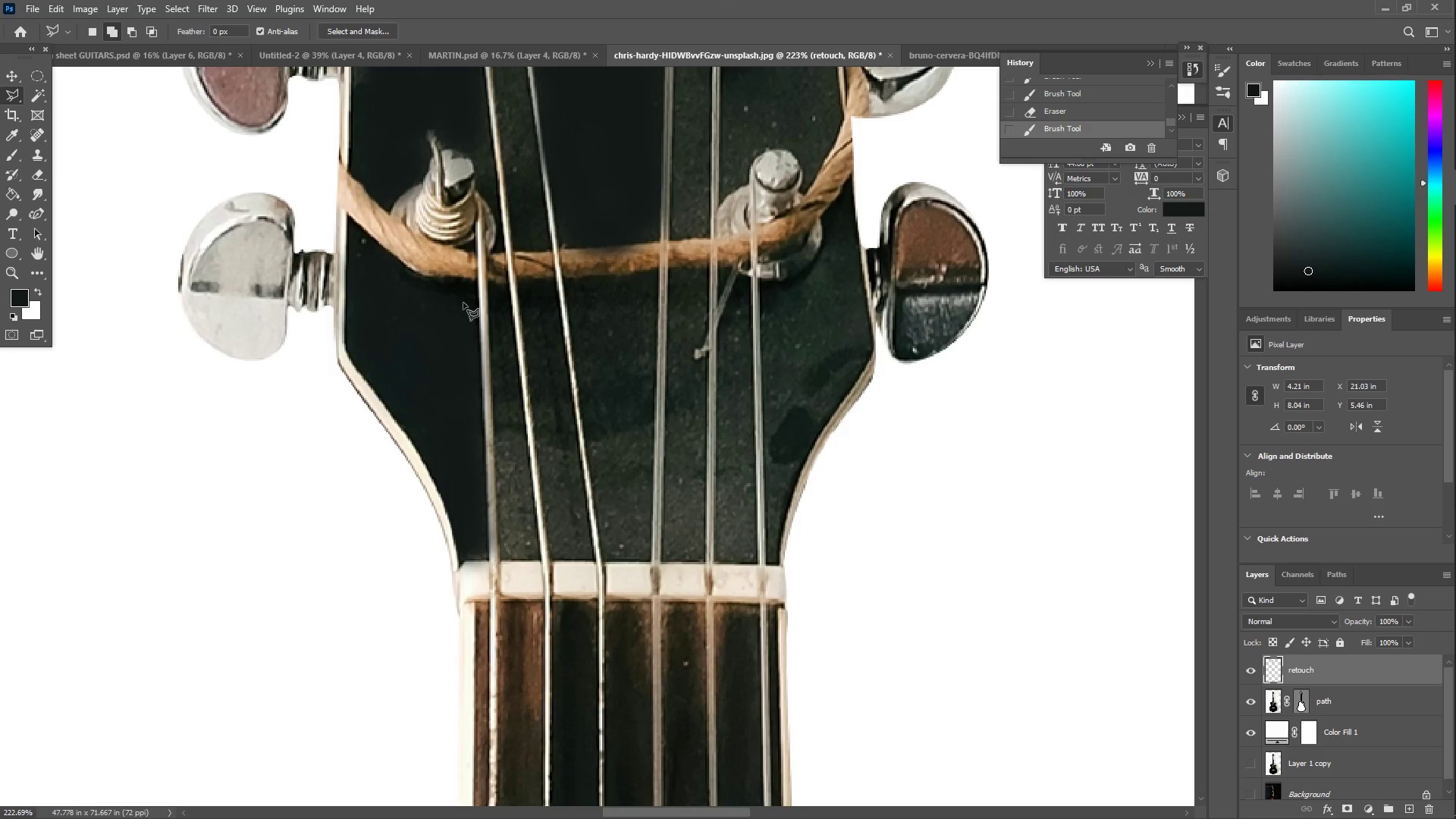 
left_click_drag(start_coordinate=[488, 286], to_coordinate=[485, 294])
 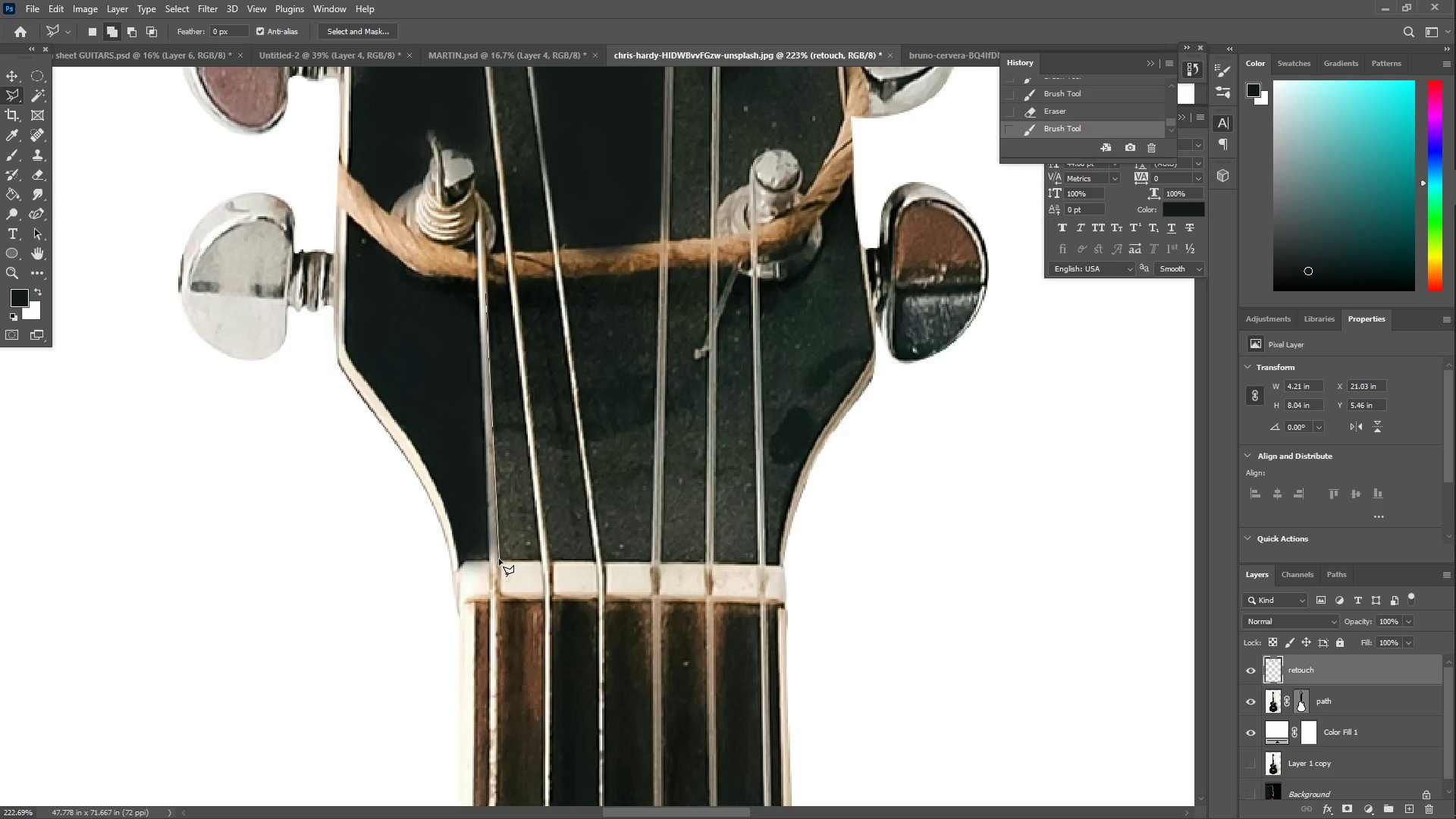 
left_click([500, 557])
 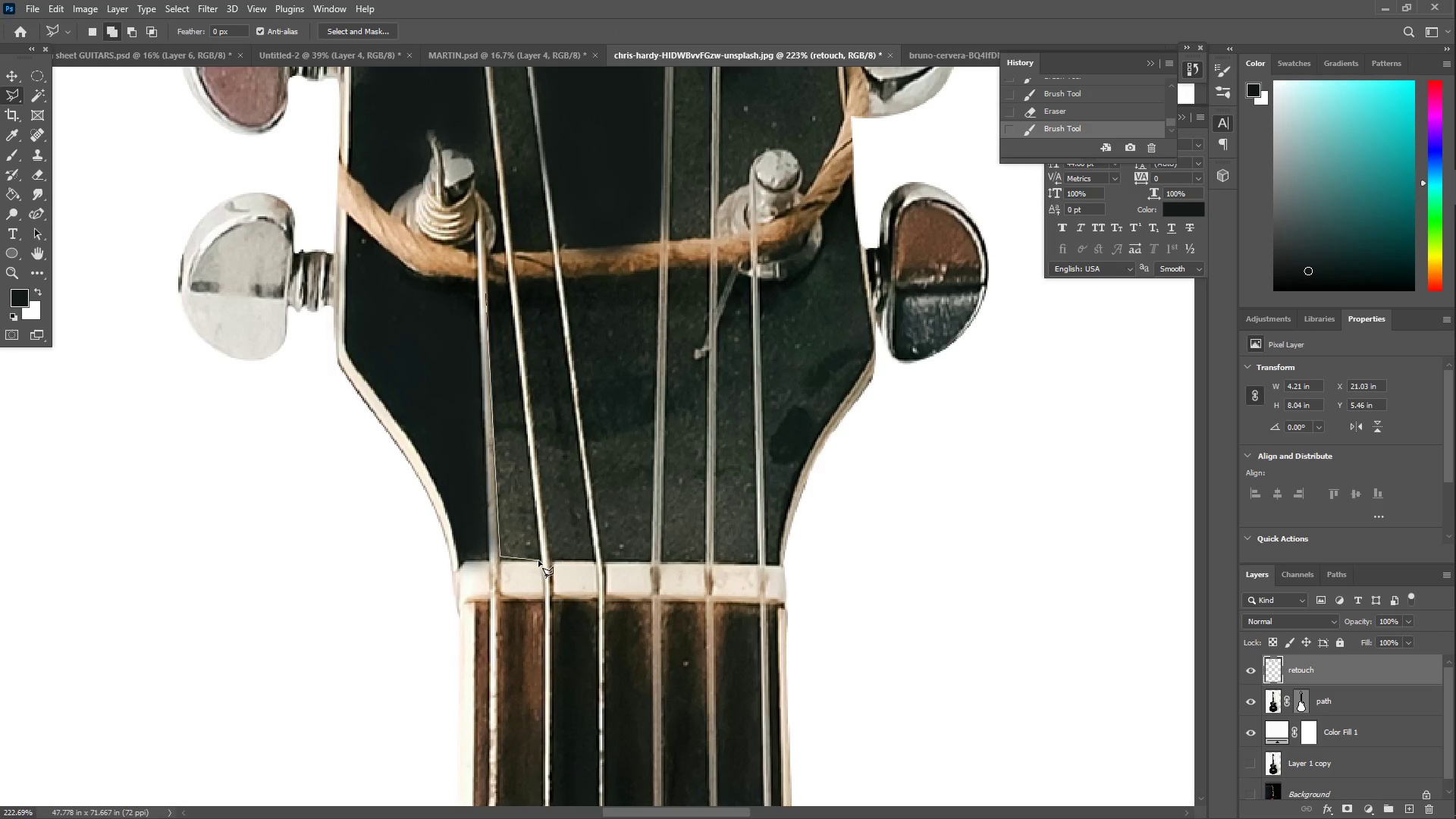 
left_click([538, 560])
 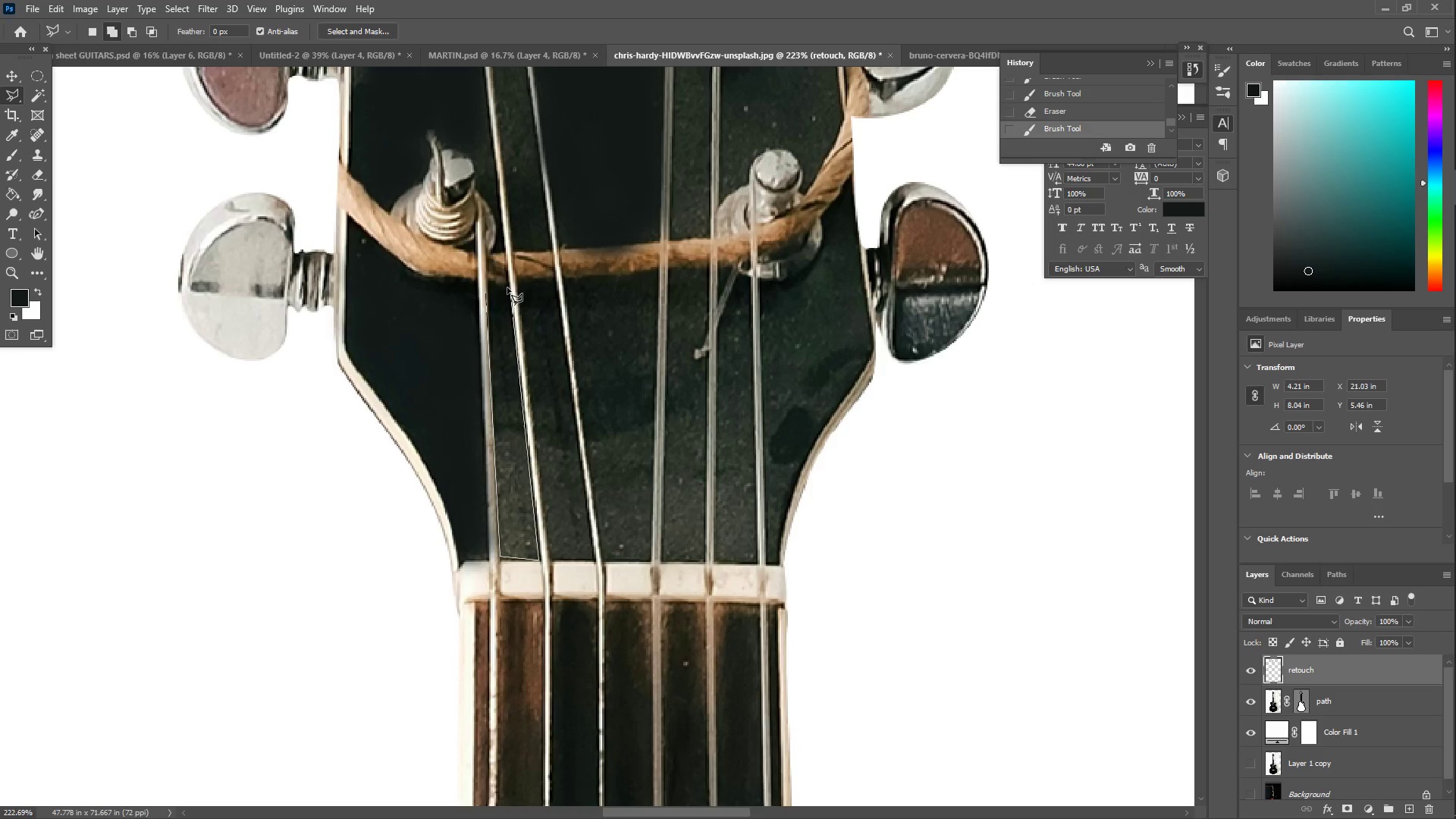 
triple_click([506, 284])
 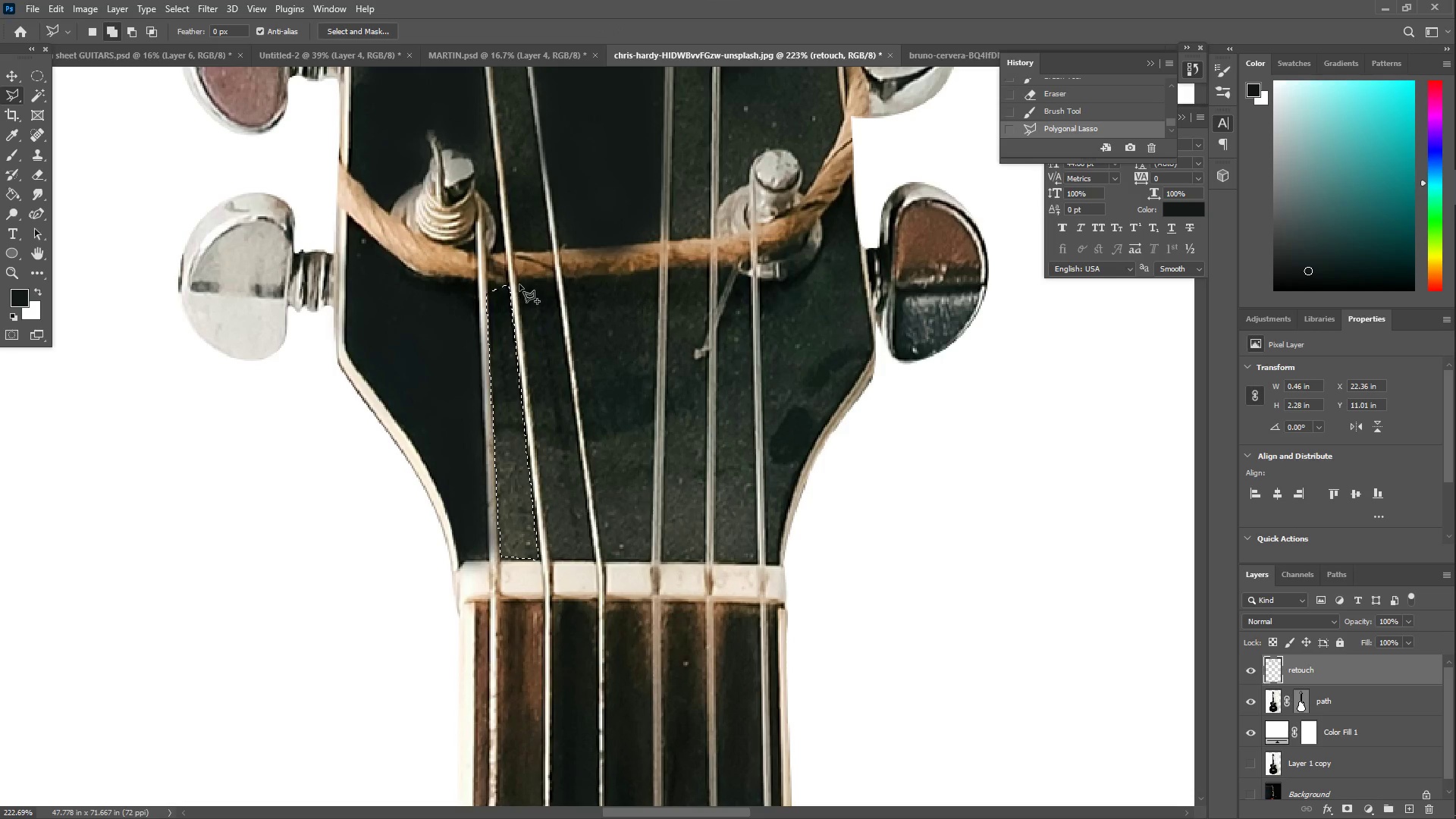 
left_click([520, 281])
 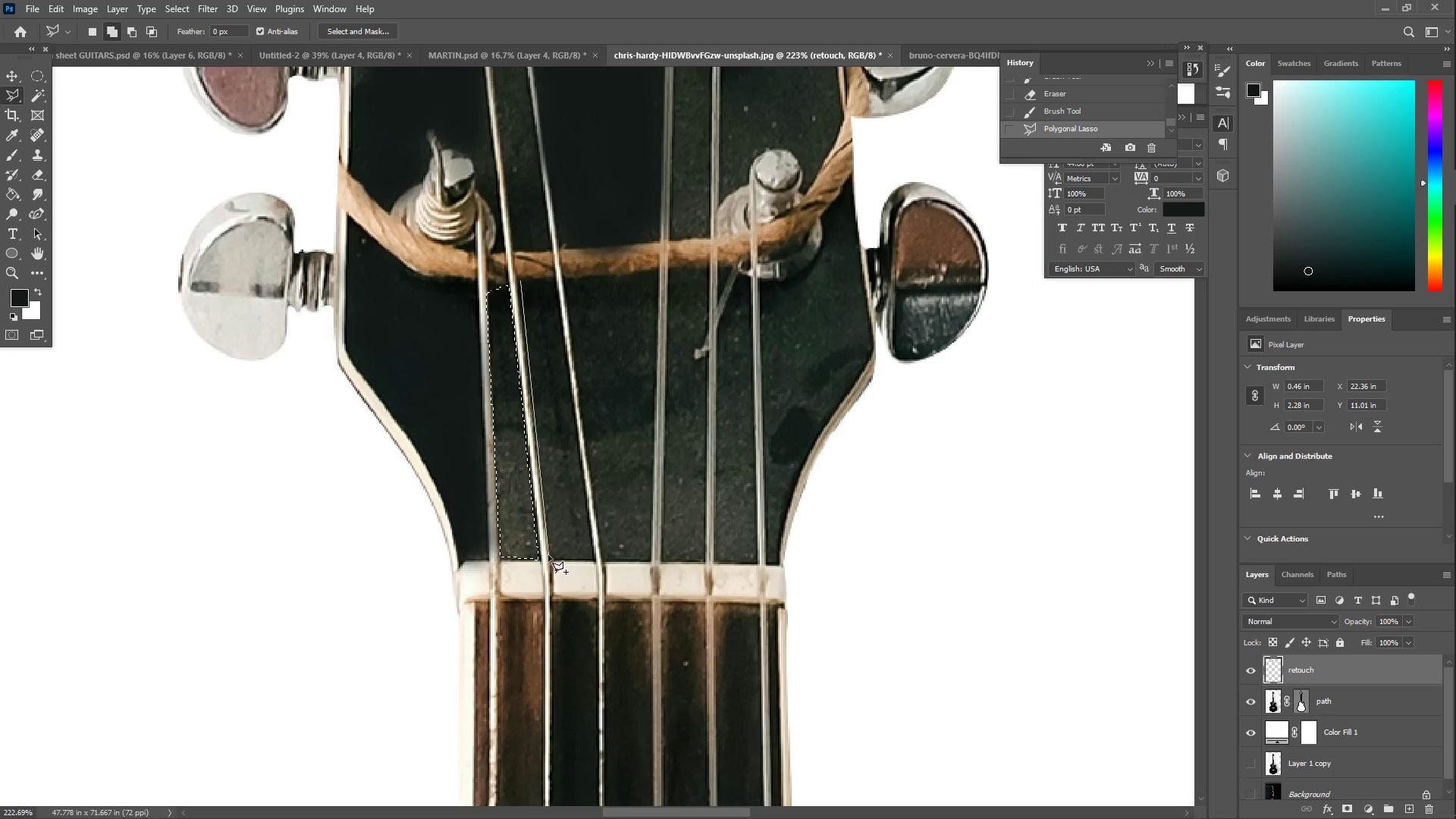 
left_click([549, 557])
 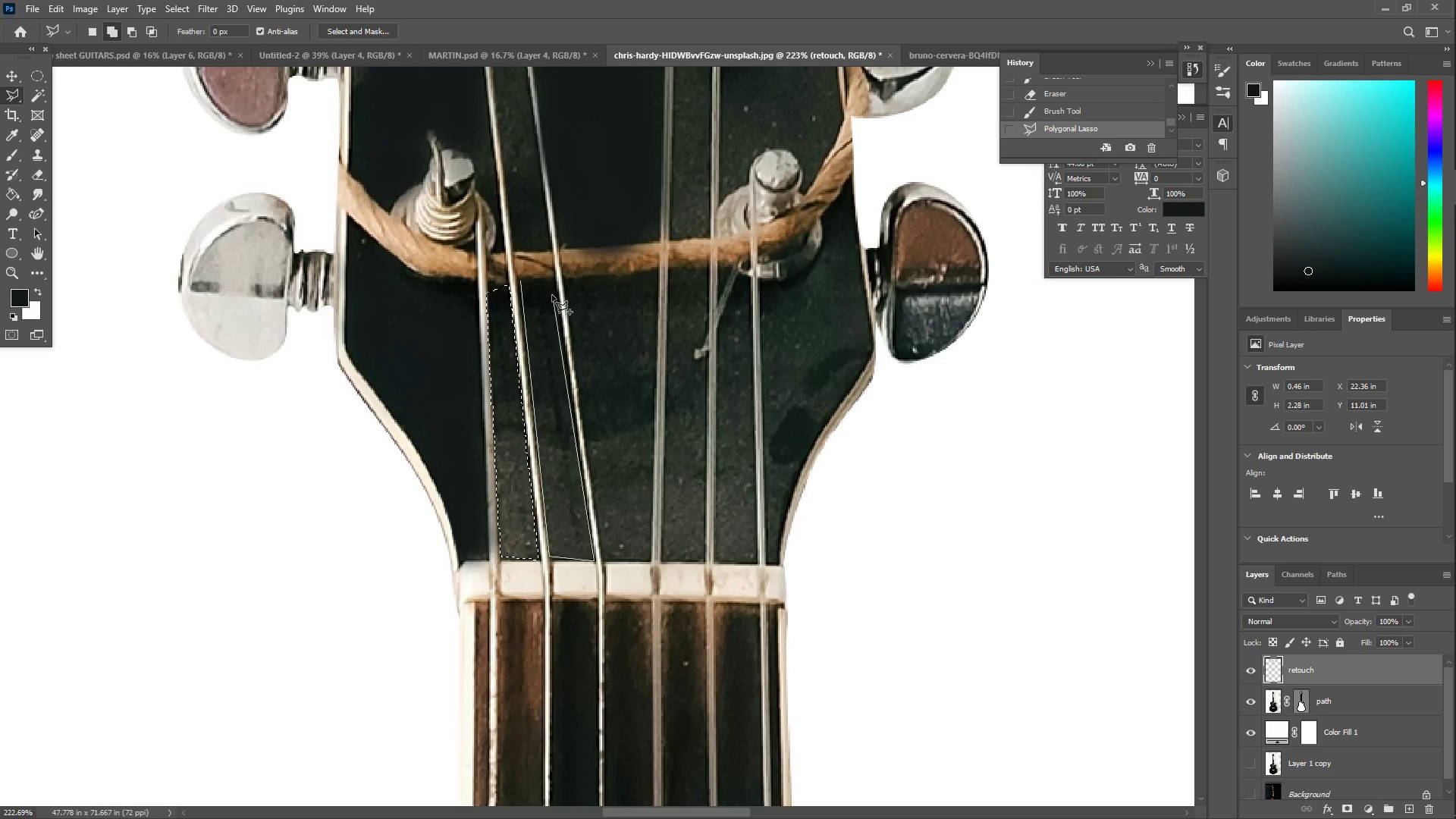 
left_click([554, 287])
 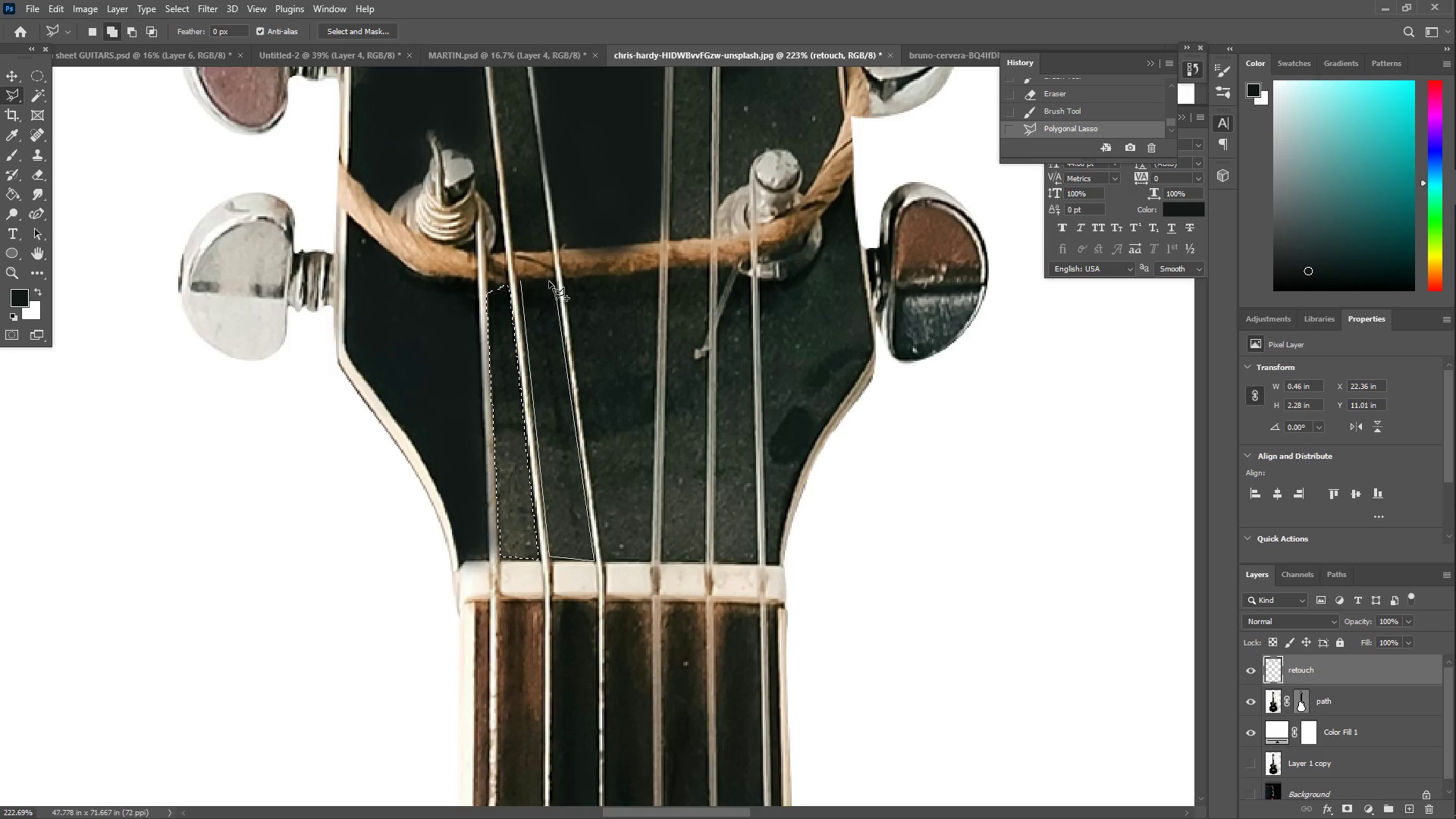 
double_click([549, 281])
 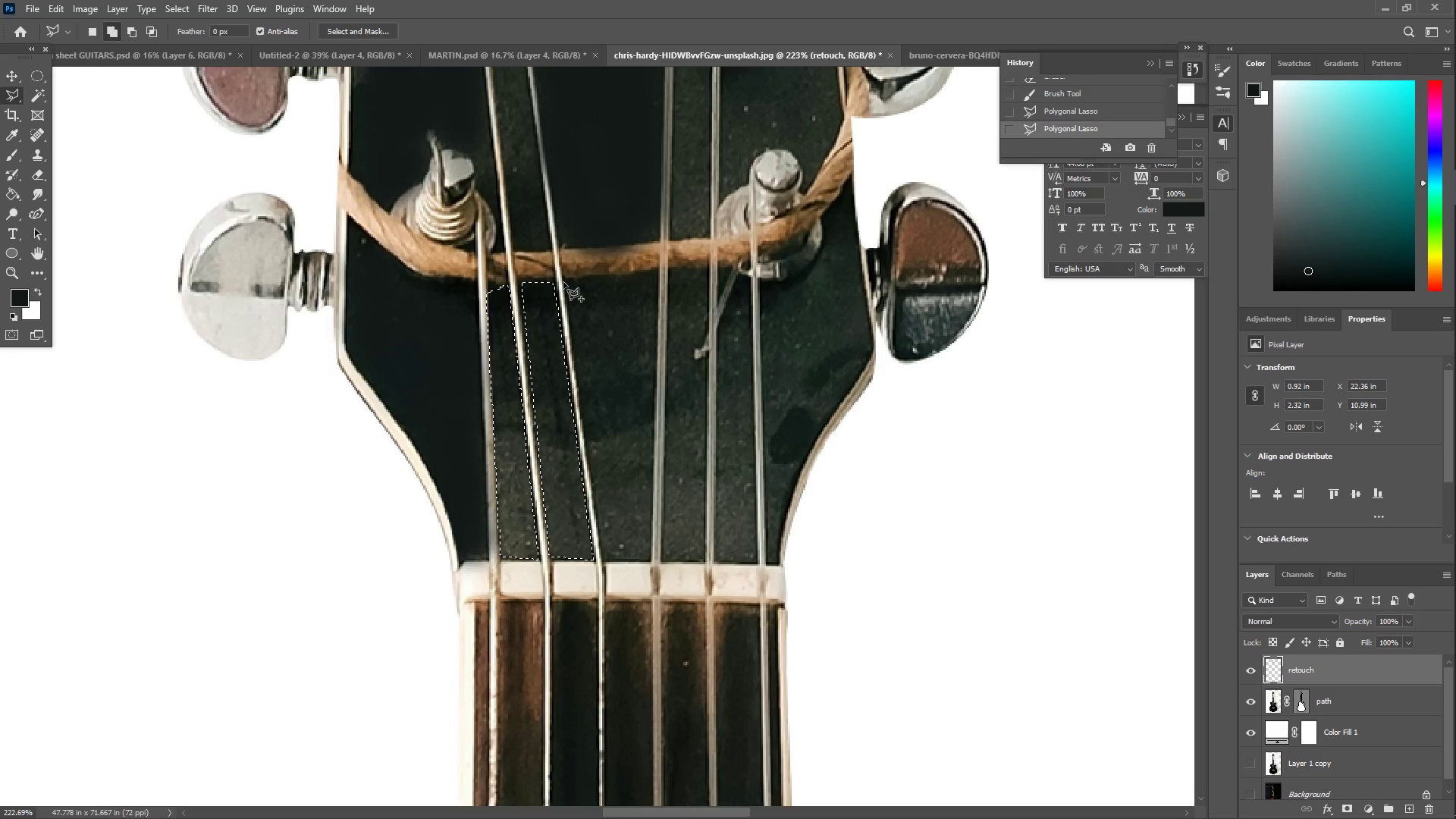 
left_click([564, 281])
 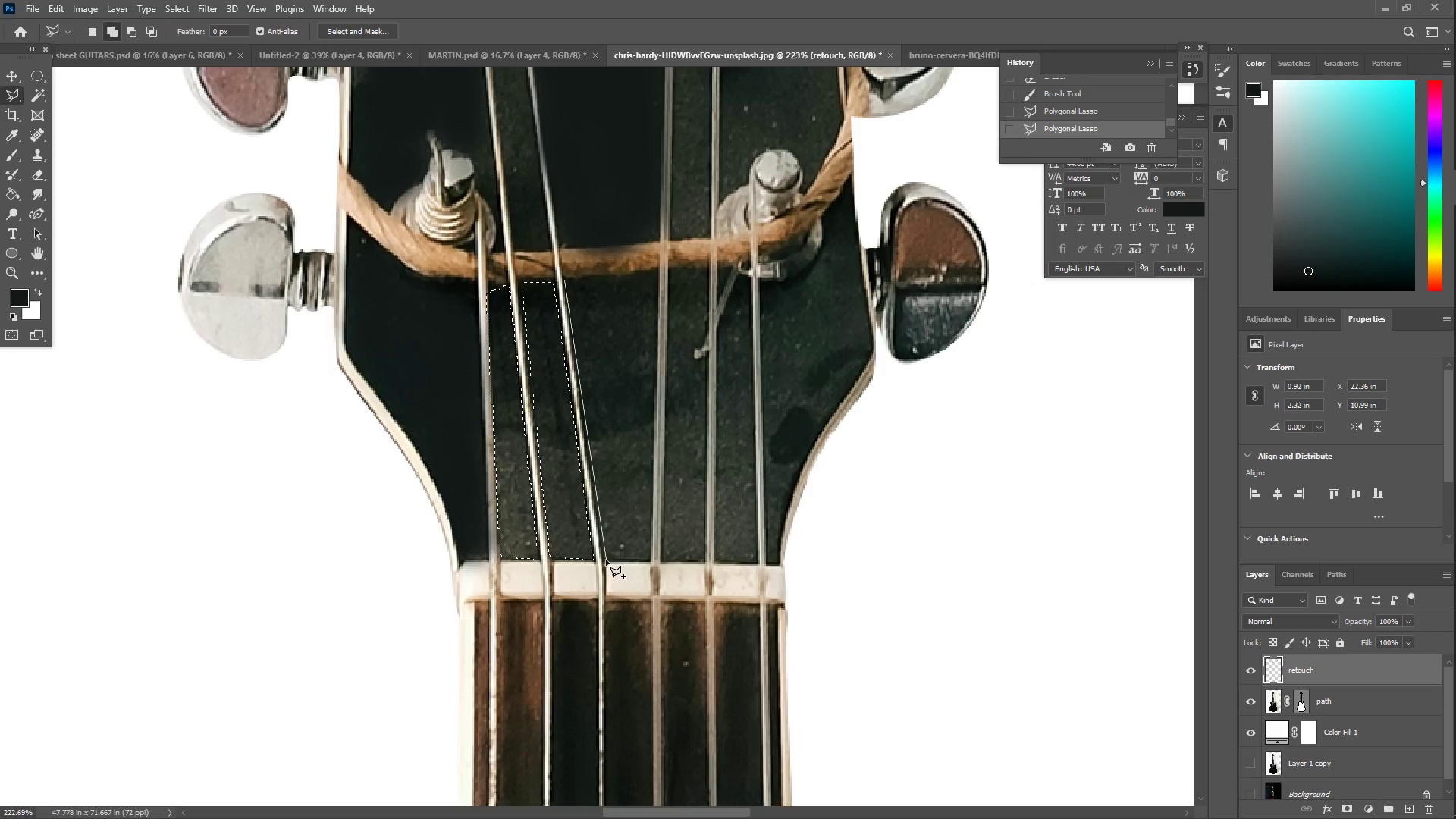 
left_click([603, 560])
 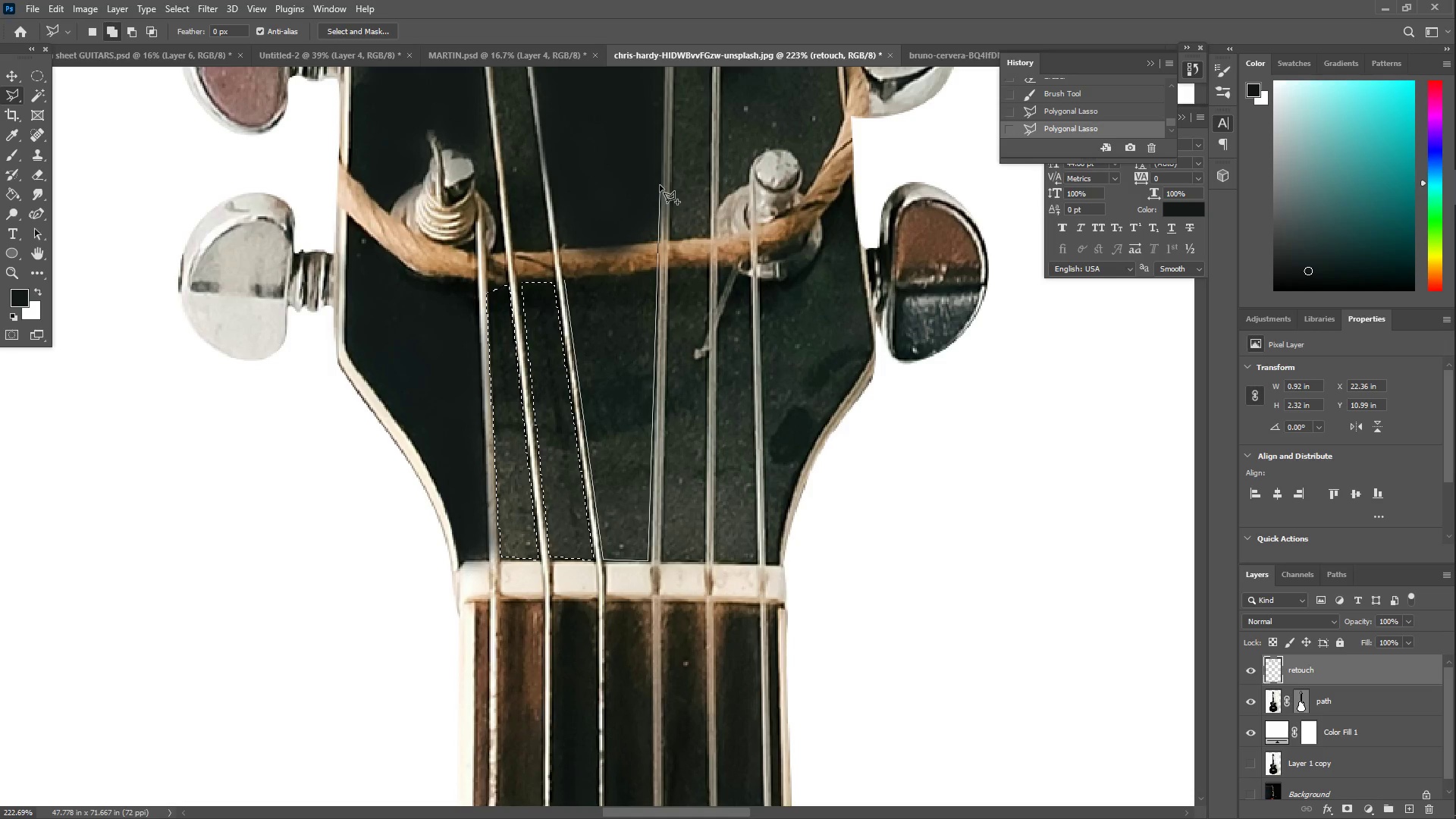 
left_click([554, 192])
 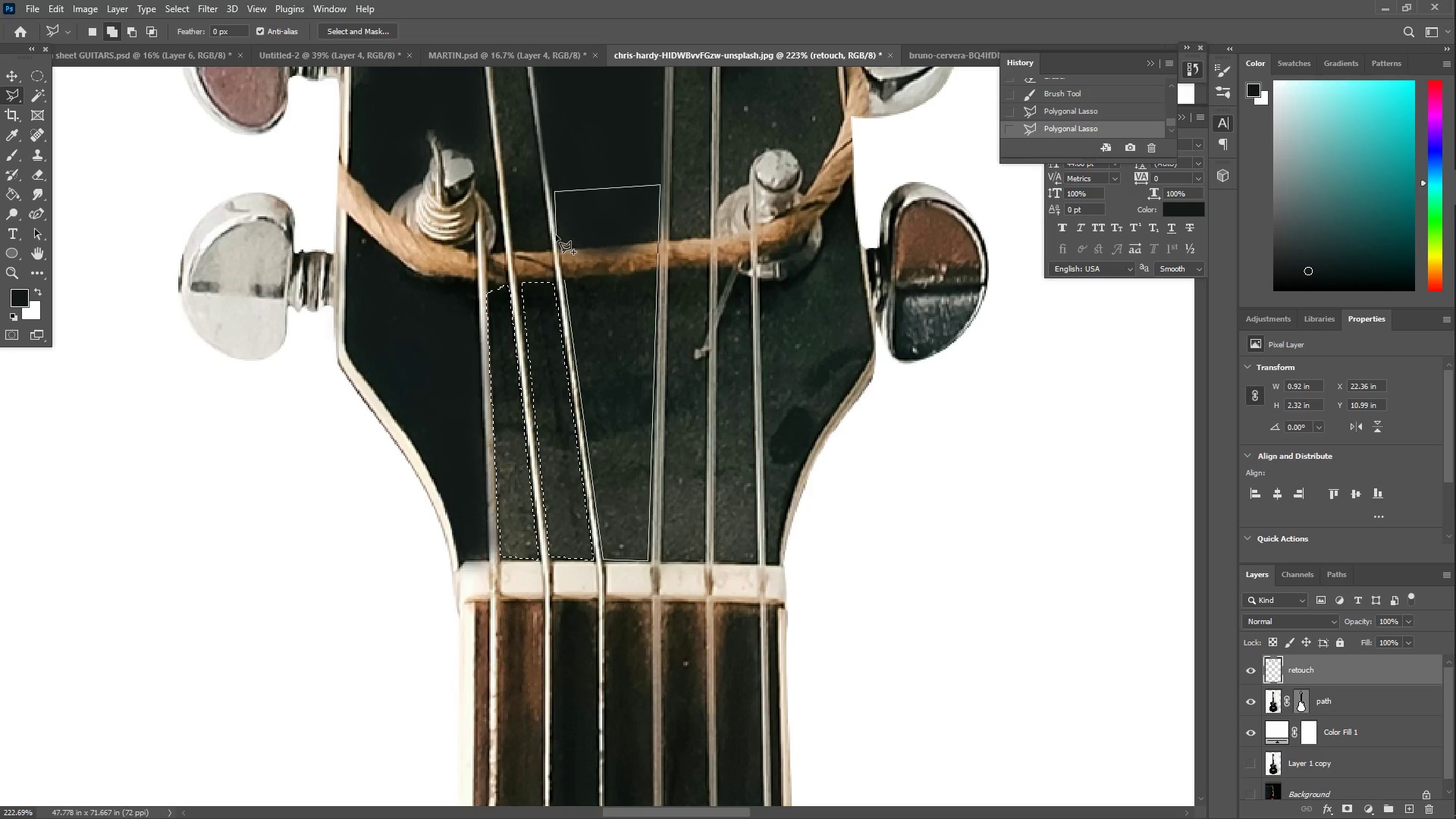 
left_click([557, 235])
 